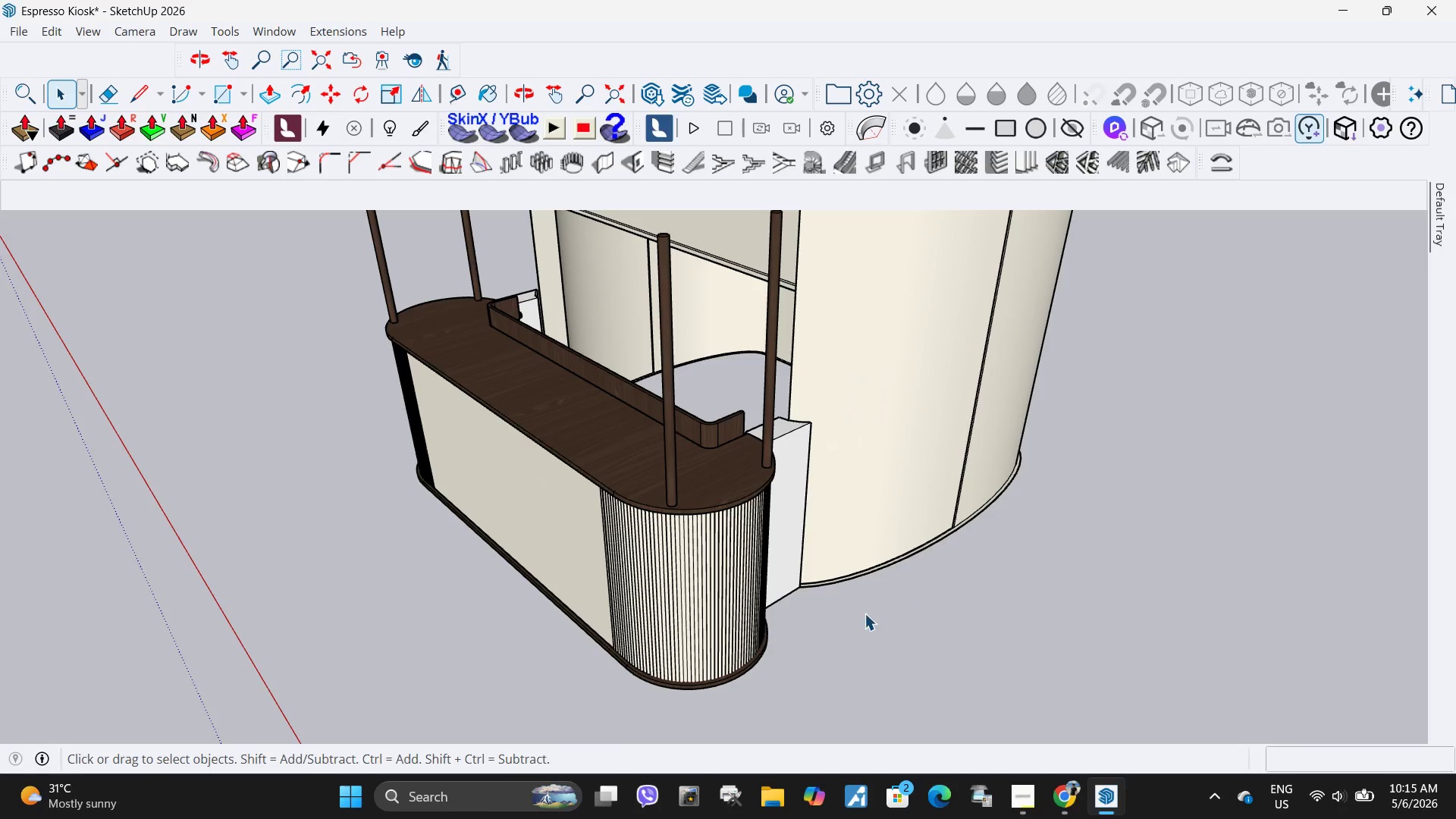 
key(Space)
 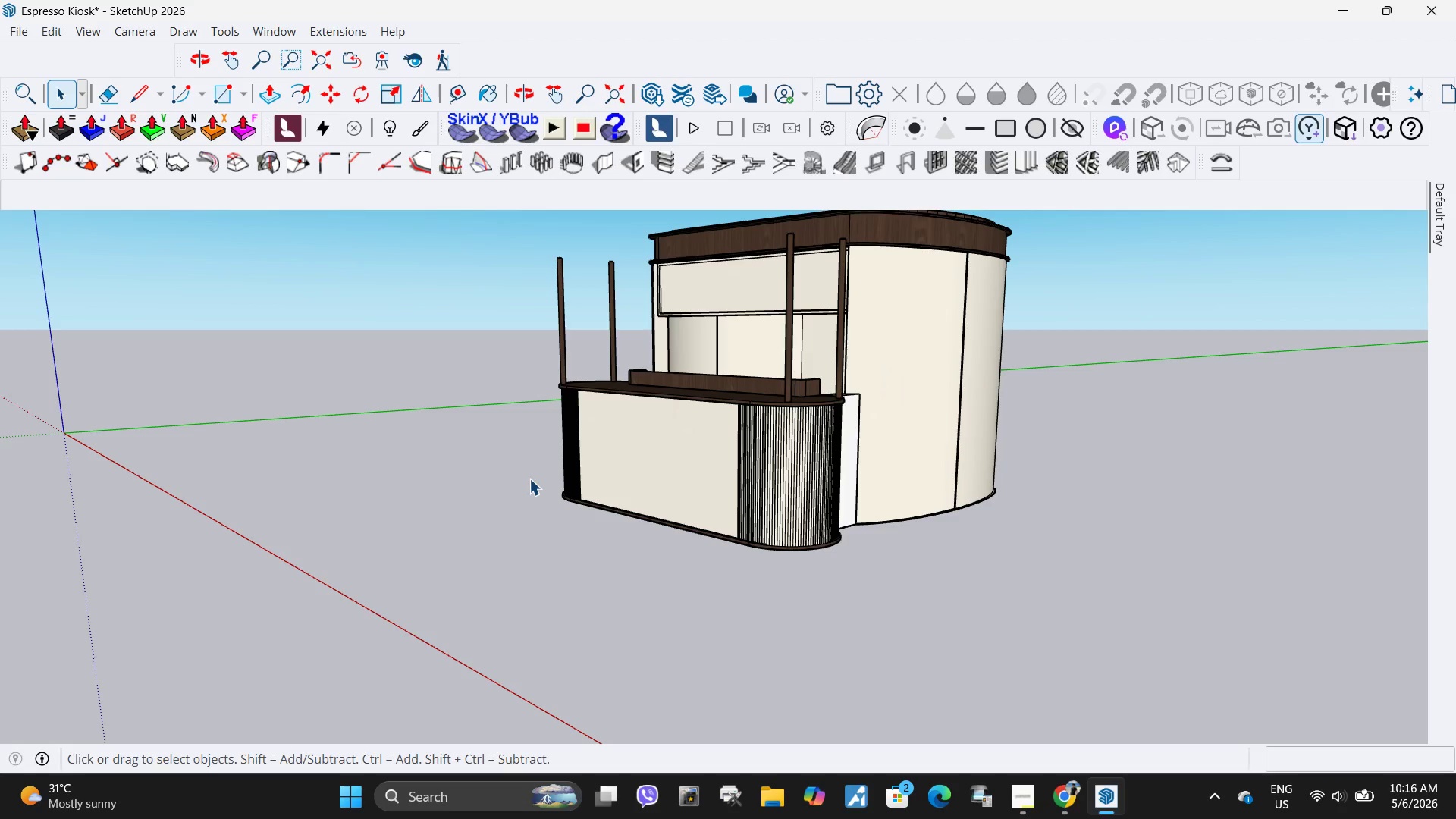 
scroll: coordinate [819, 444], scroll_direction: down, amount: 6.0
 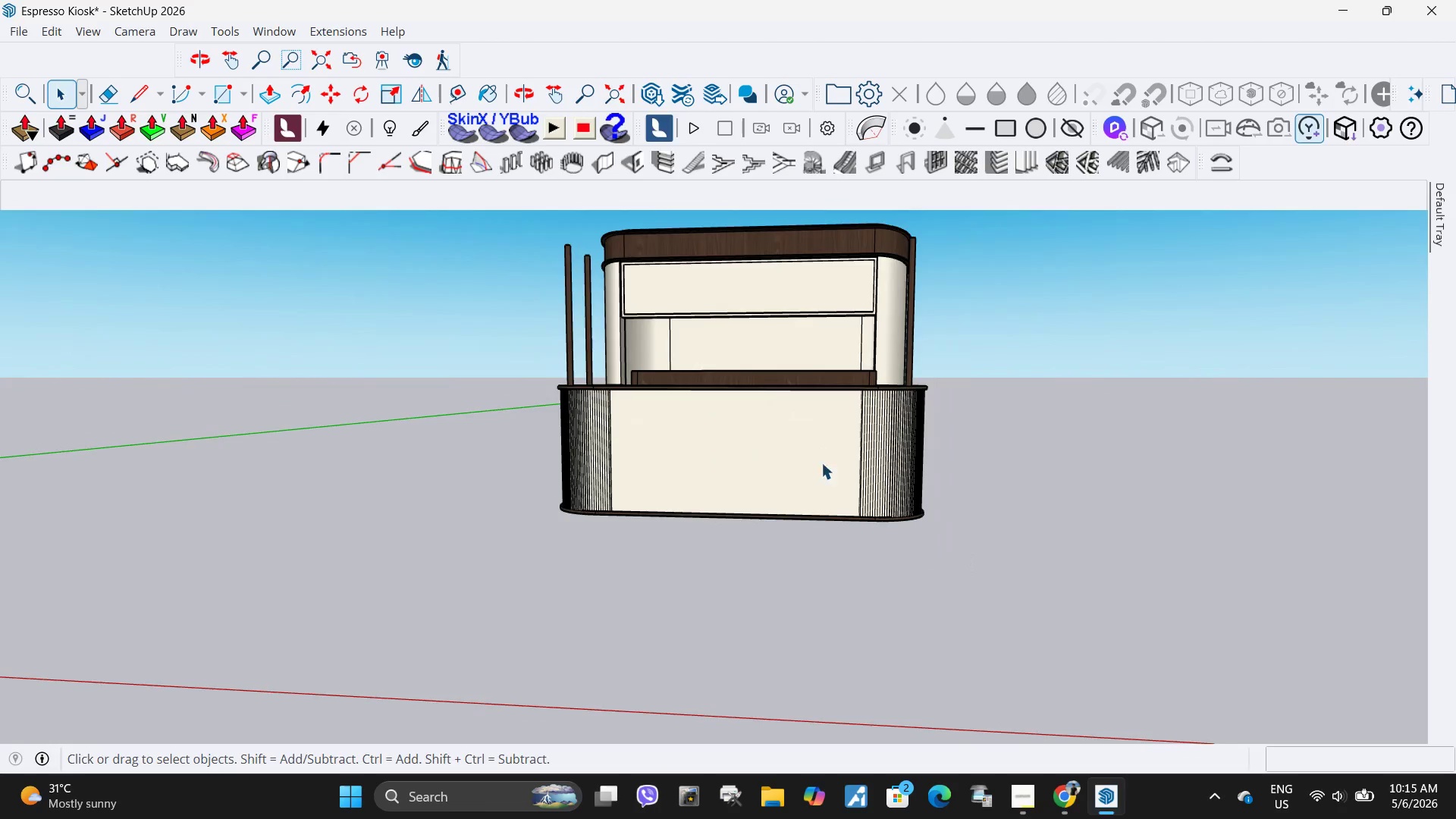 
wait(25.83)
 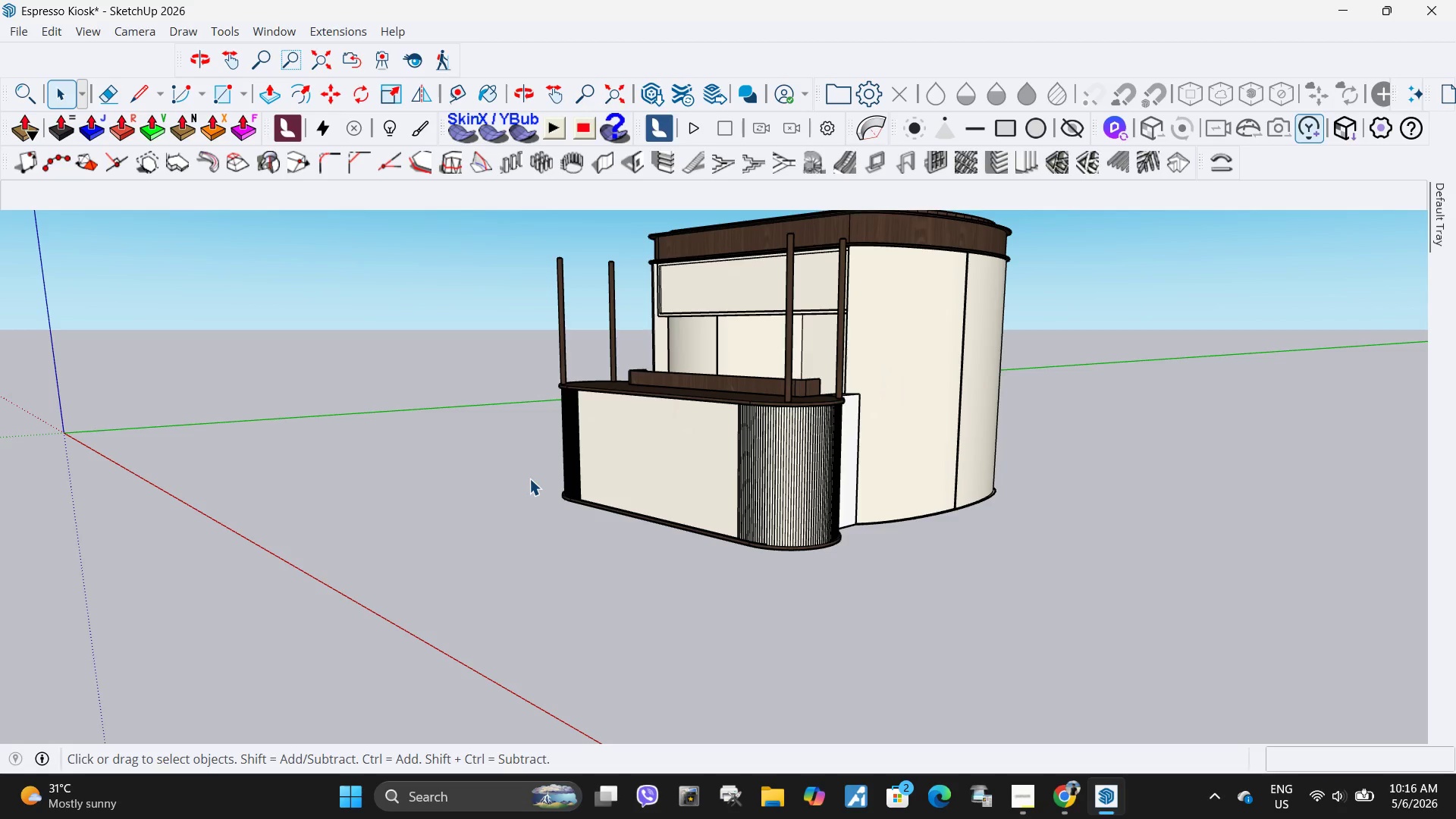 
double_click([642, 479])
 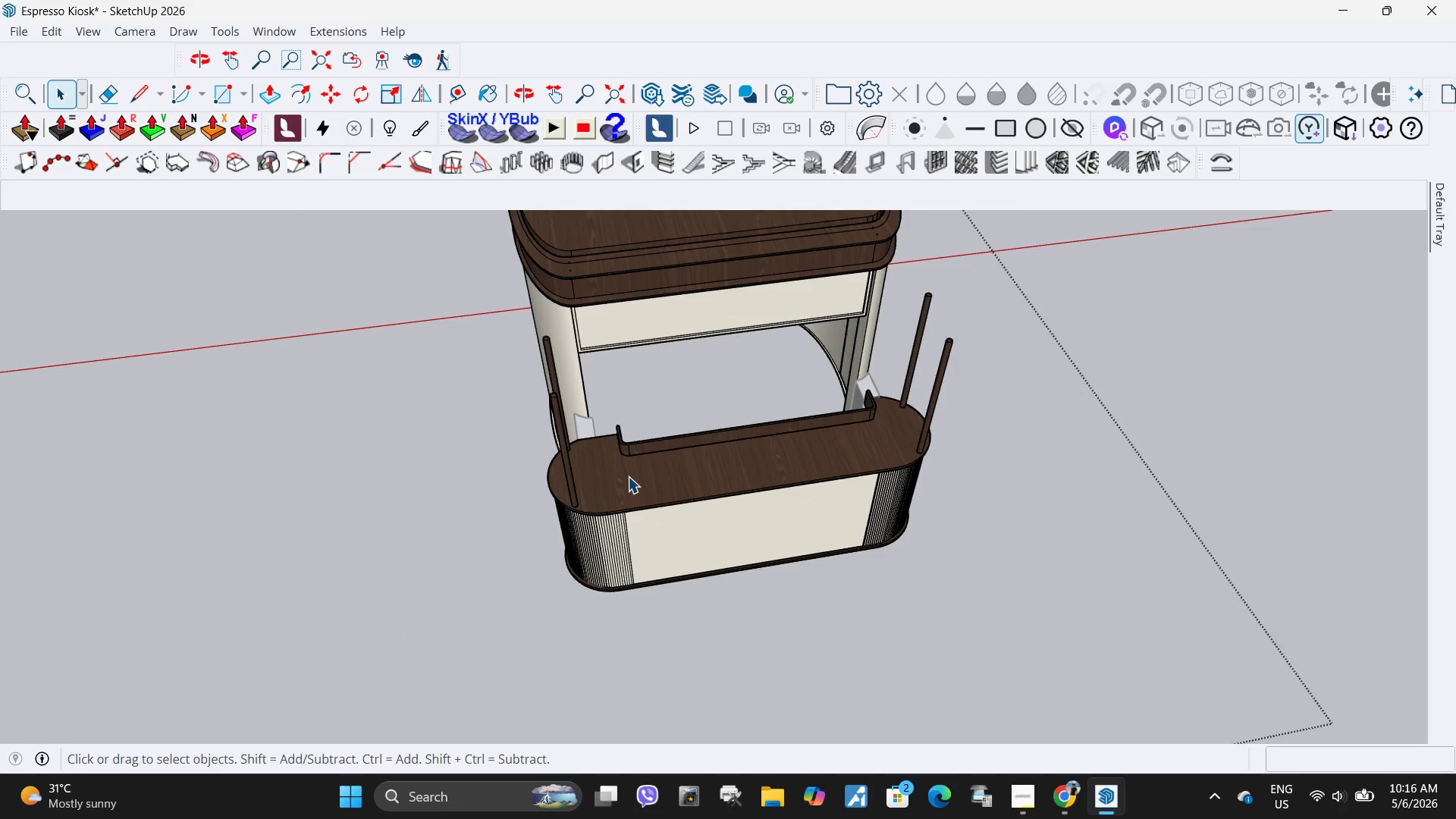 
triple_click([628, 476])
 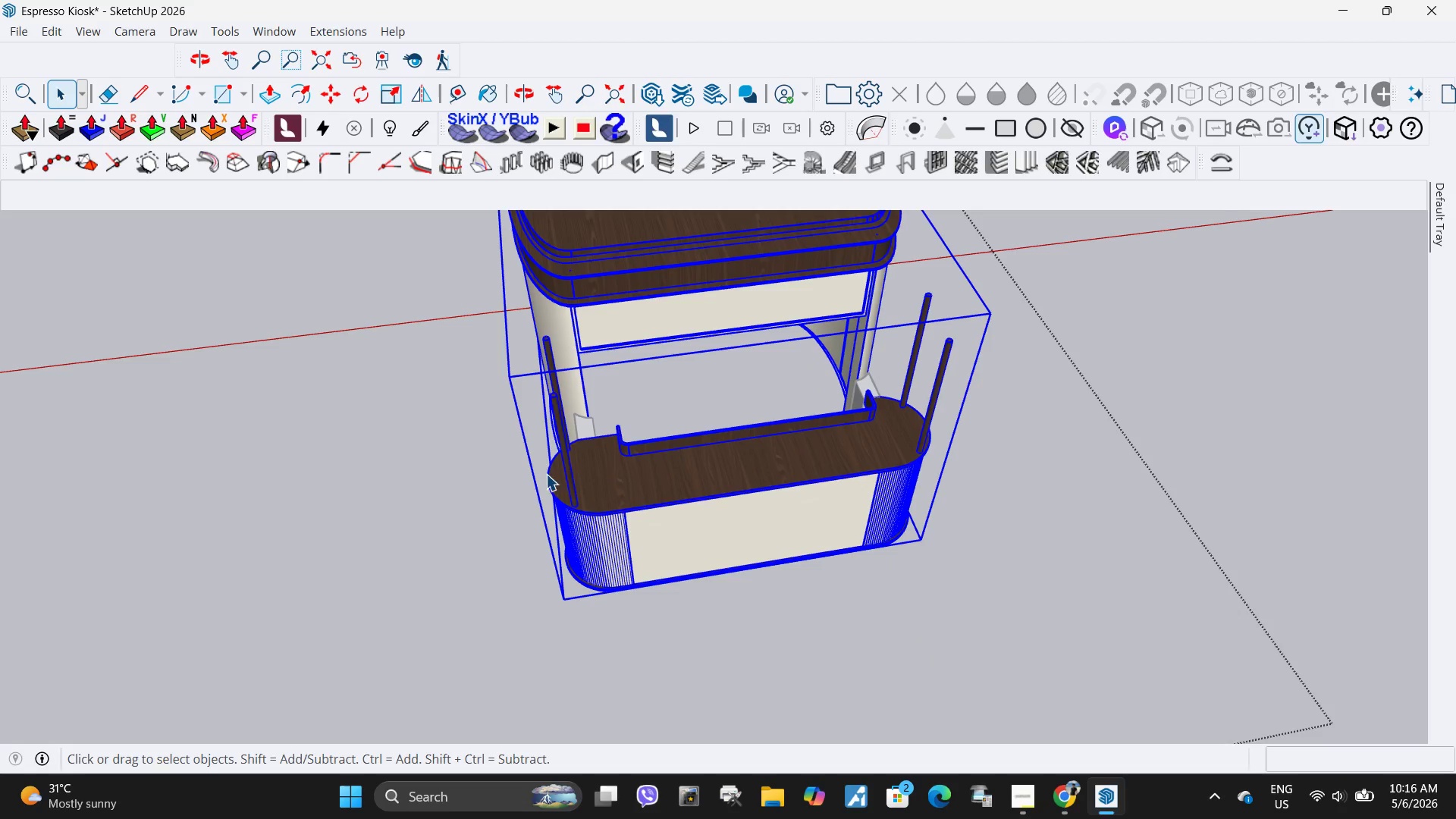 
scroll: coordinate [546, 474], scroll_direction: up, amount: 6.0
 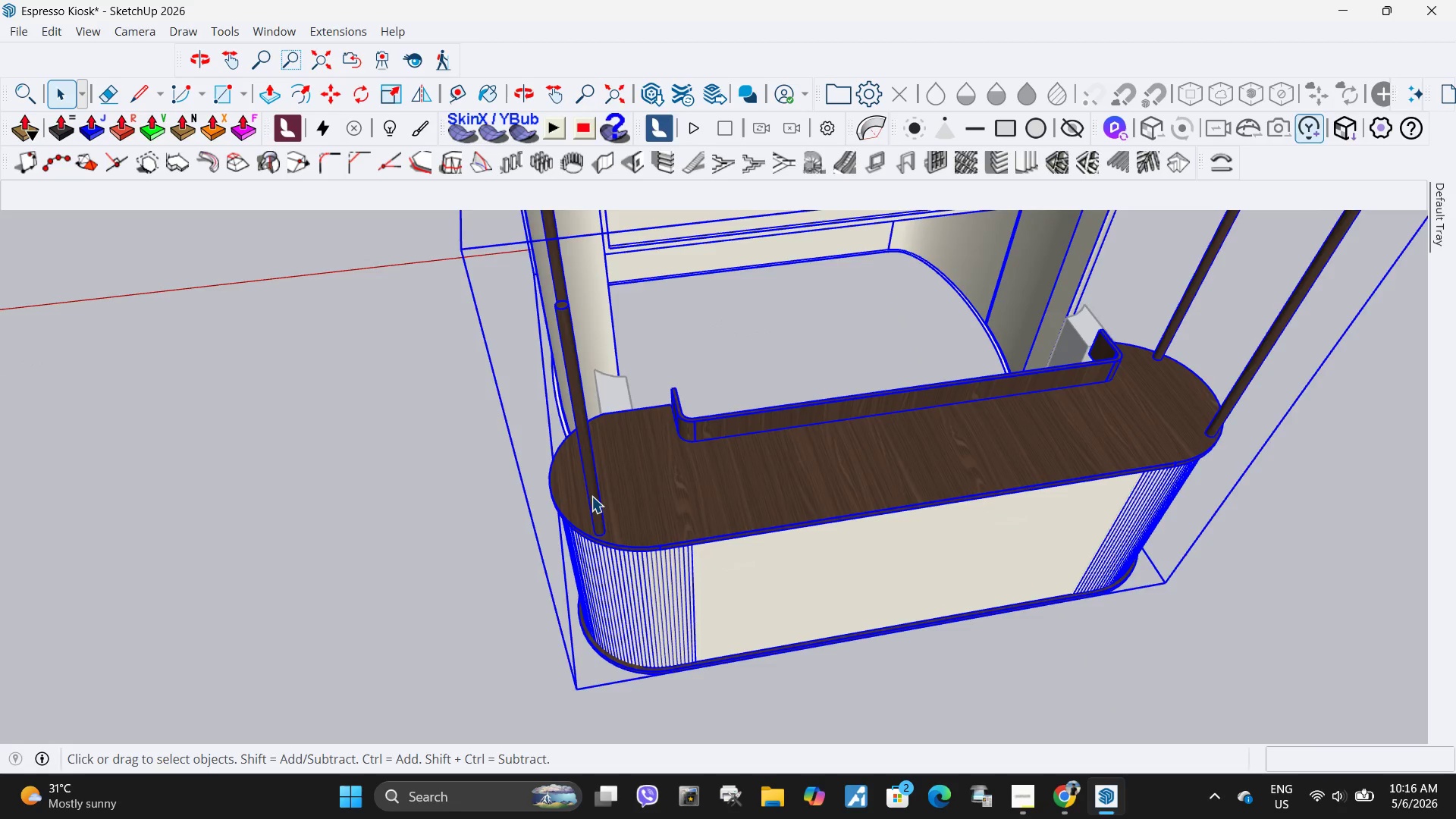 
key(Escape)
 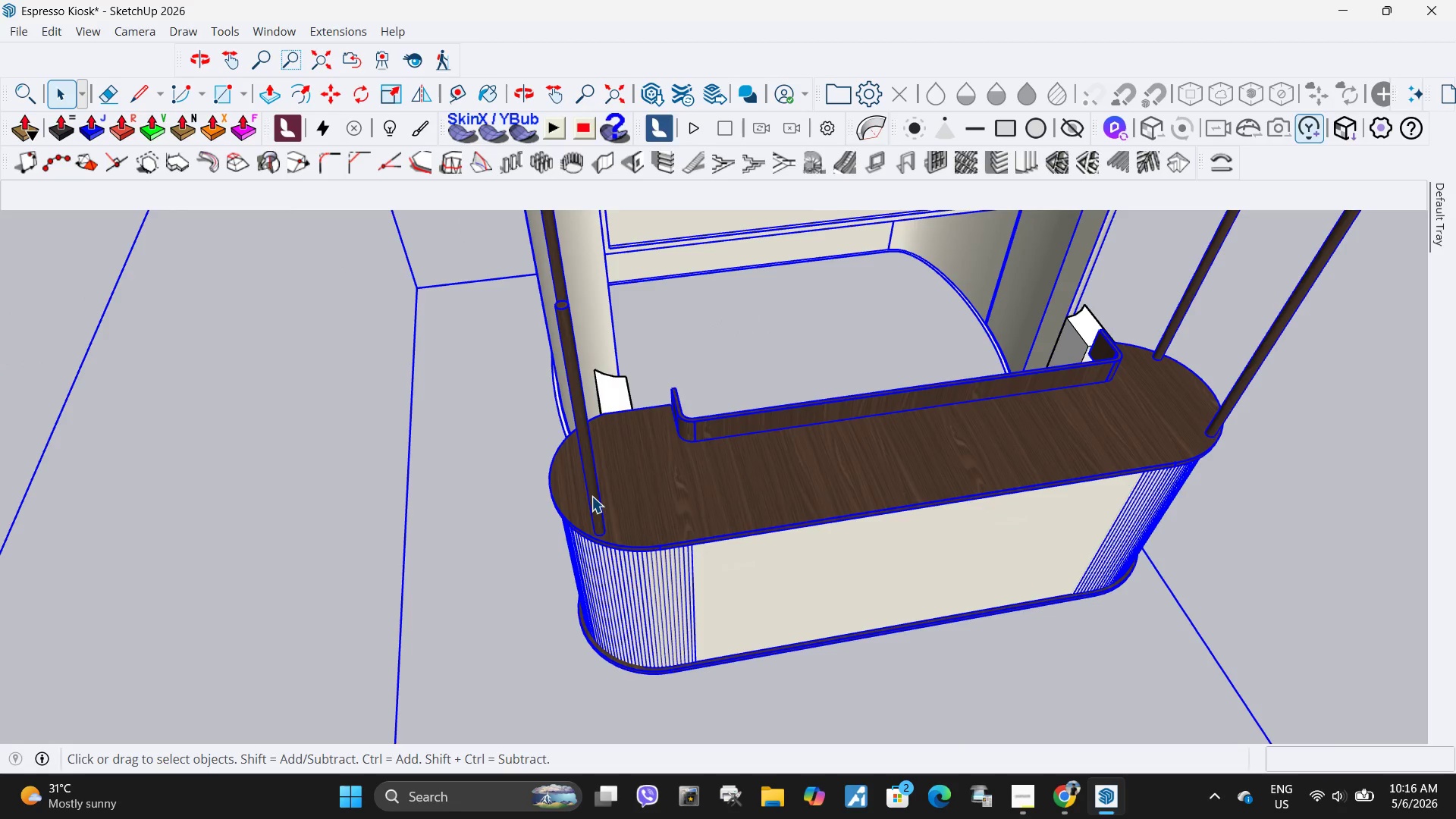 
double_click([592, 496])
 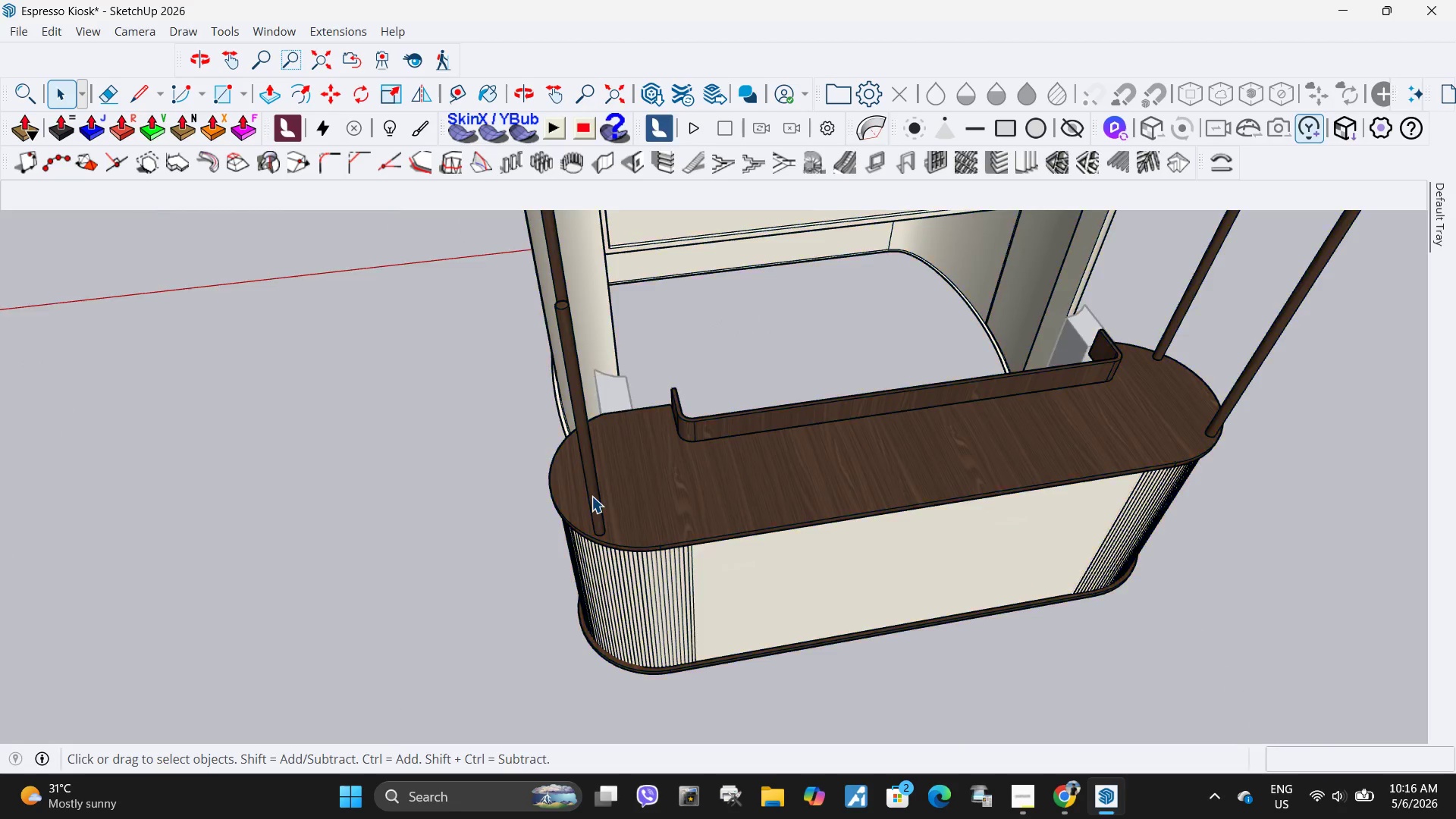 
triple_click([592, 496])
 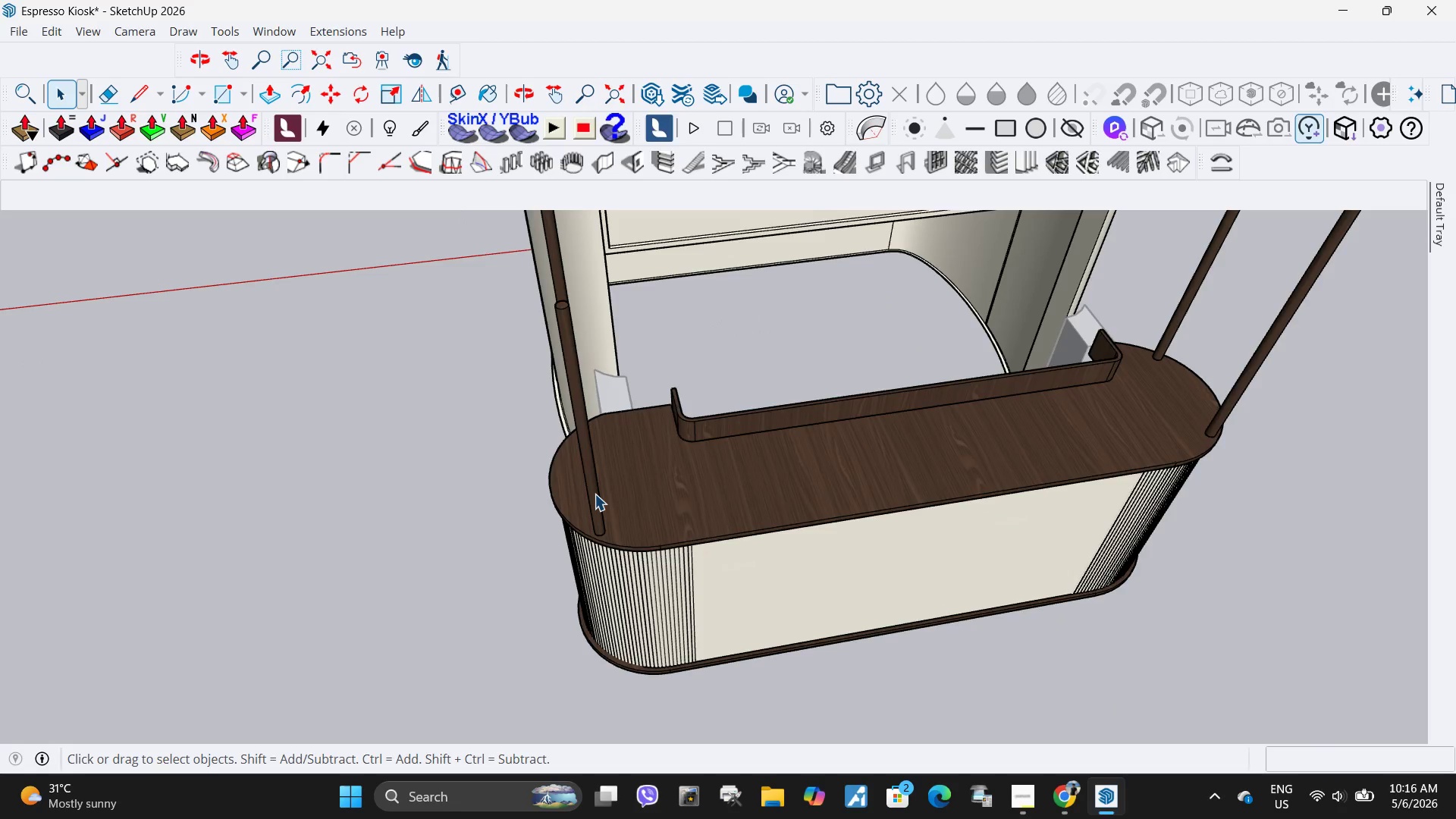 
triple_click([595, 494])
 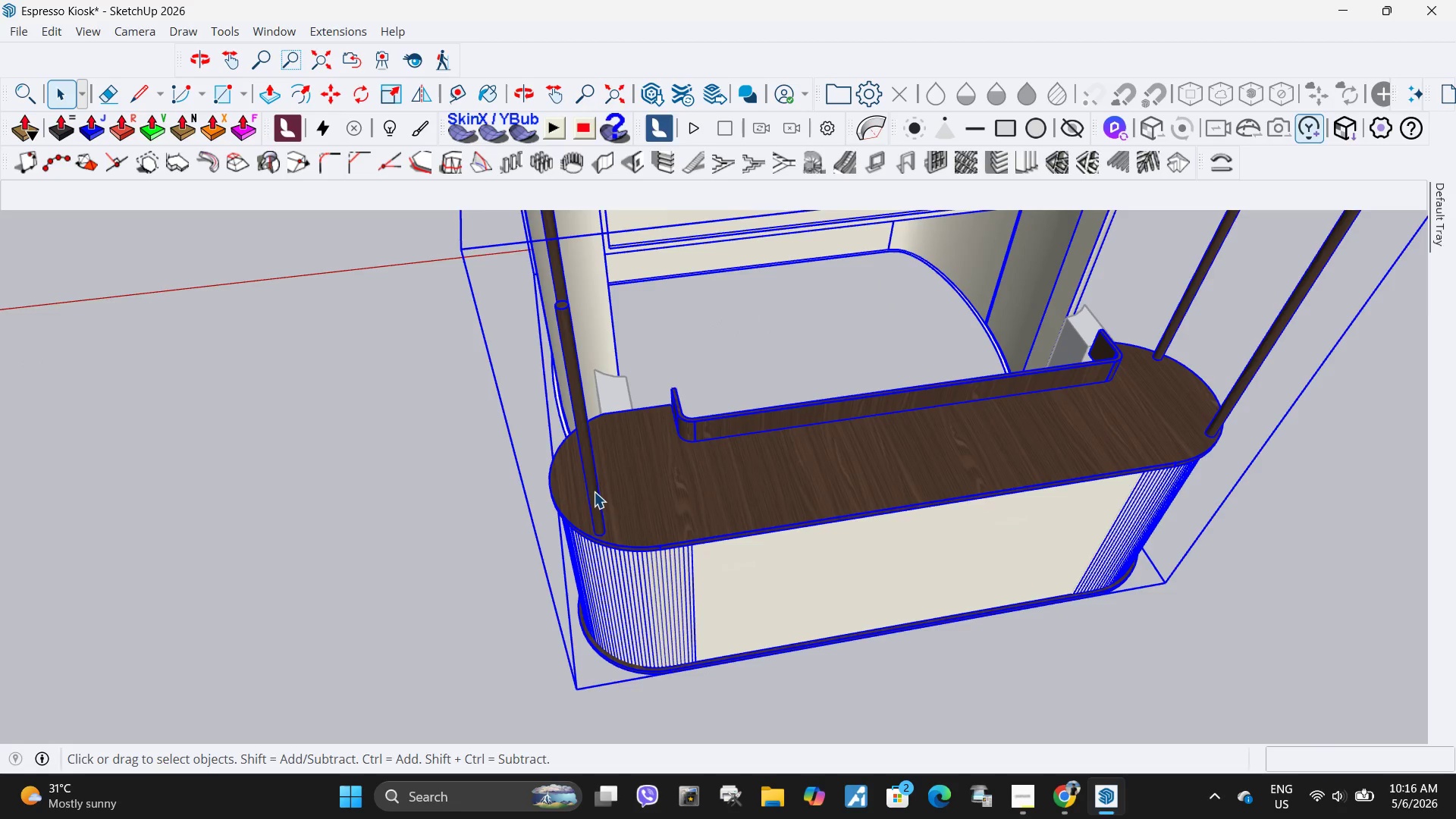 
triple_click([594, 491])
 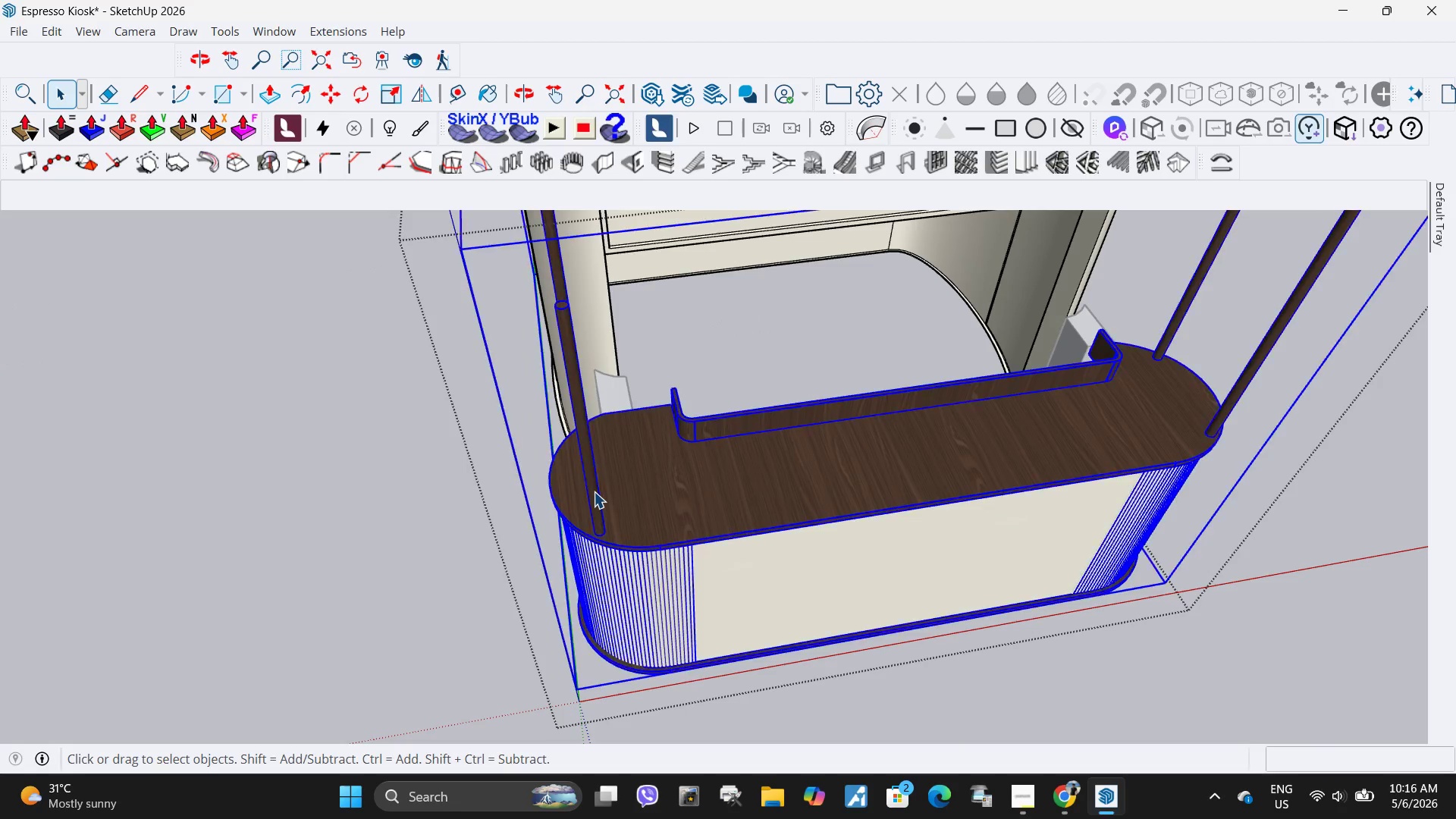 
triple_click([594, 491])
 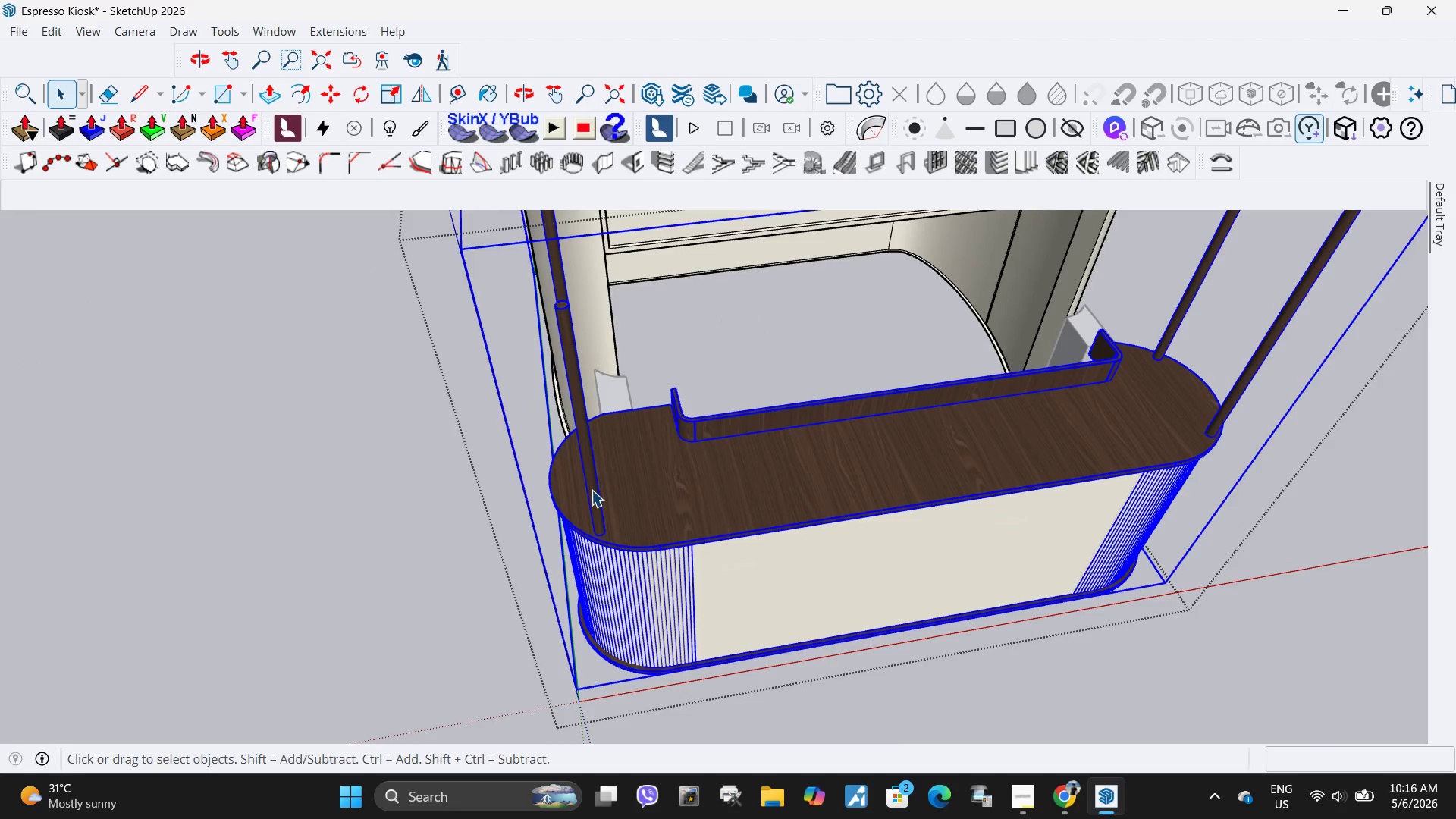 
triple_click([592, 490])
 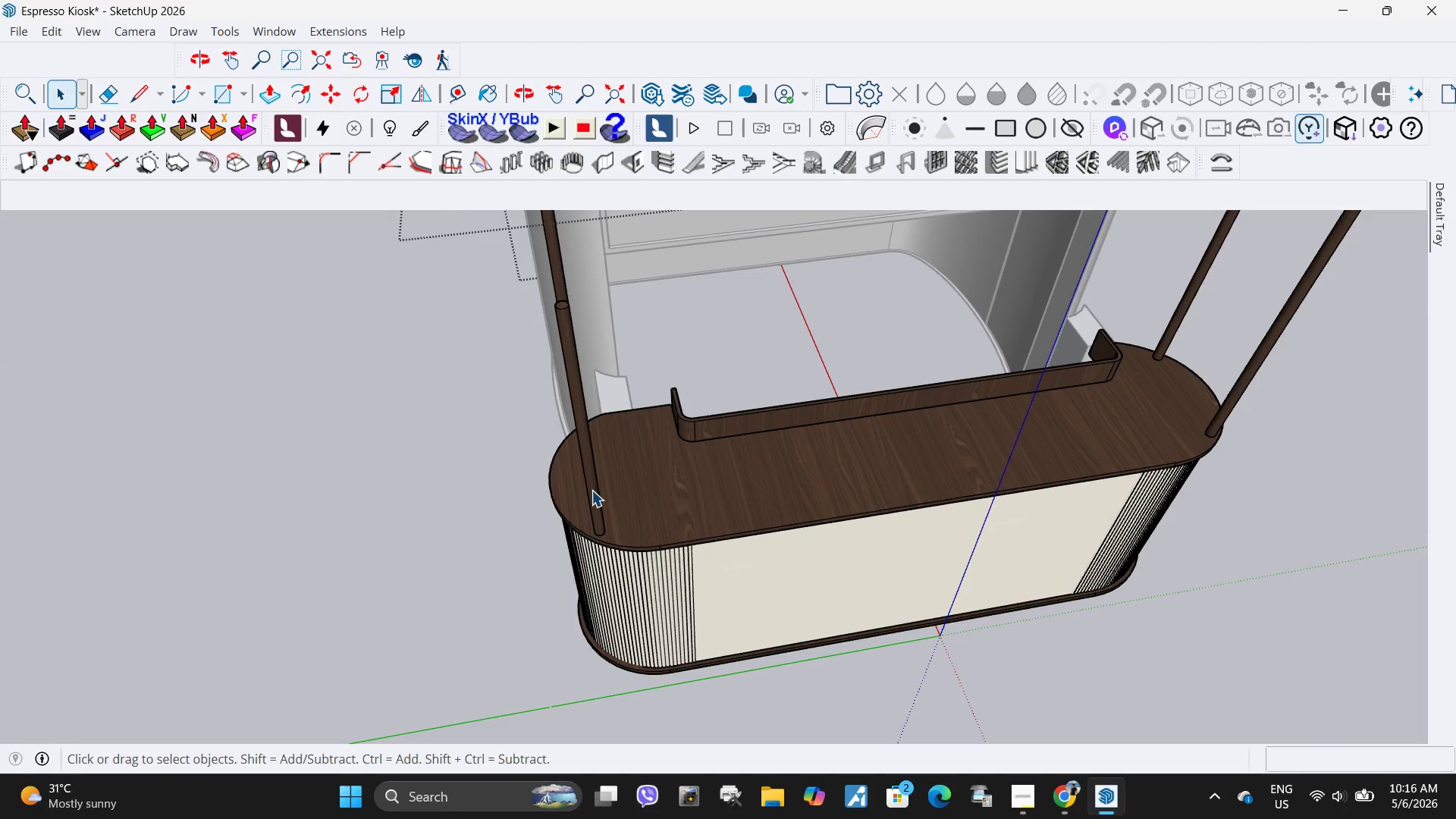 
triple_click([592, 490])
 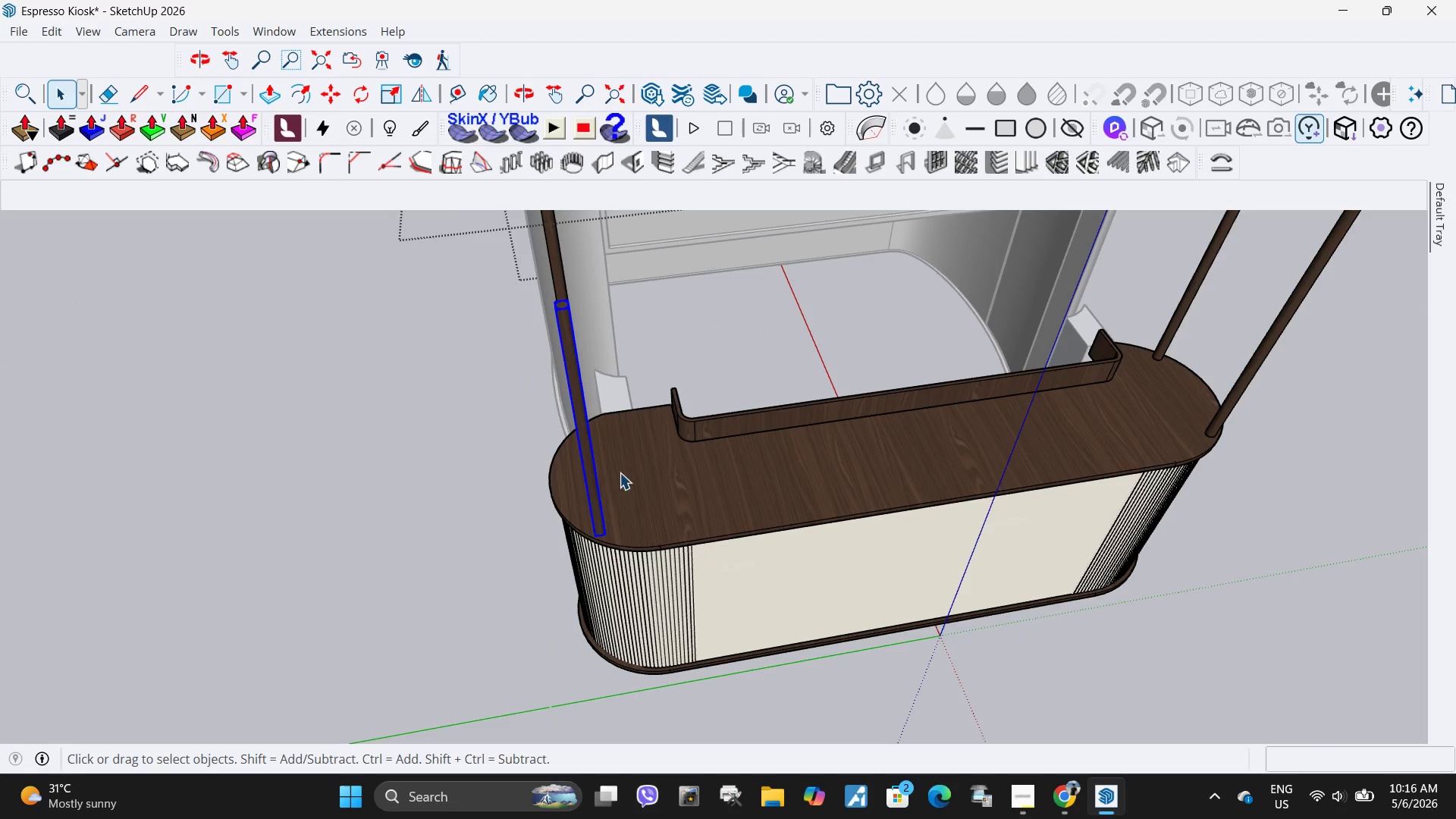 
scroll: coordinate [639, 462], scroll_direction: down, amount: 4.0
 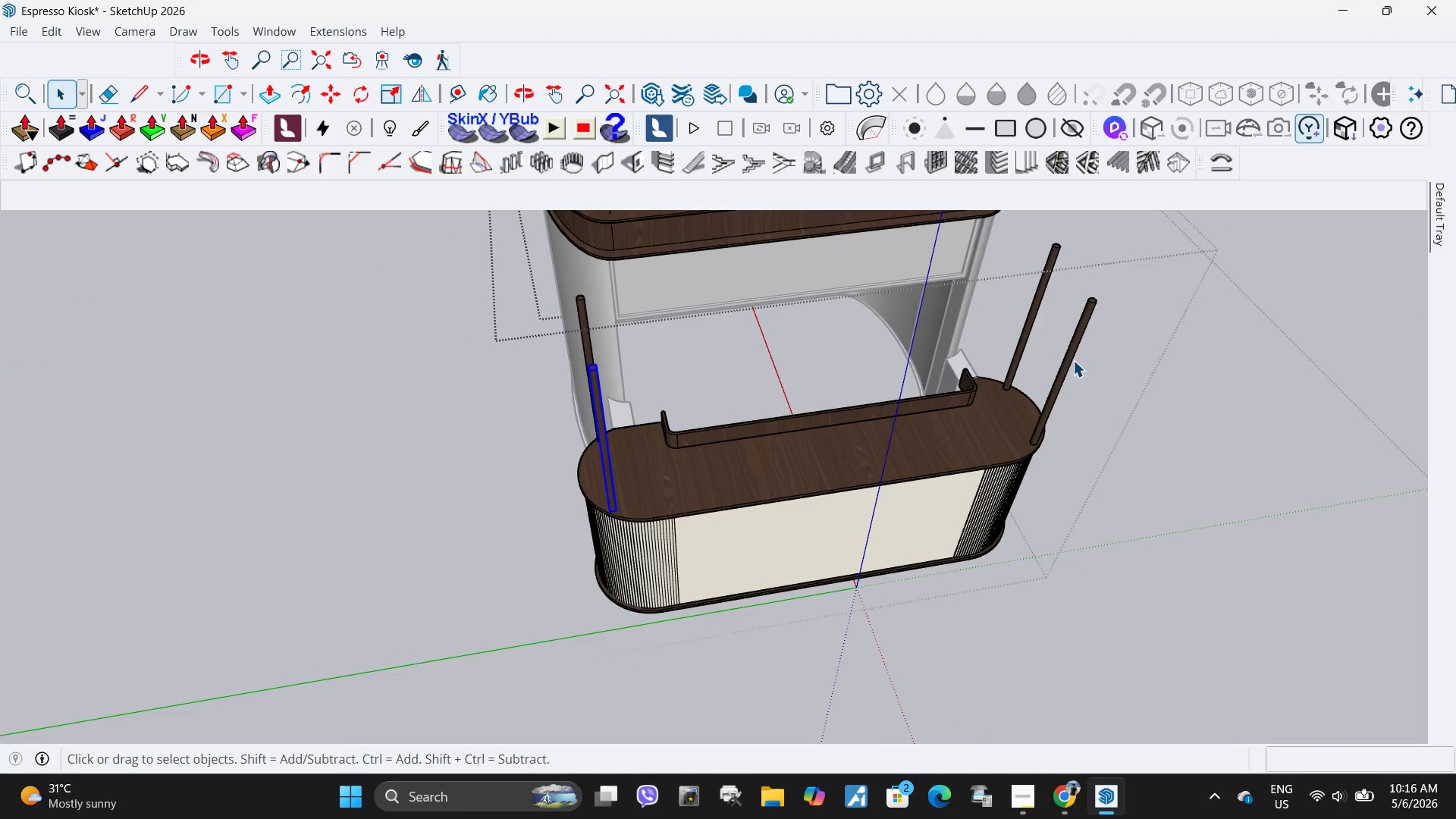 
key(Control+C)
 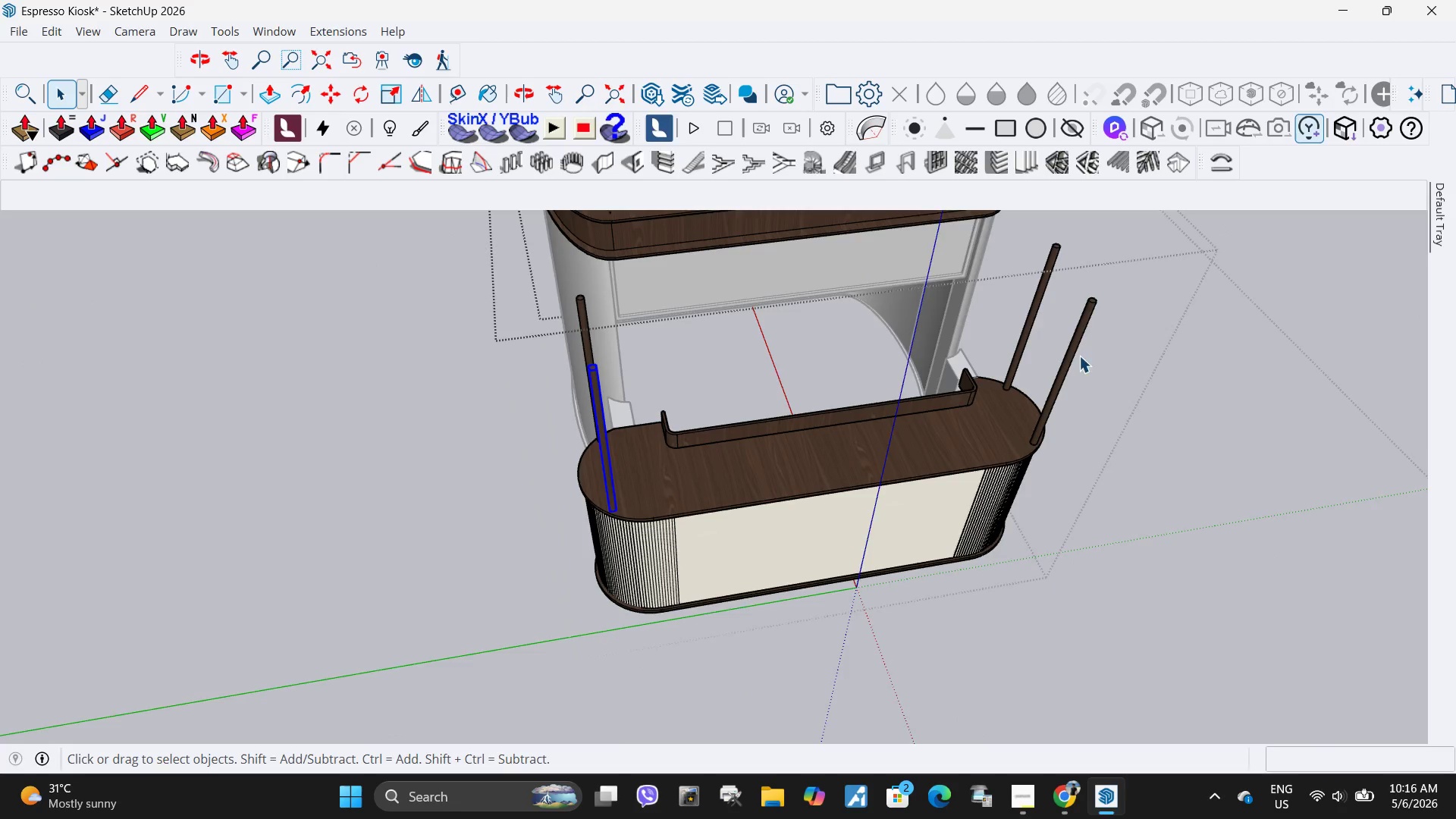 
key(Escape)
 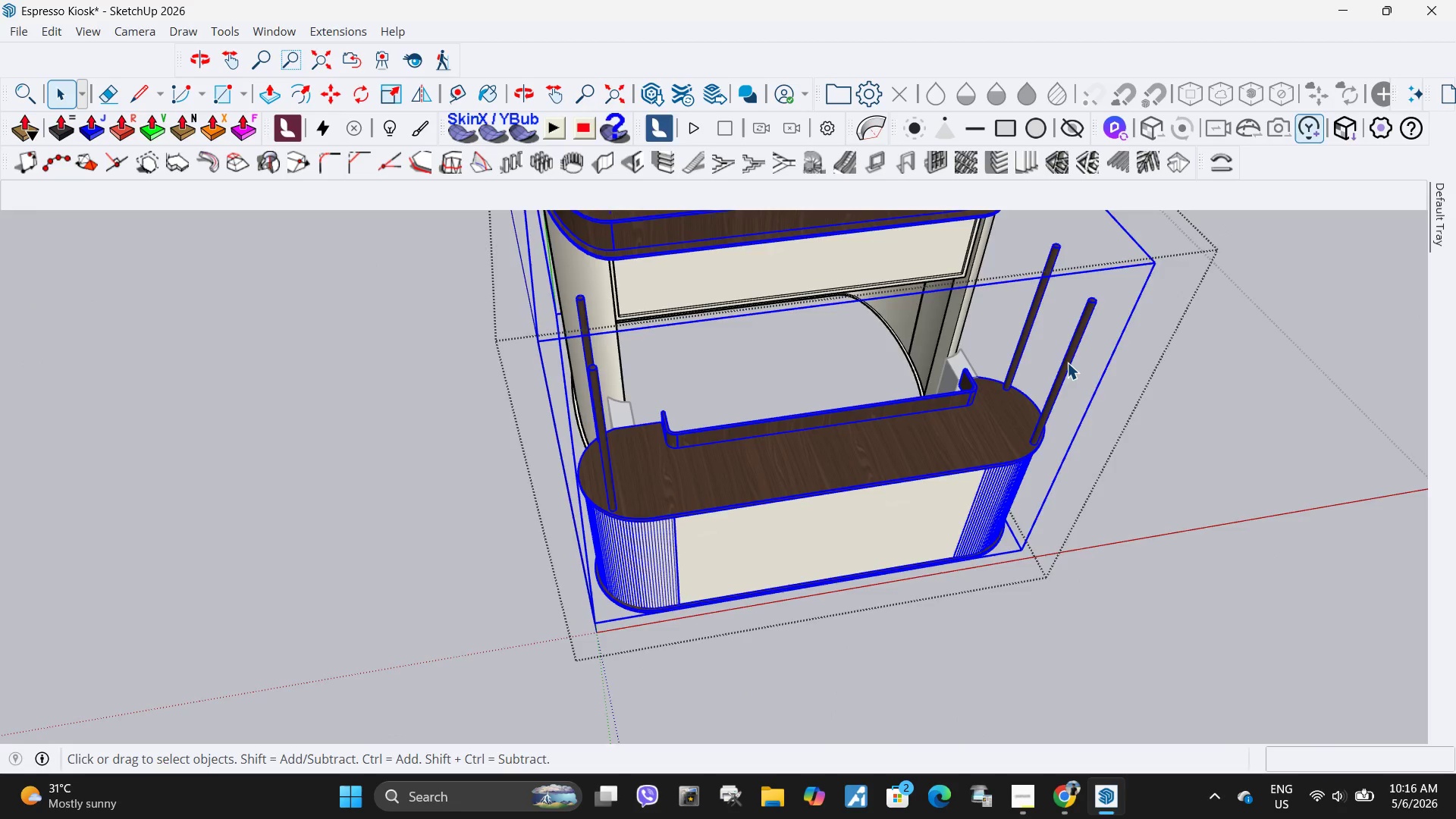 
double_click([1067, 362])
 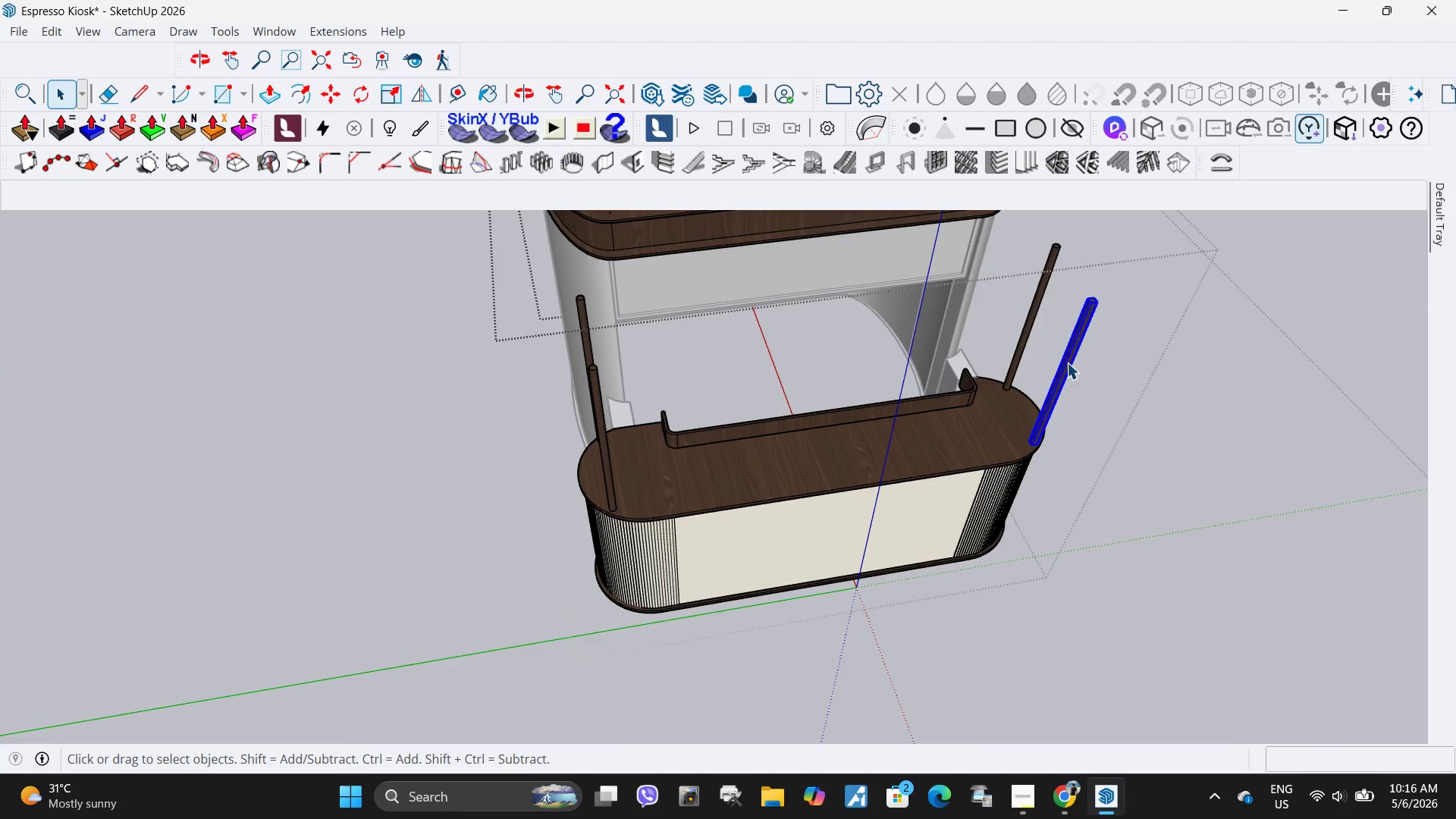 
triple_click([1067, 362])
 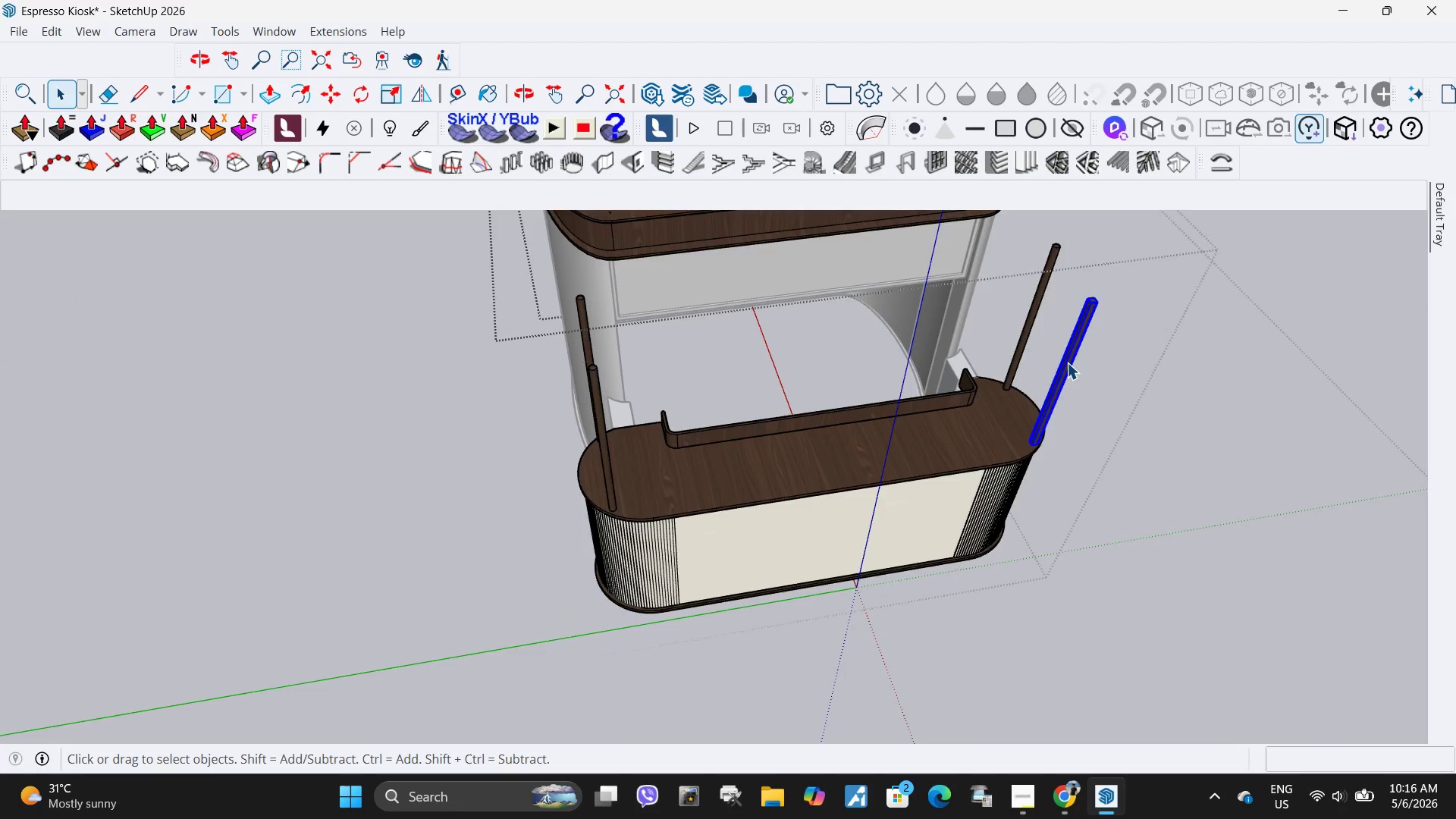 
triple_click([1067, 362])
 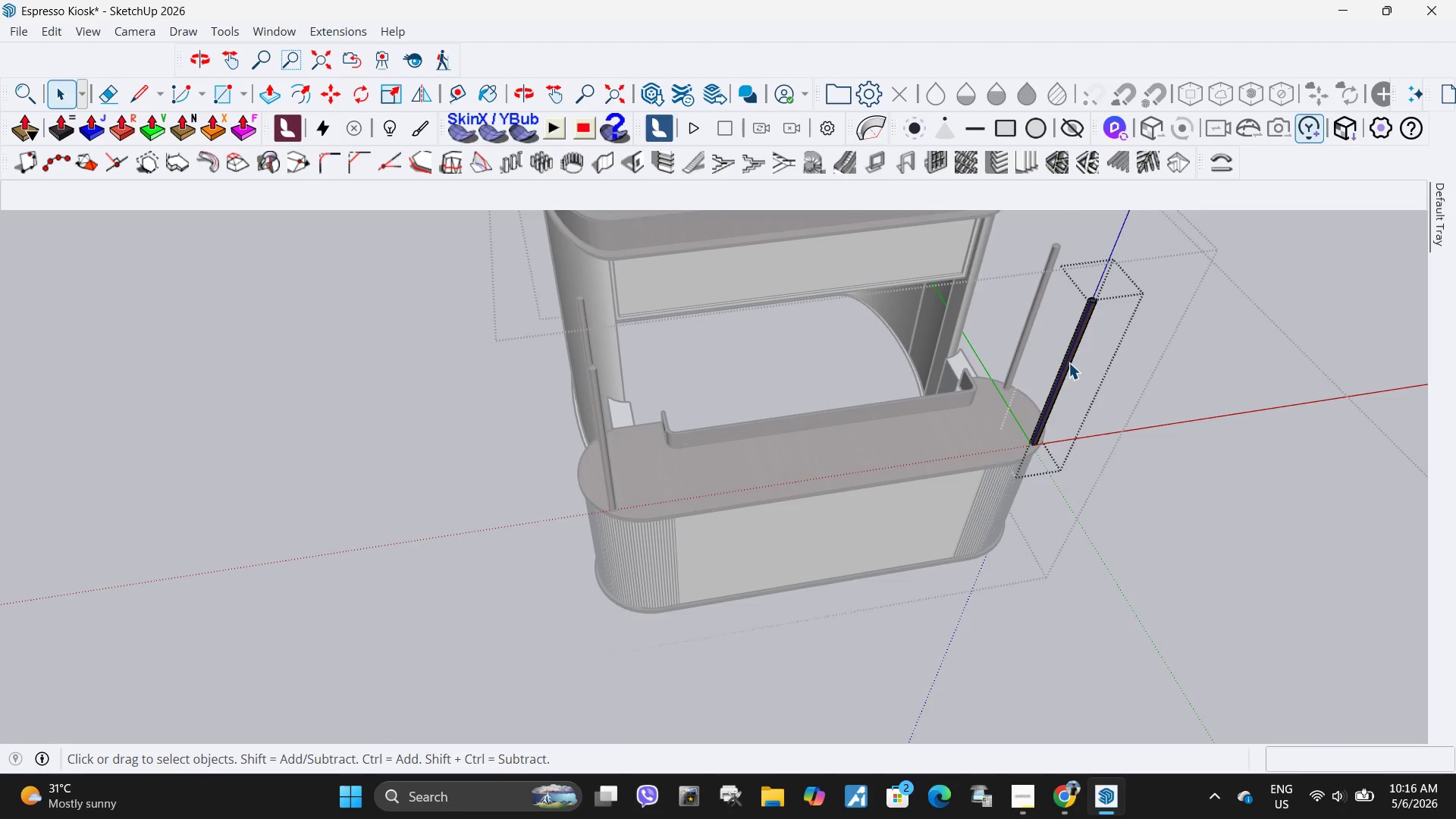 
left_click([1068, 362])
 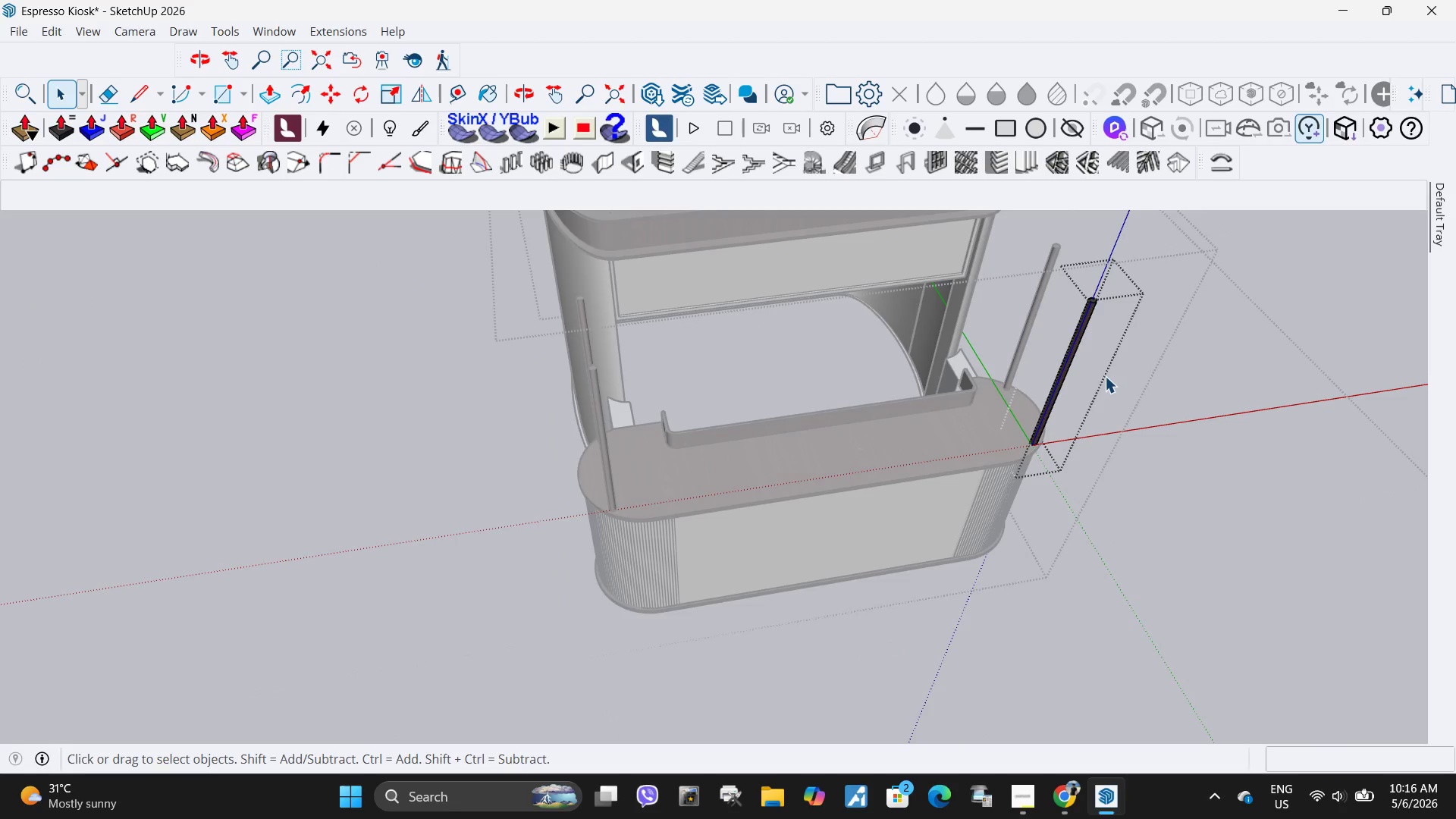 
key(Escape)
 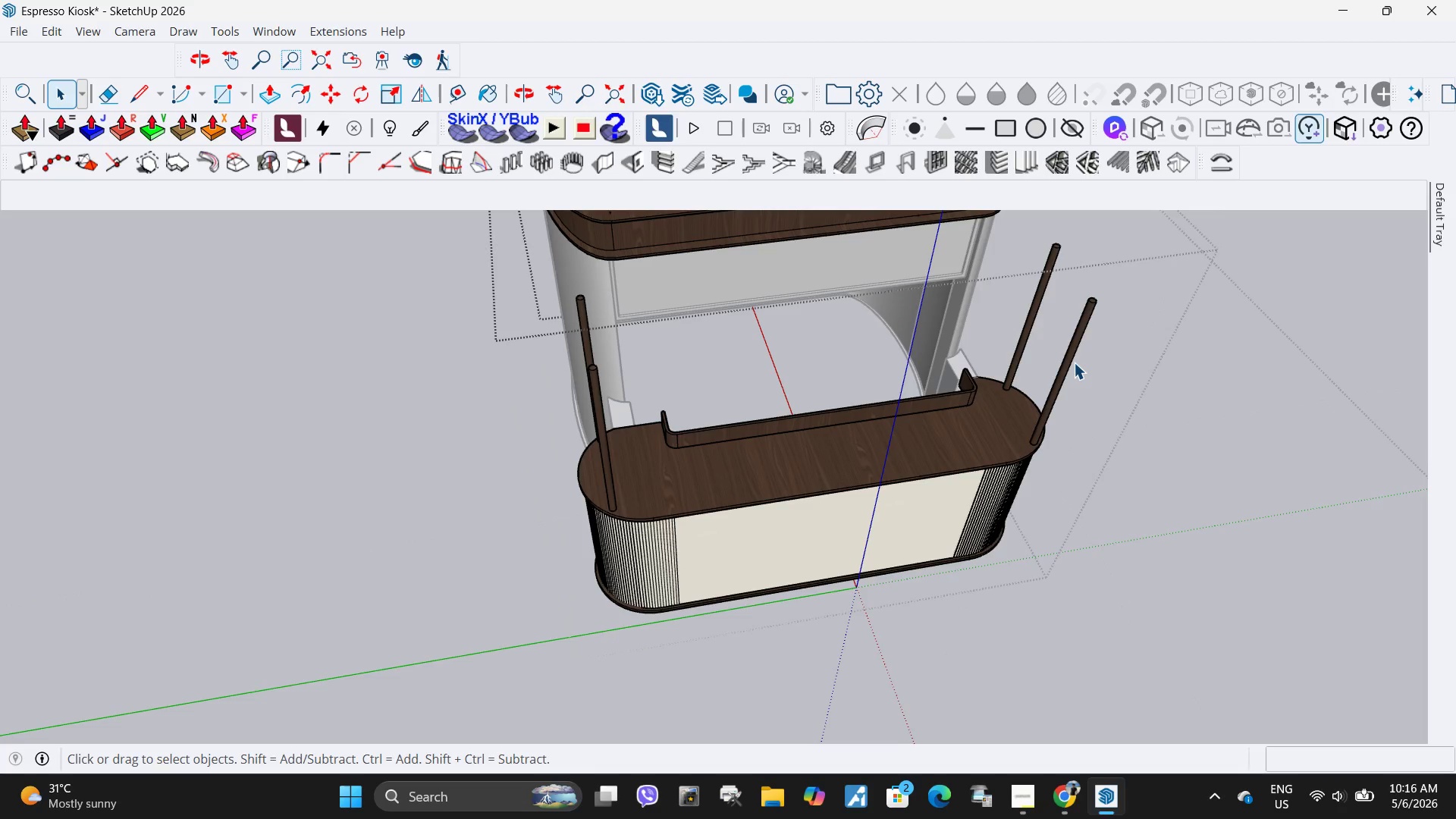 
left_click([1074, 362])
 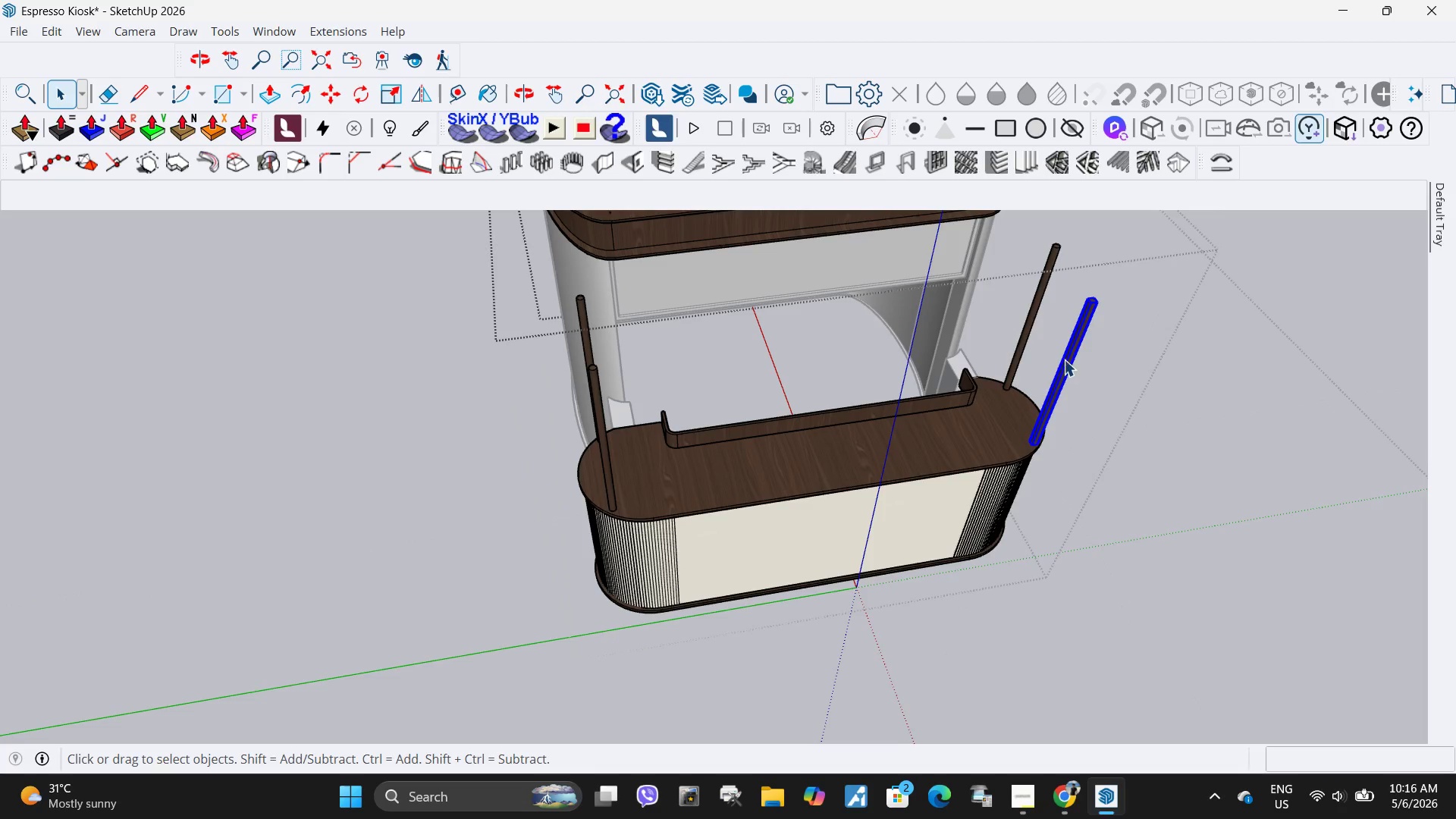 
key(Delete)
 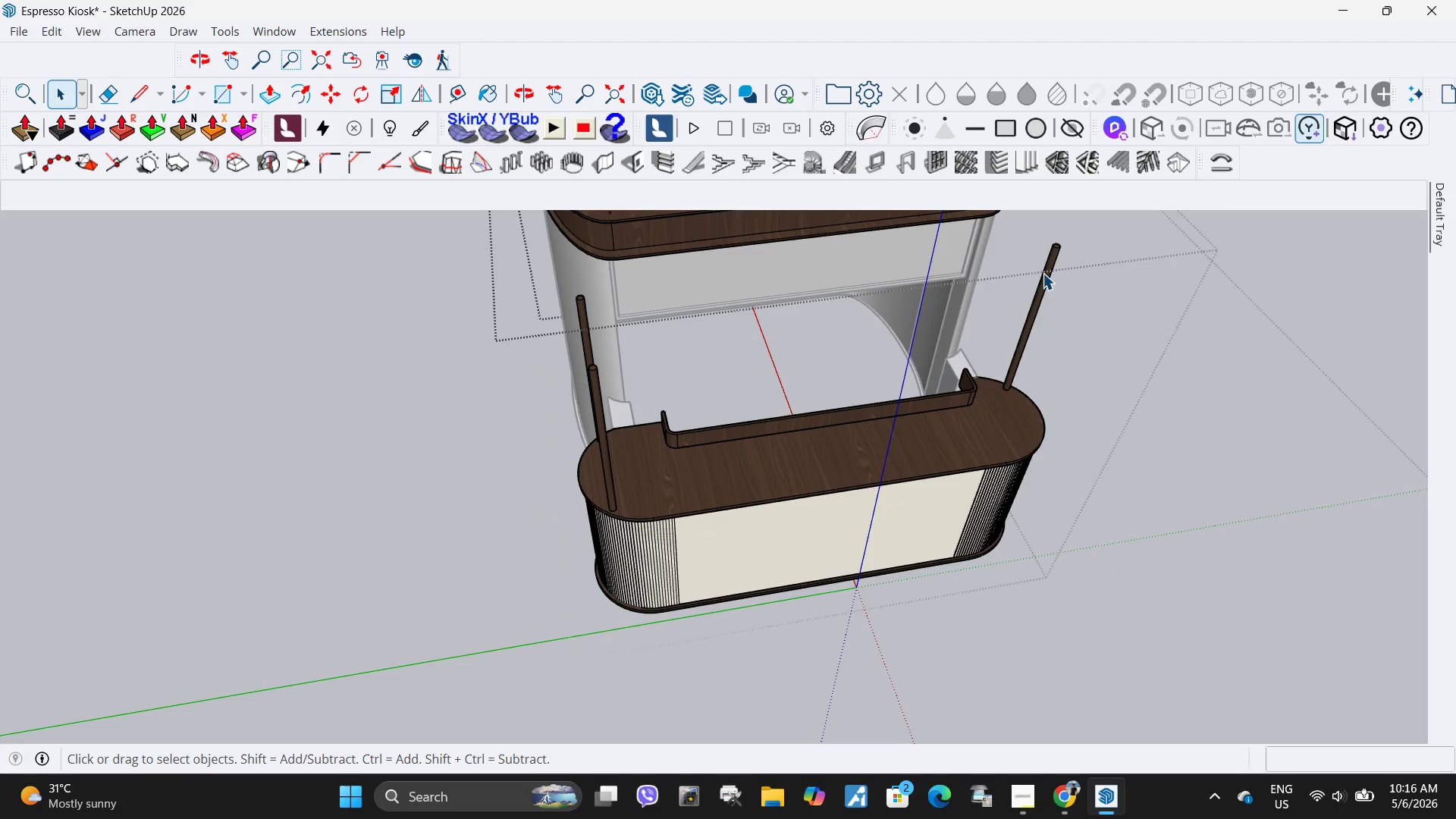 
left_click([1043, 273])
 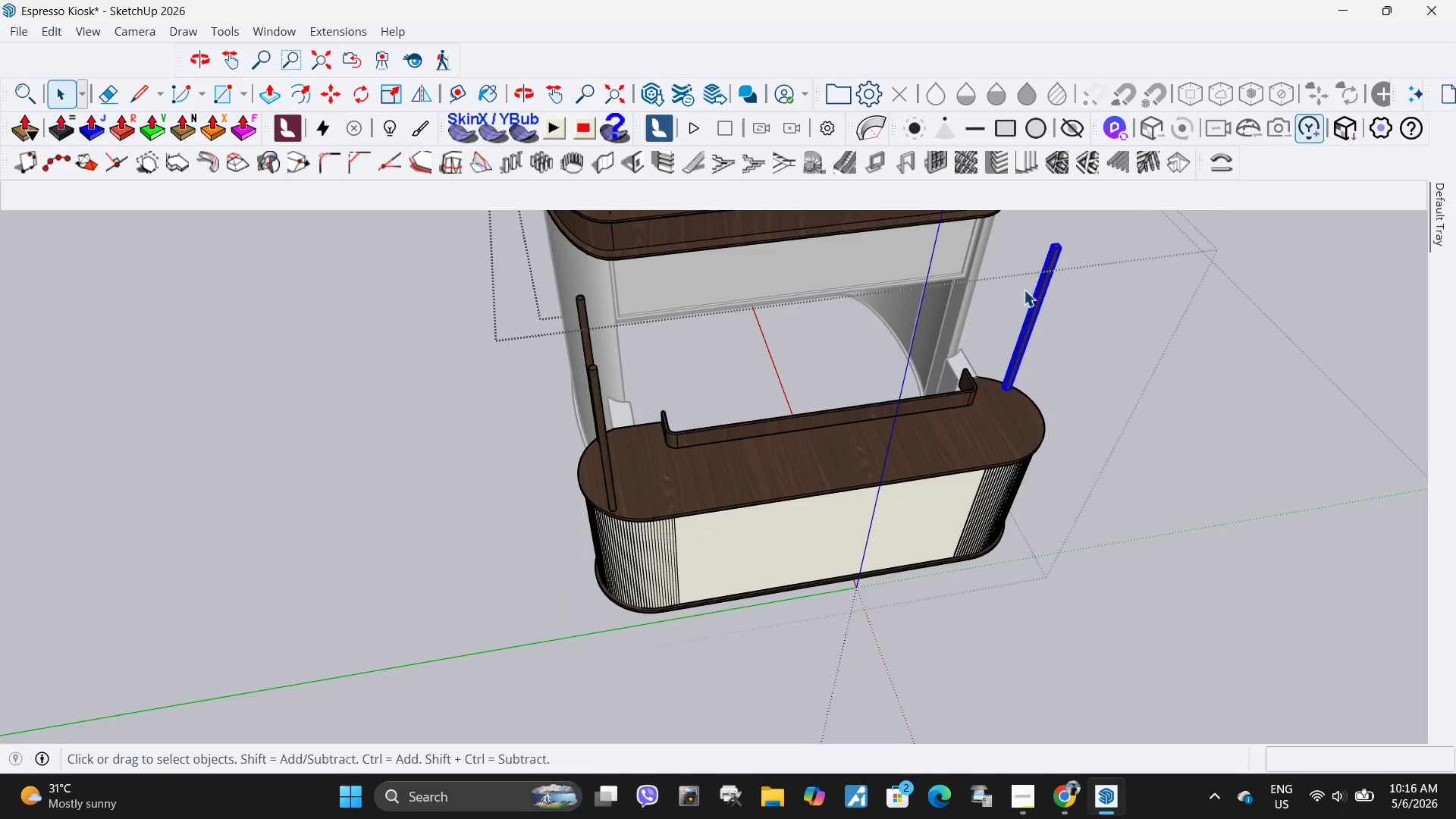 
key(Delete)
 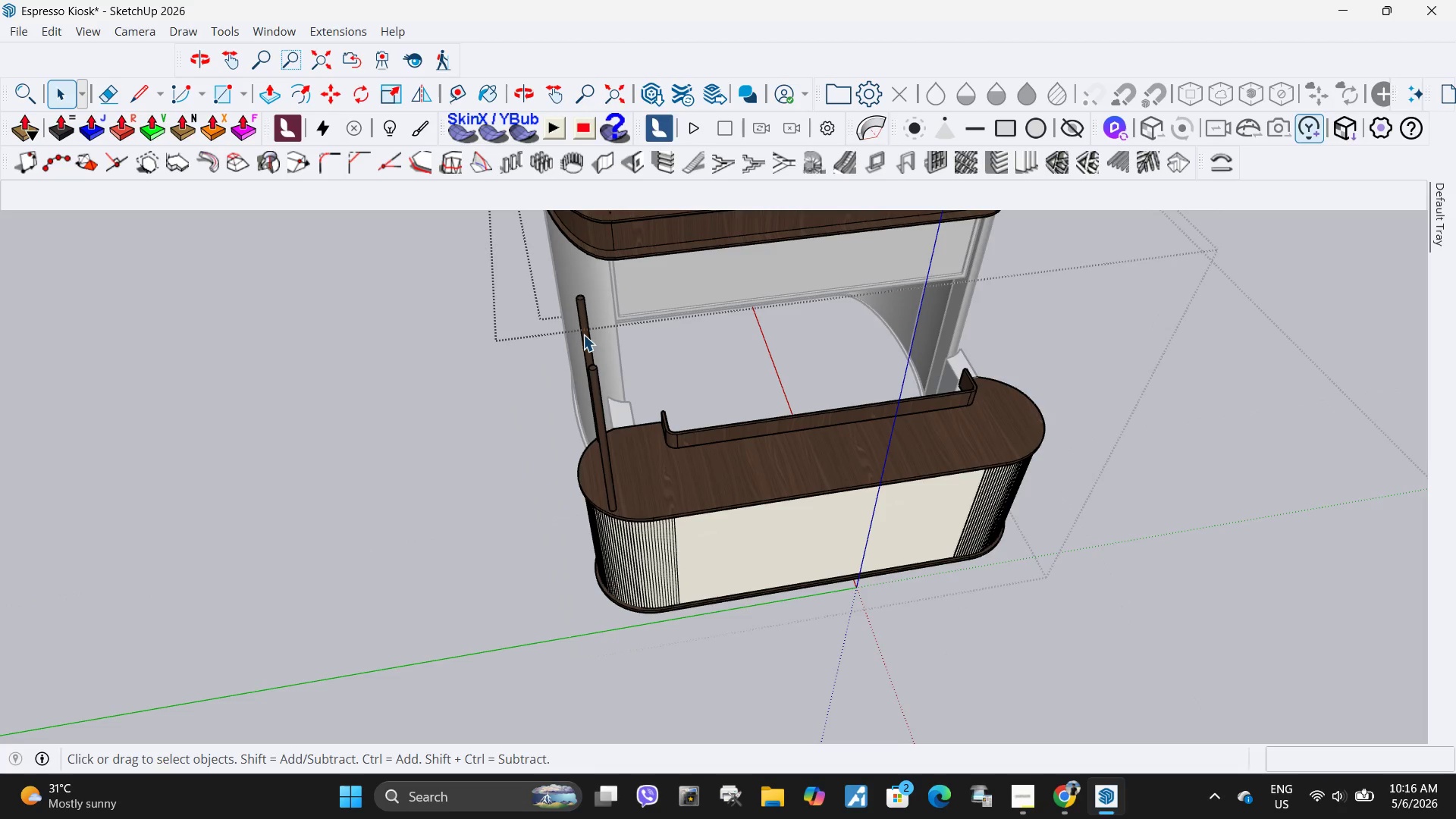 
left_click([582, 334])
 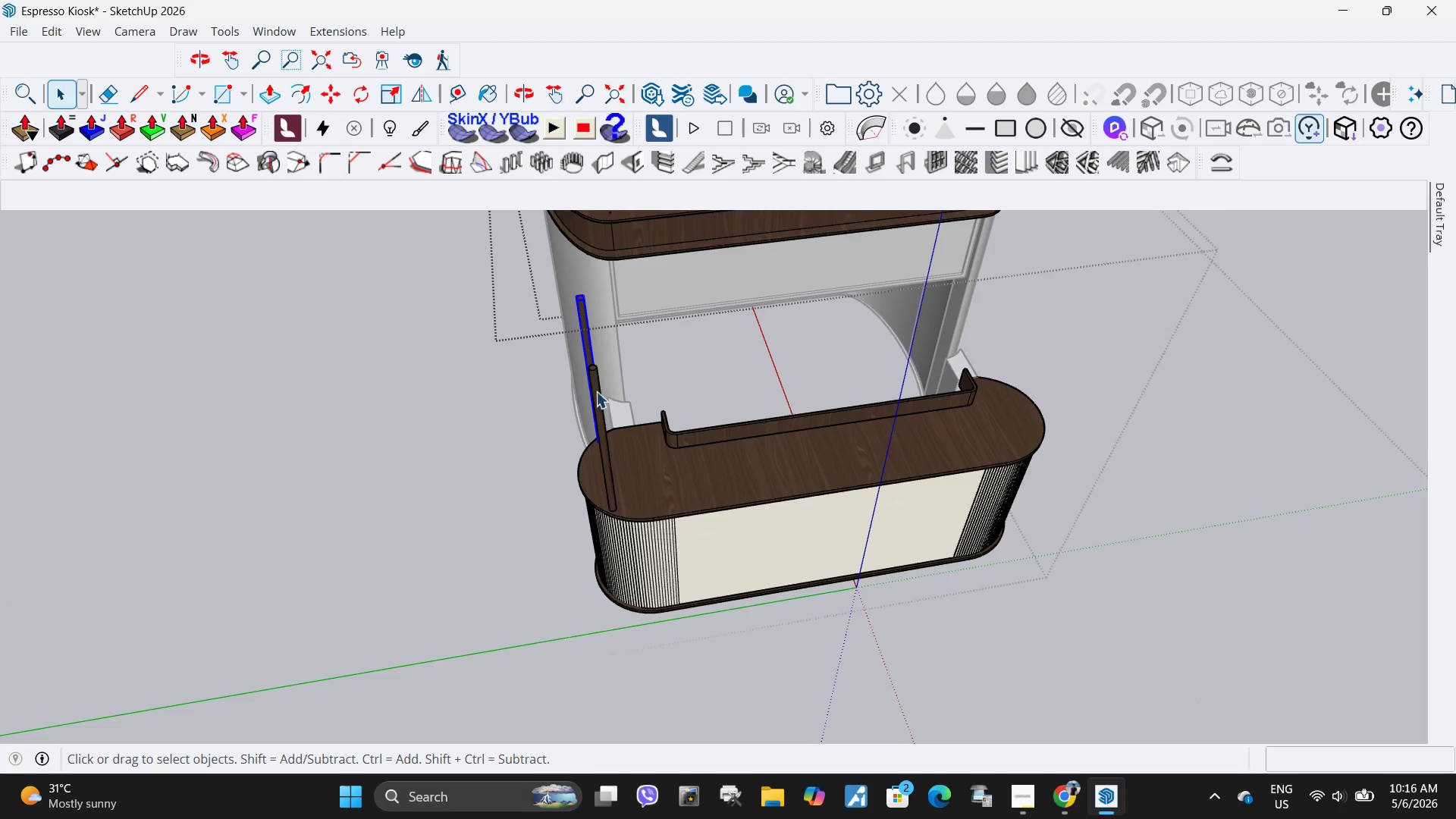 
key(Delete)
 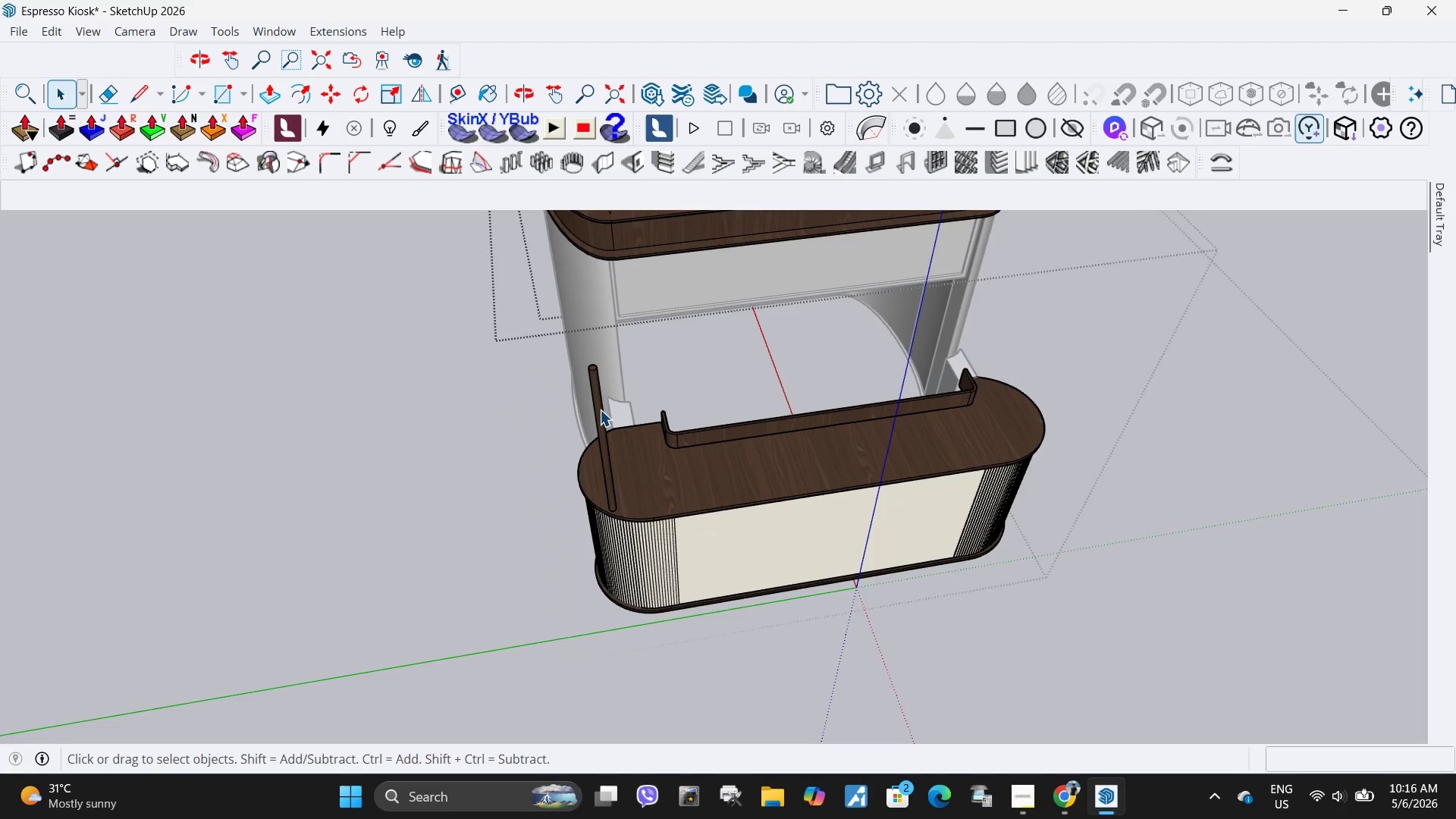 
left_click([600, 410])
 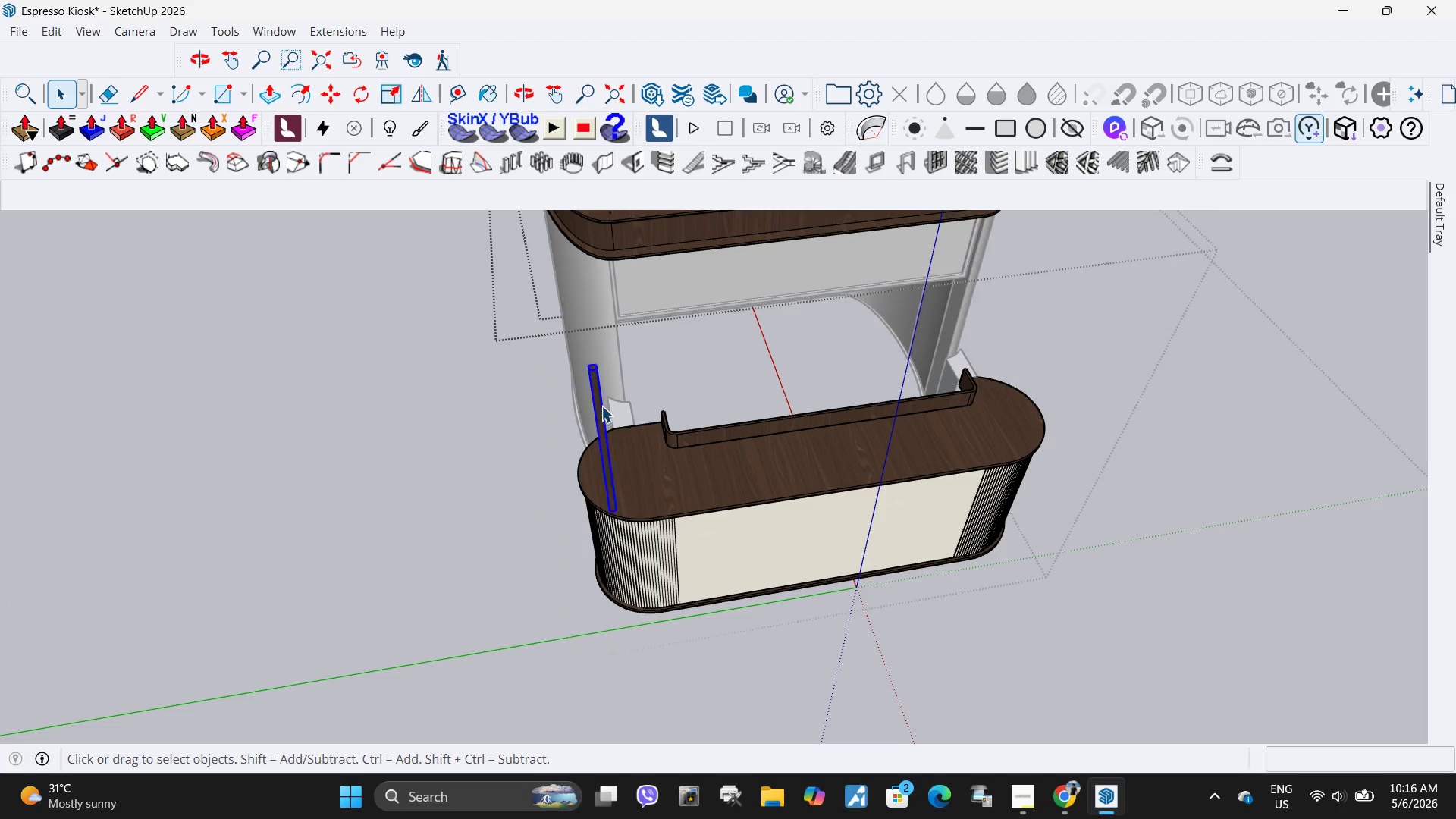 
key(Delete)
 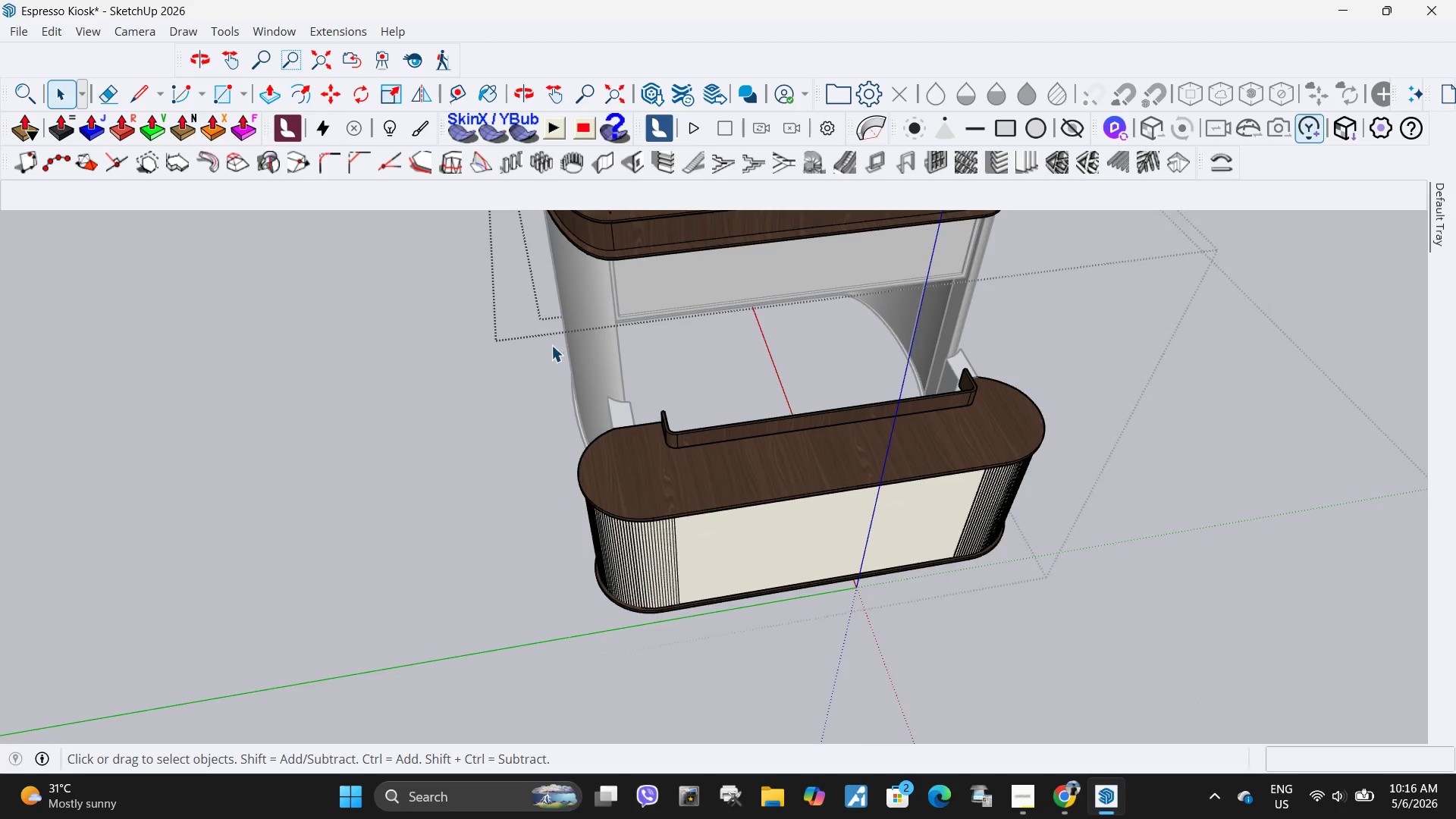 
key(Escape)
 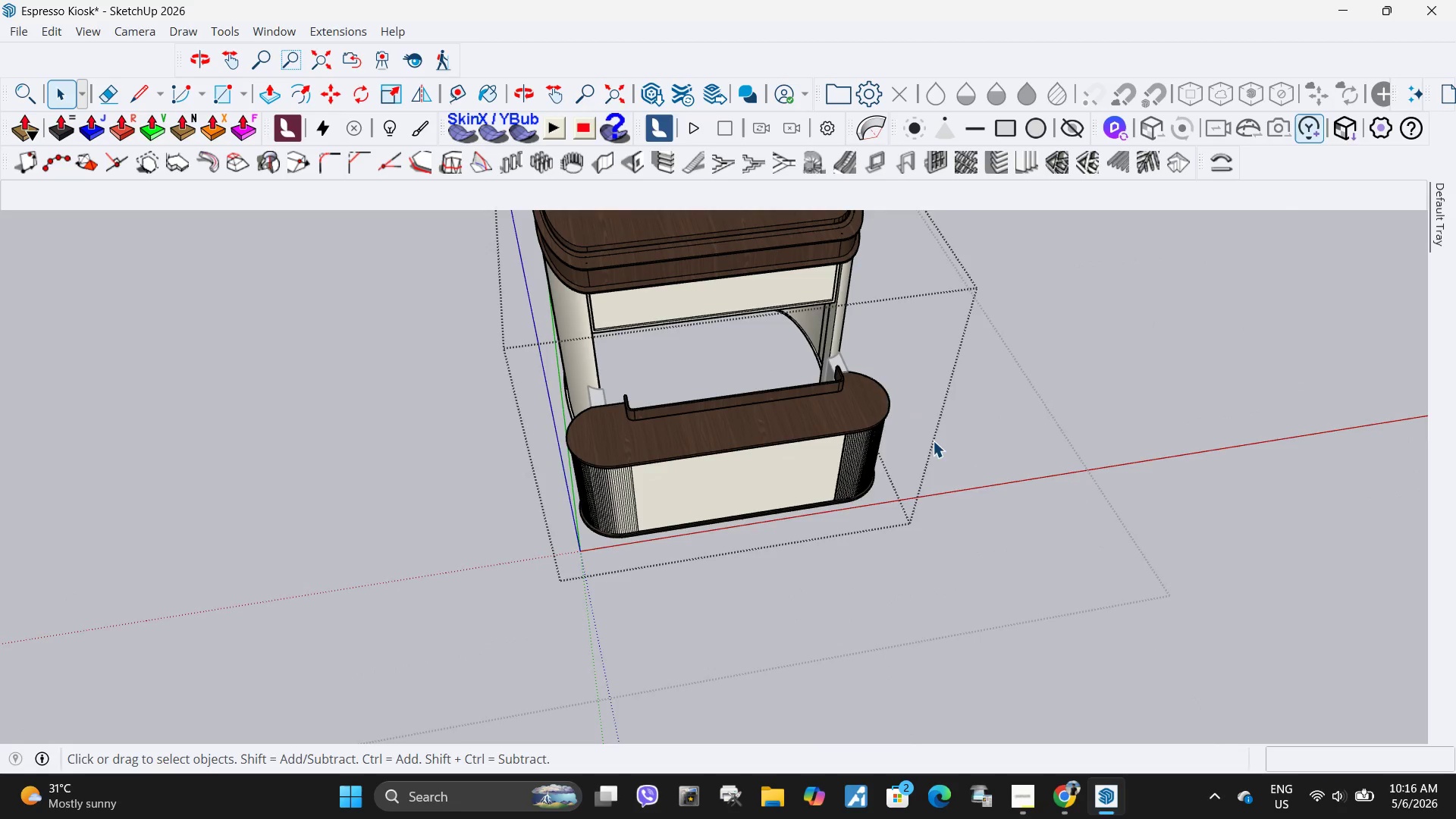 
scroll: coordinate [537, 366], scroll_direction: down, amount: 5.0
 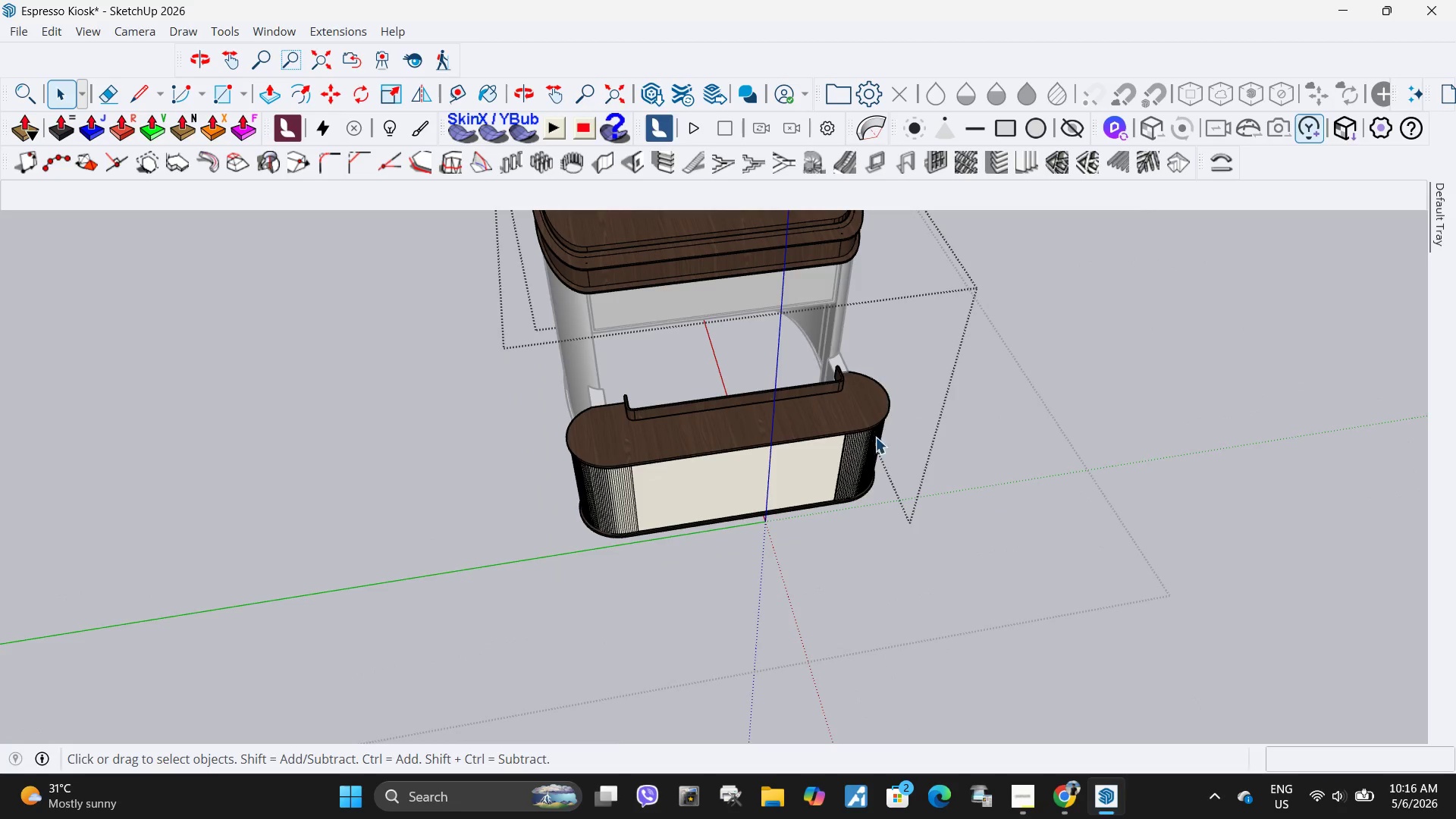 
key(Escape)
 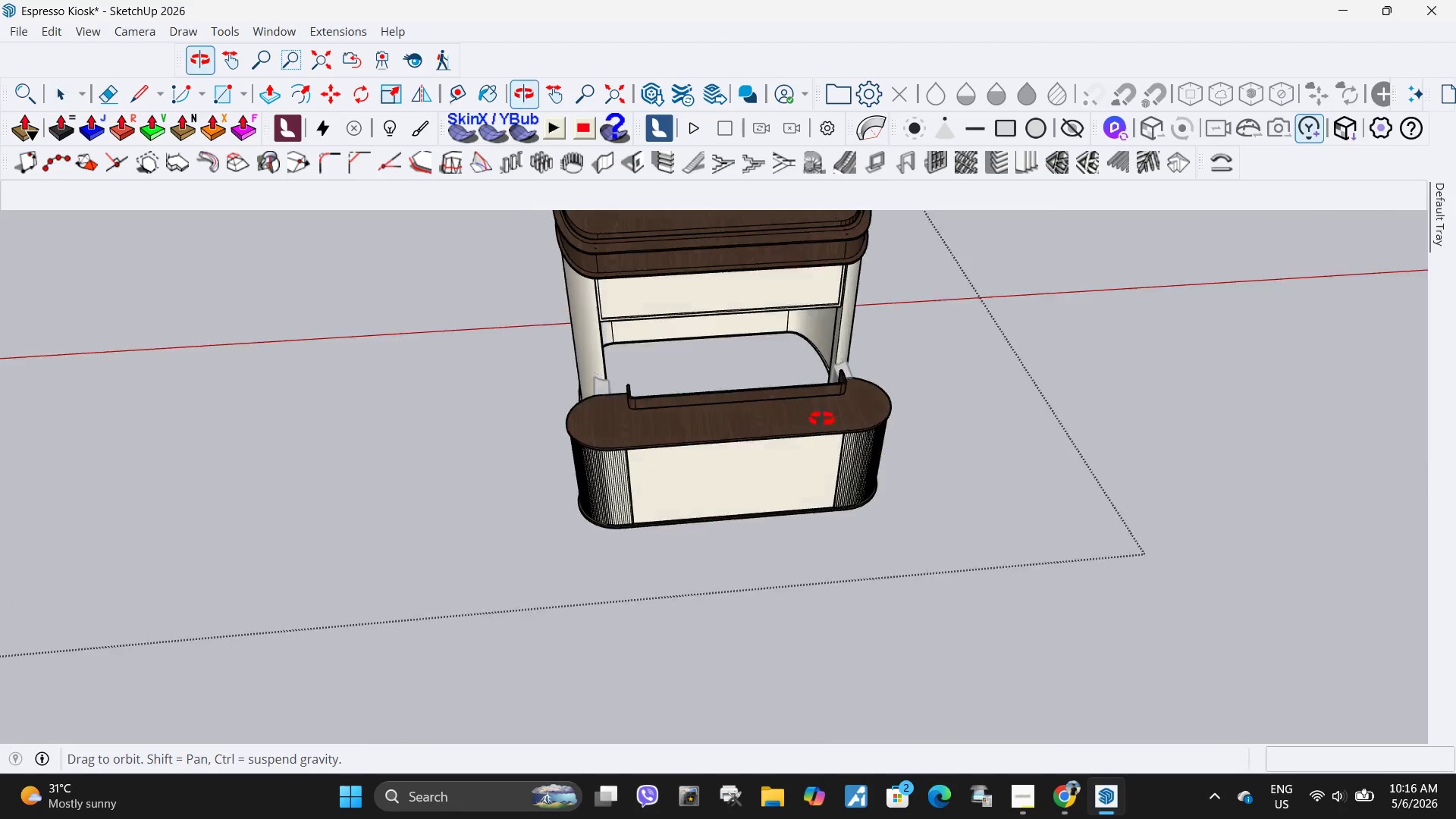 
key(Escape)
 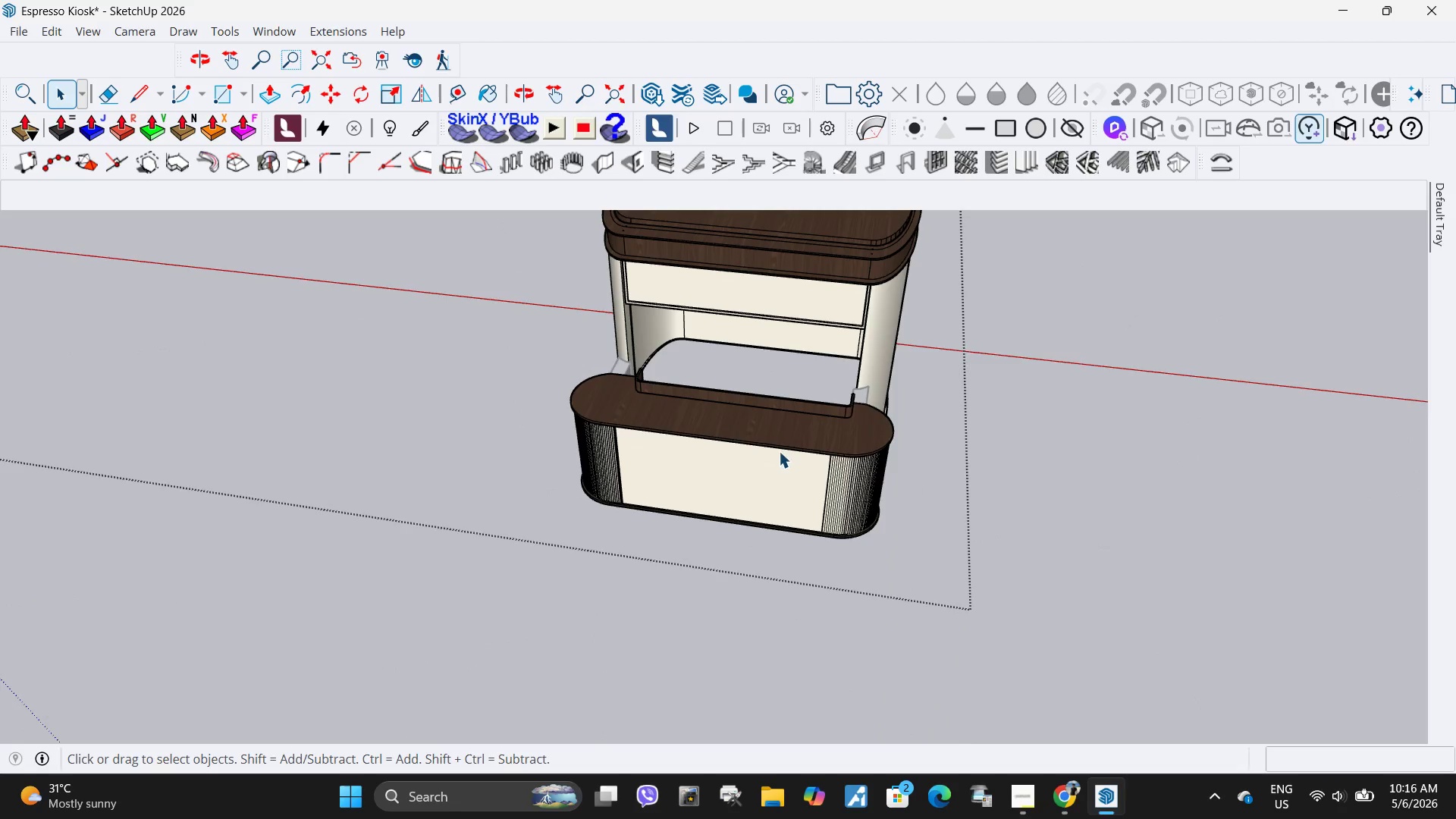 
key(Escape)
 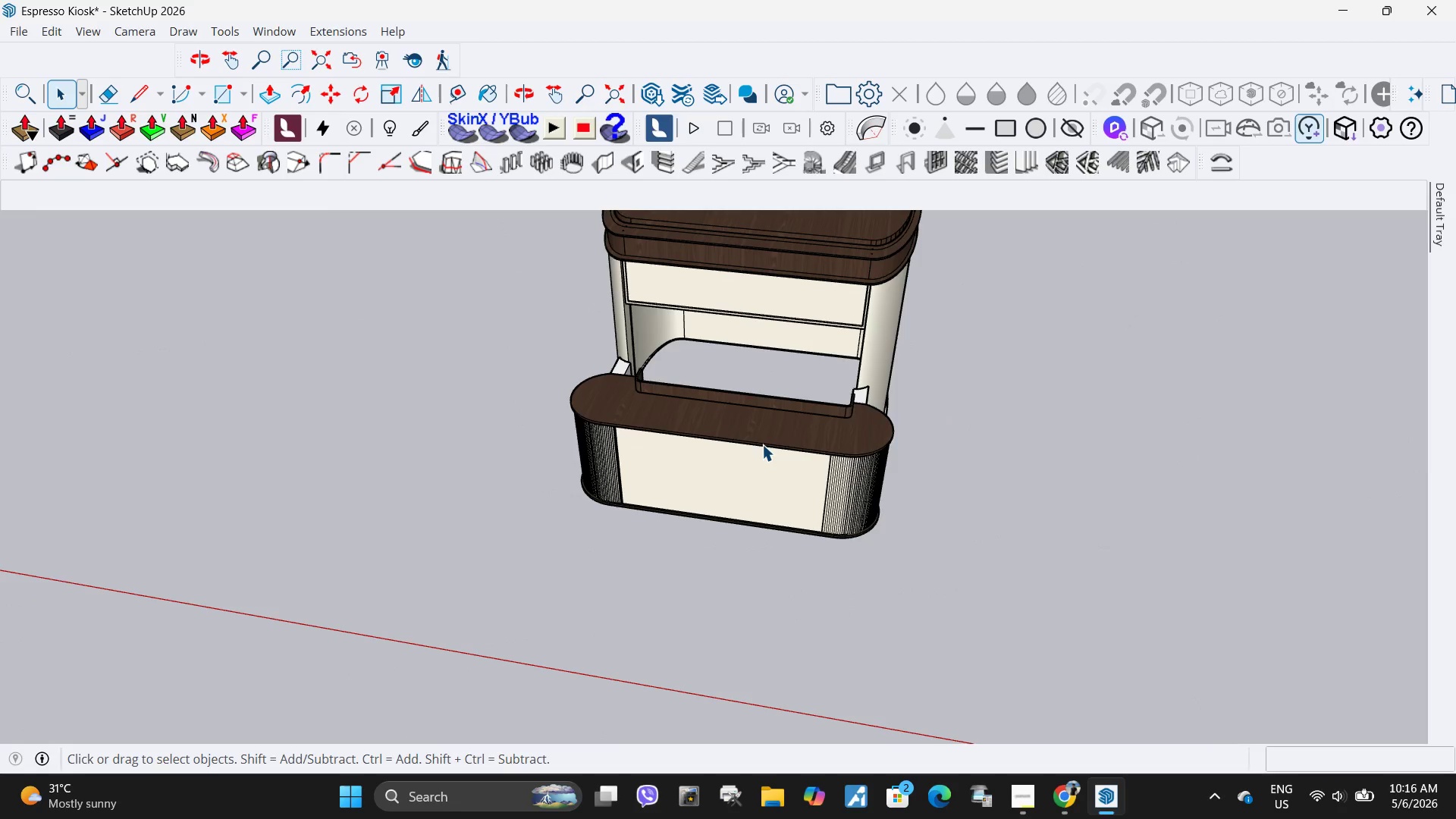 
key(Escape)
 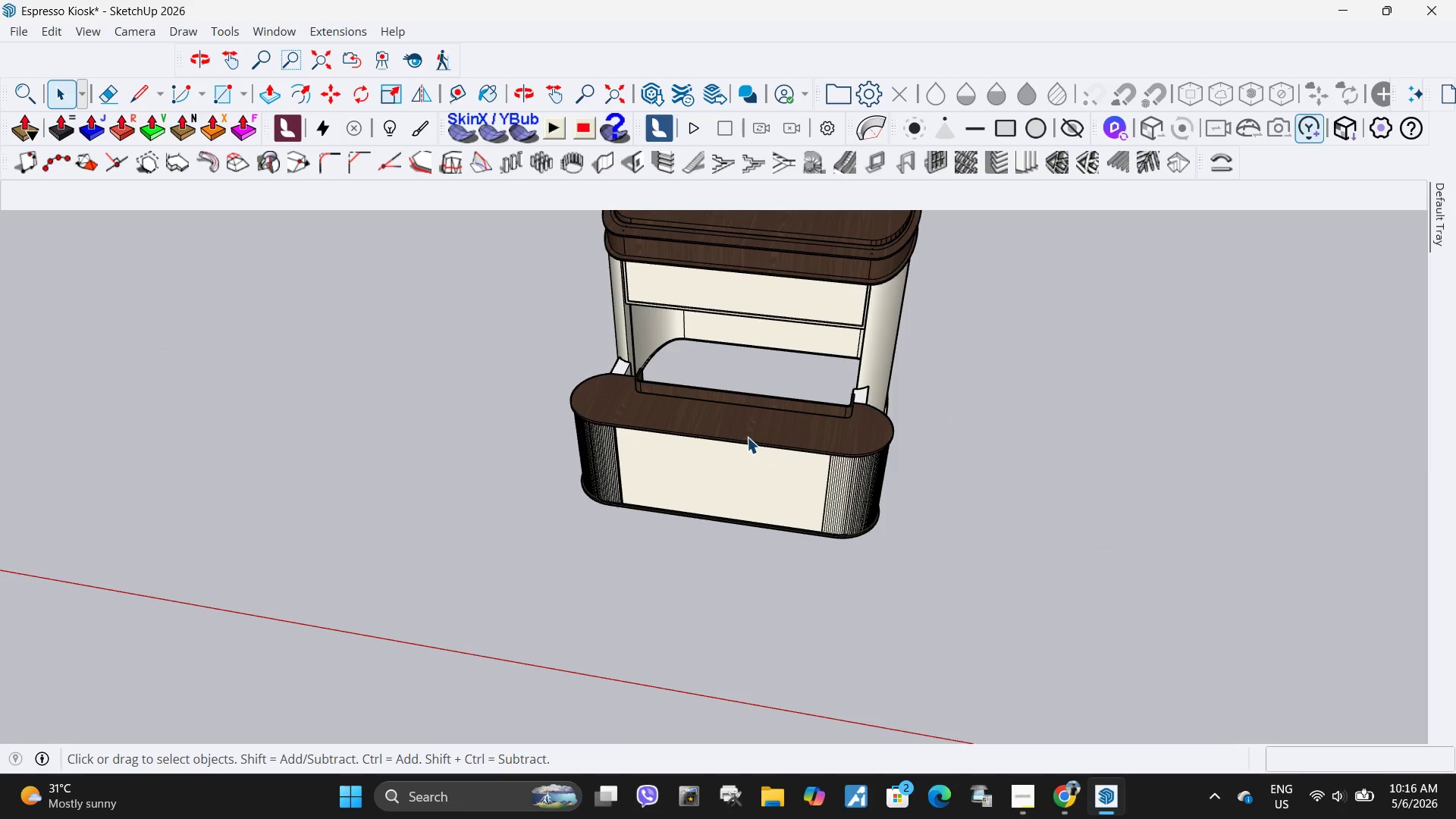 
key(Escape)
 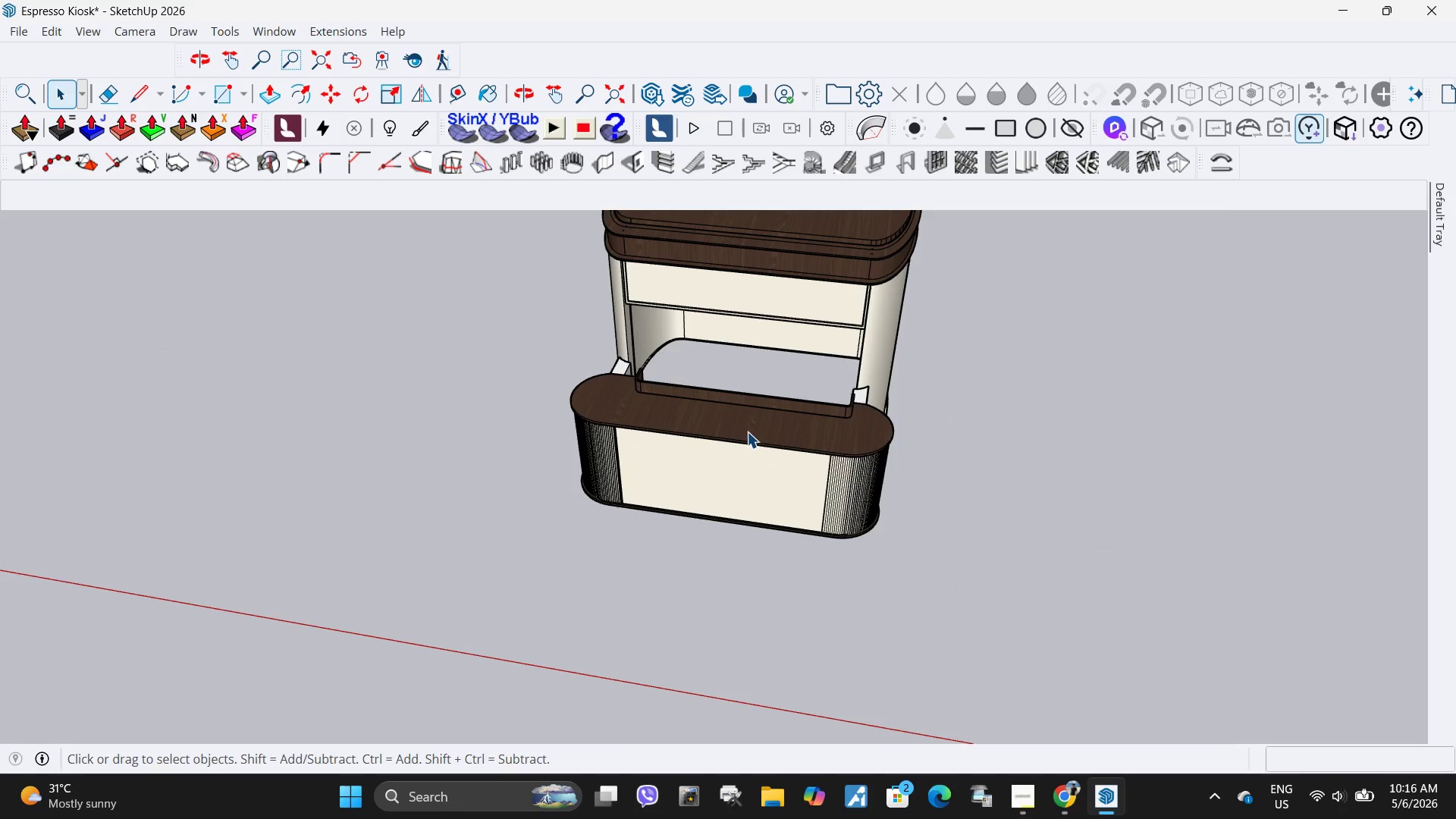 
key(Control+ControlLeft)
 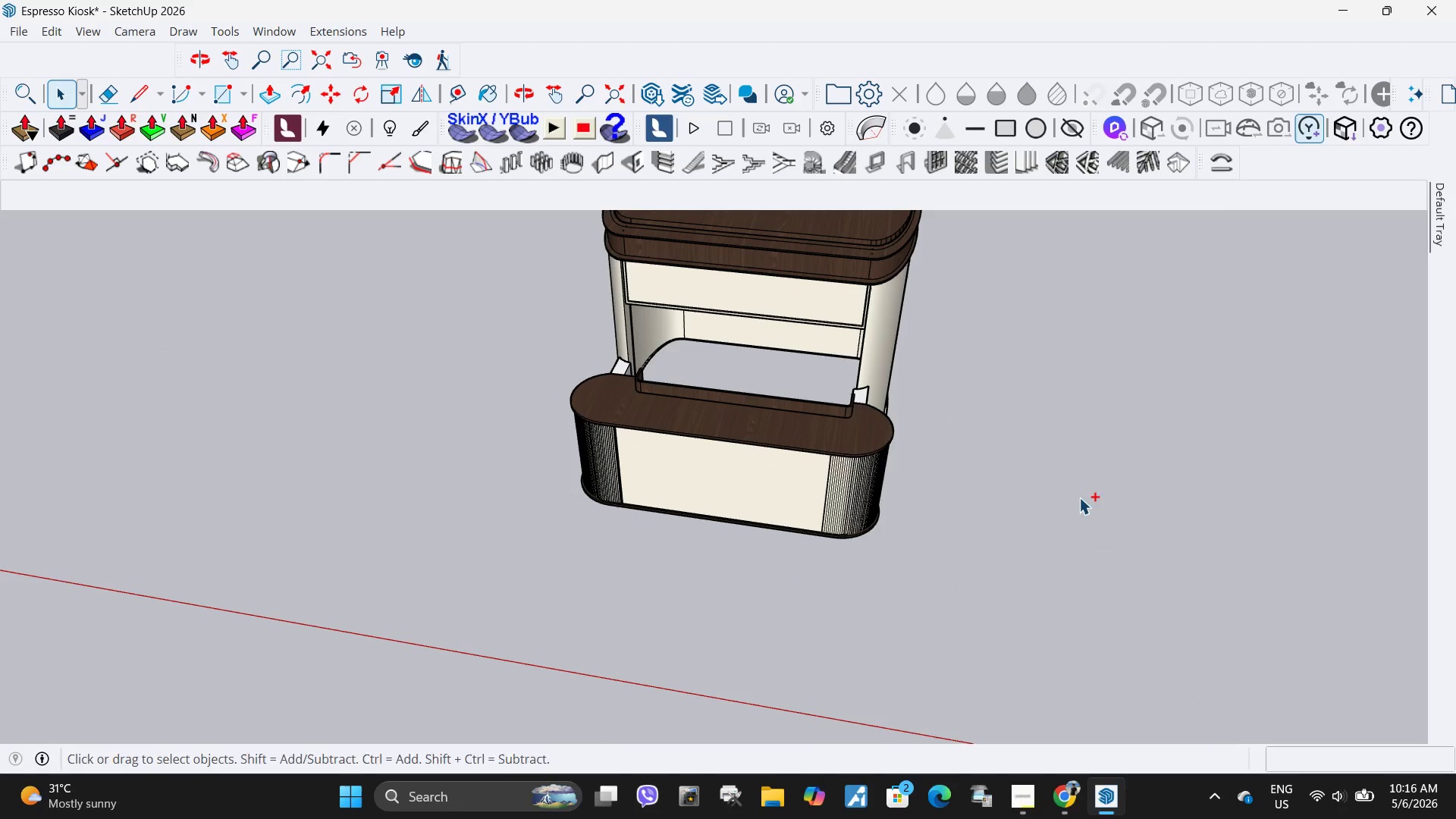 
key(Control+V)
 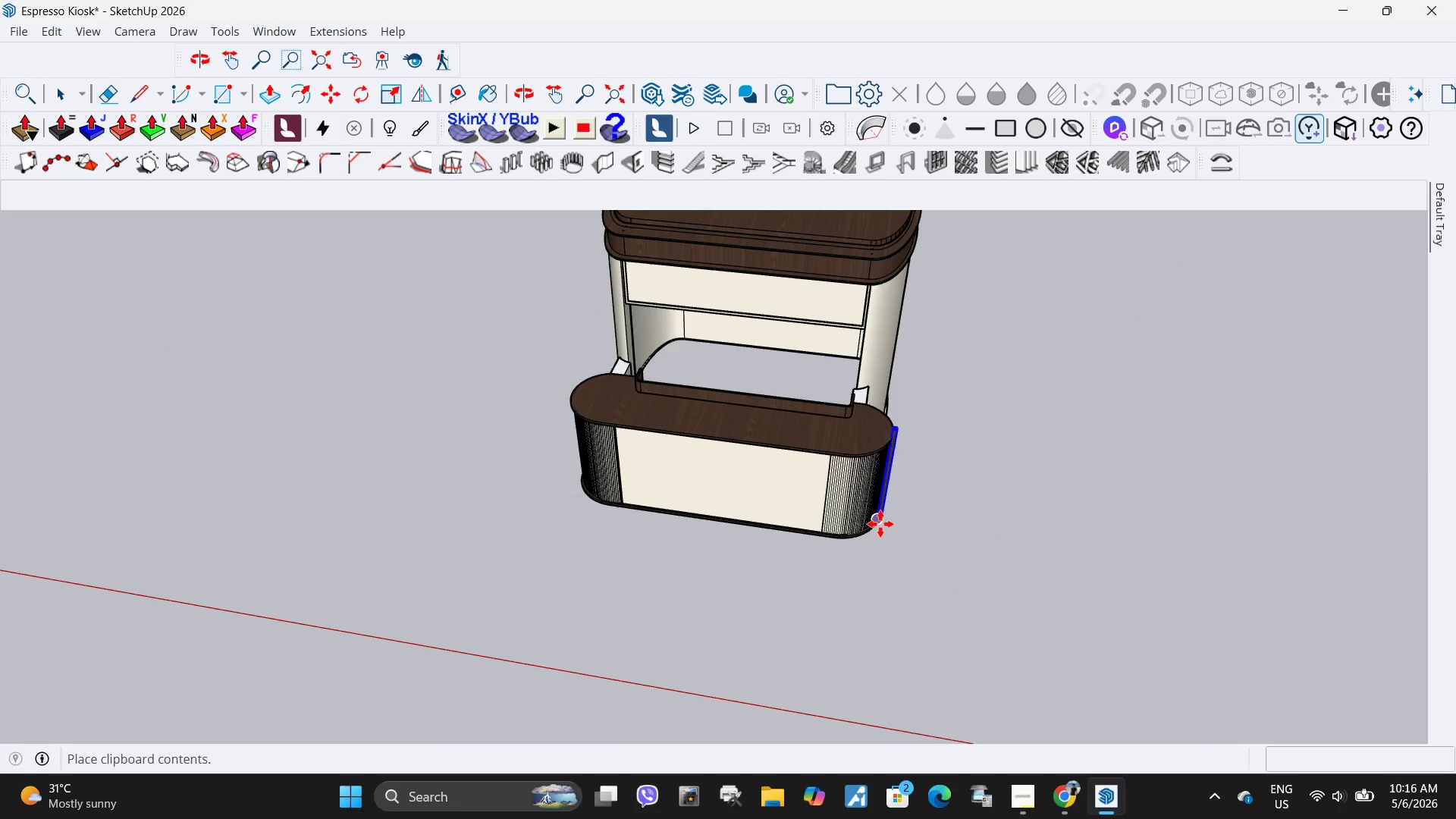 
left_click([880, 524])
 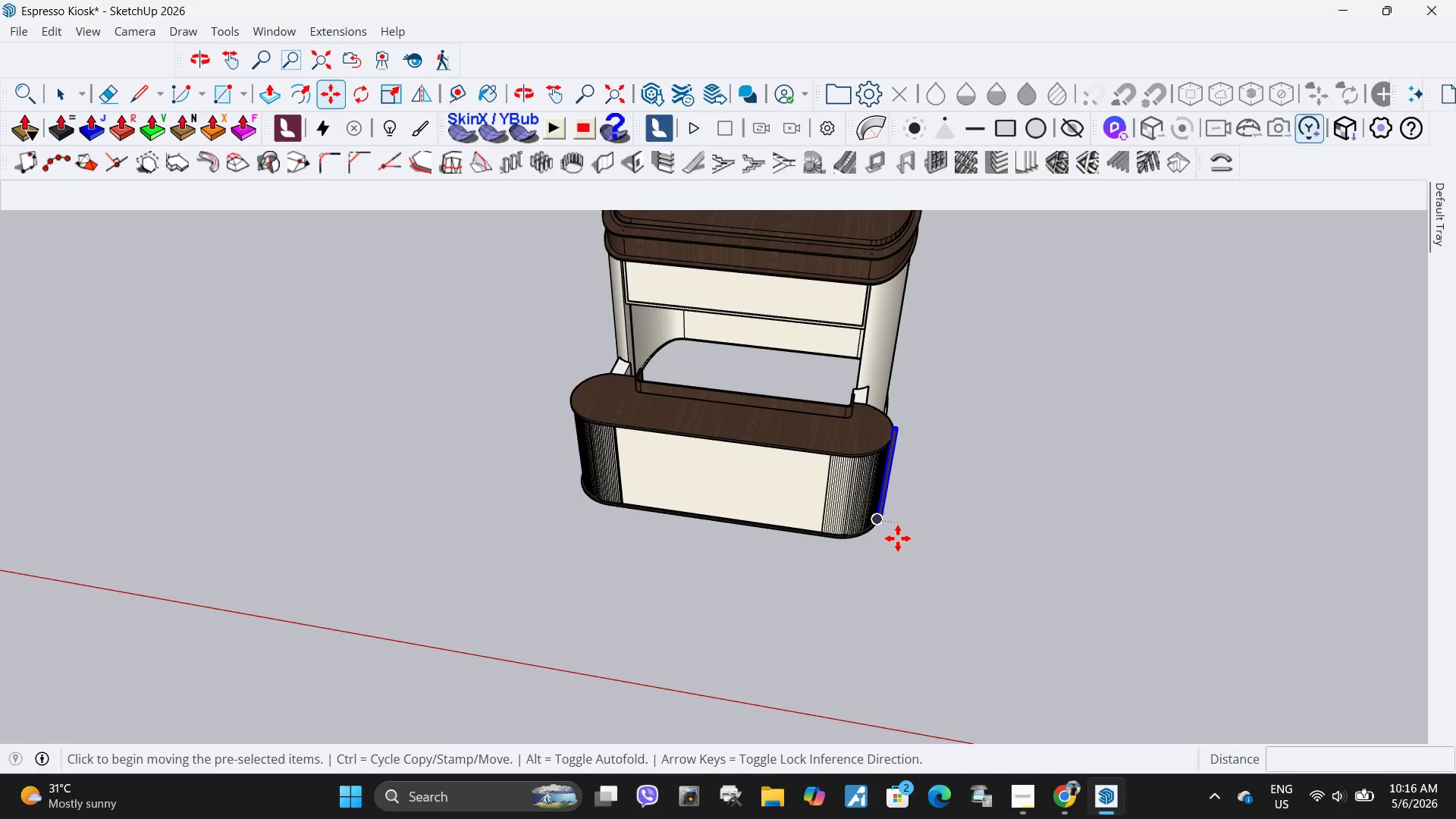 
key(M)
 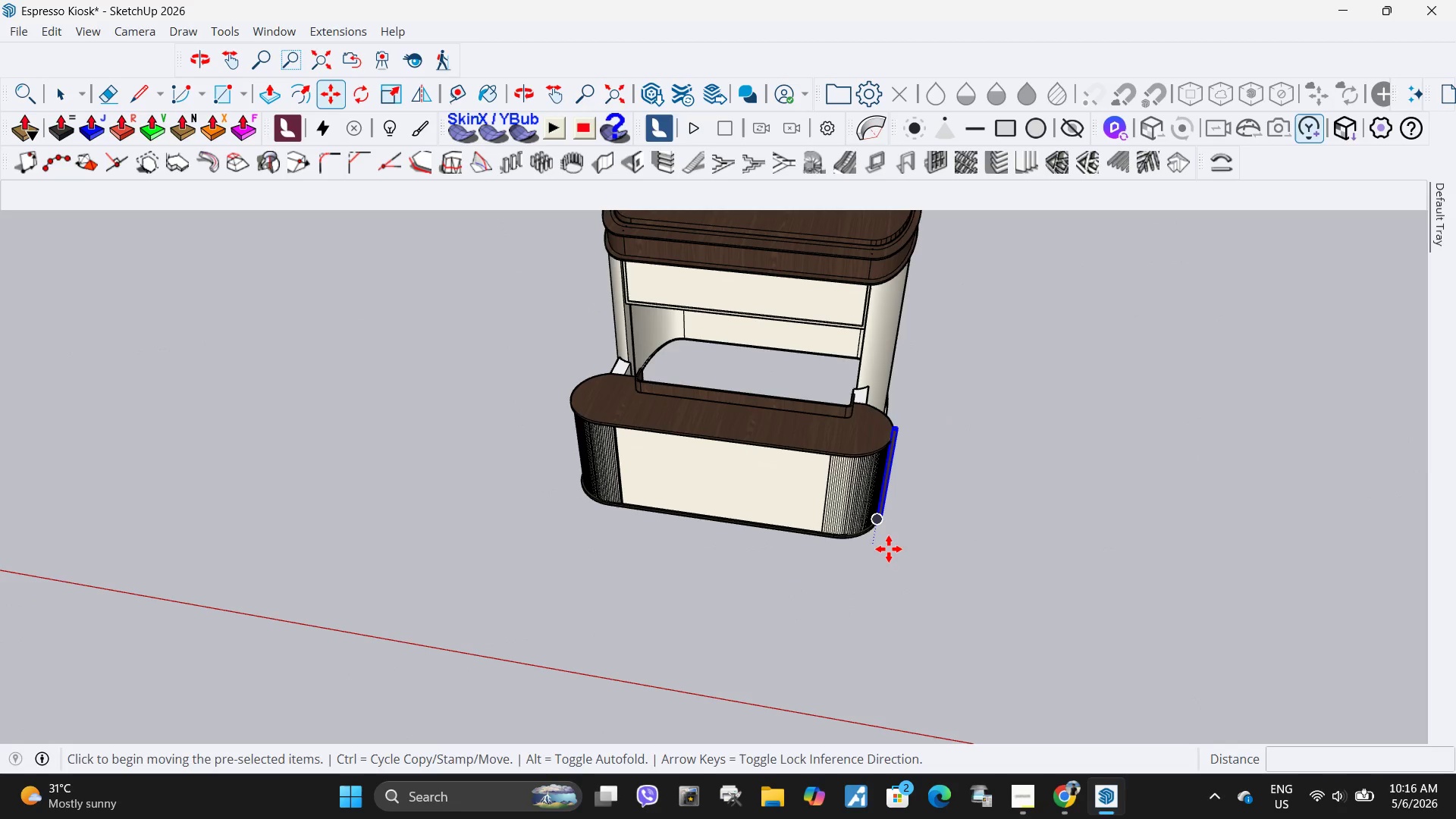 
left_click([889, 549])
 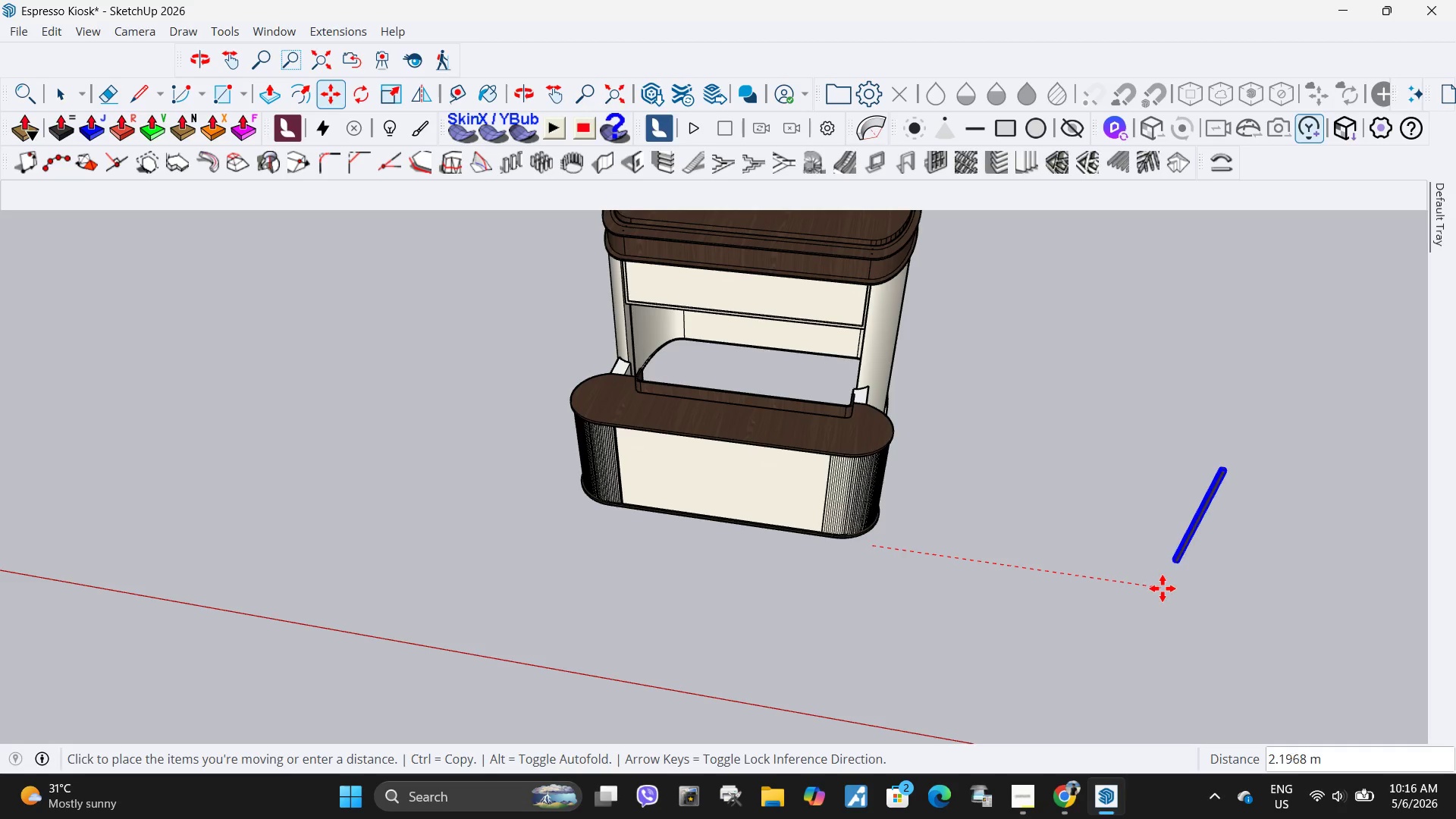 
left_click([1169, 588])
 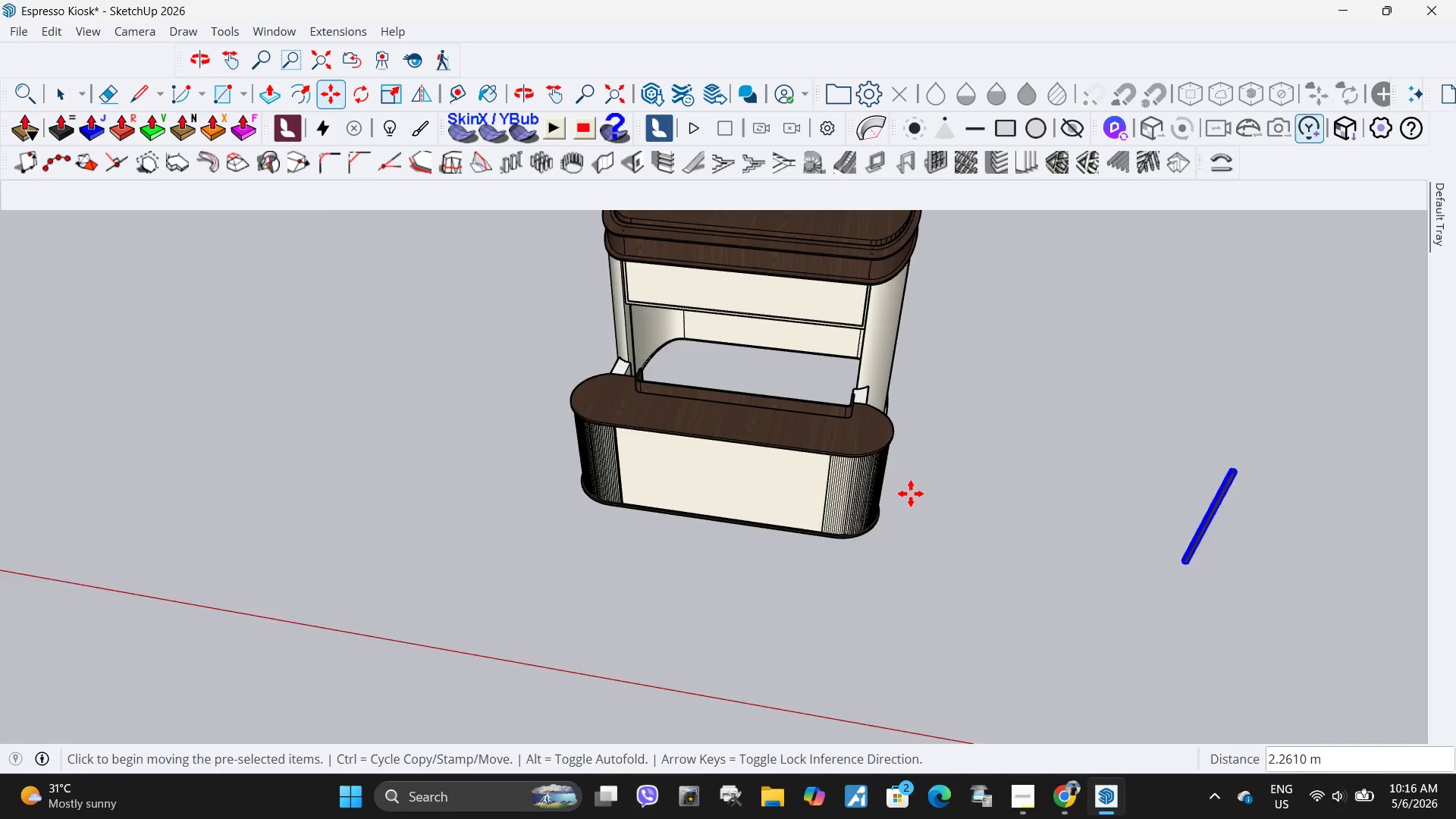 
key(Space)
 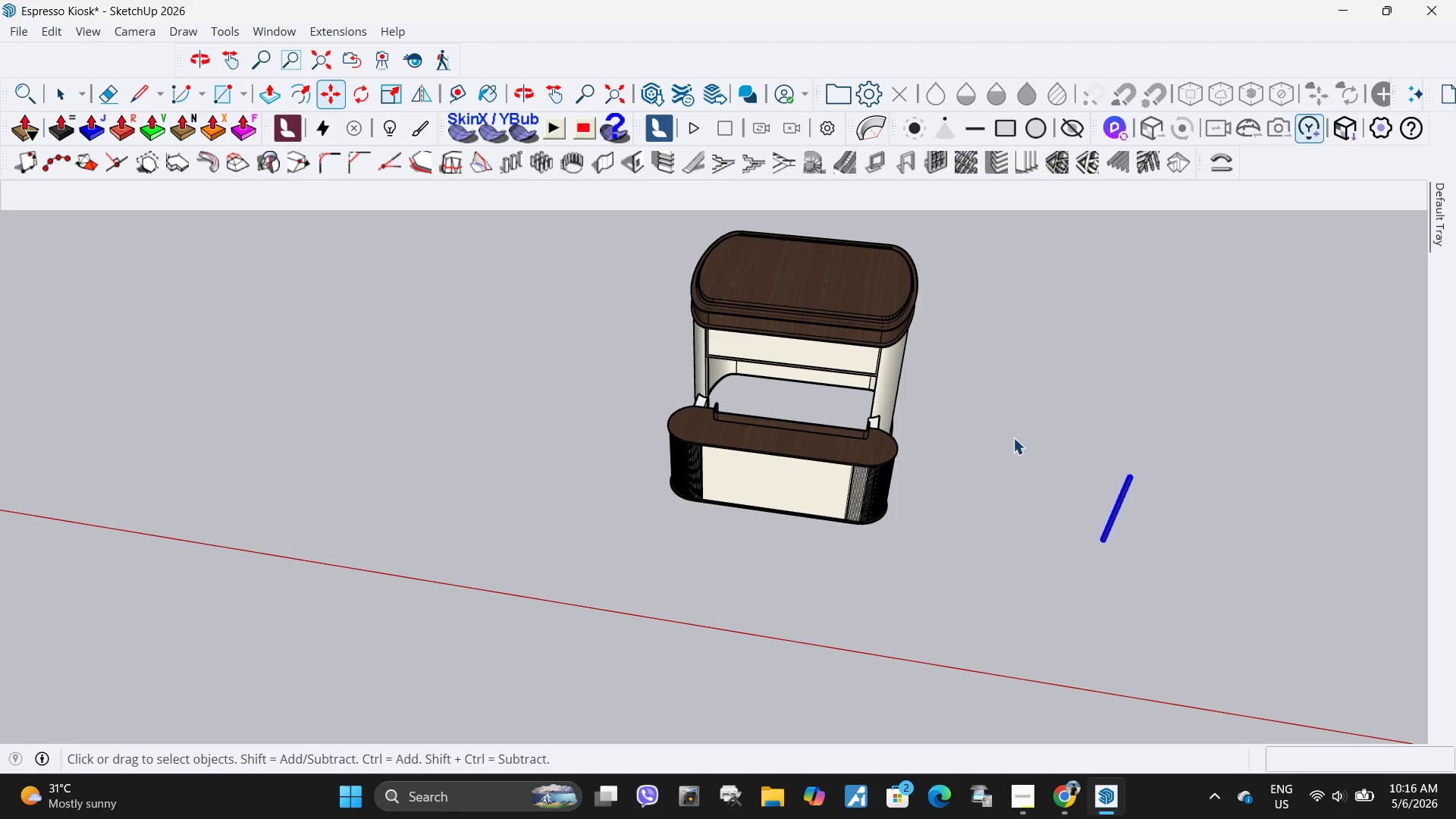 
left_click([1013, 438])
 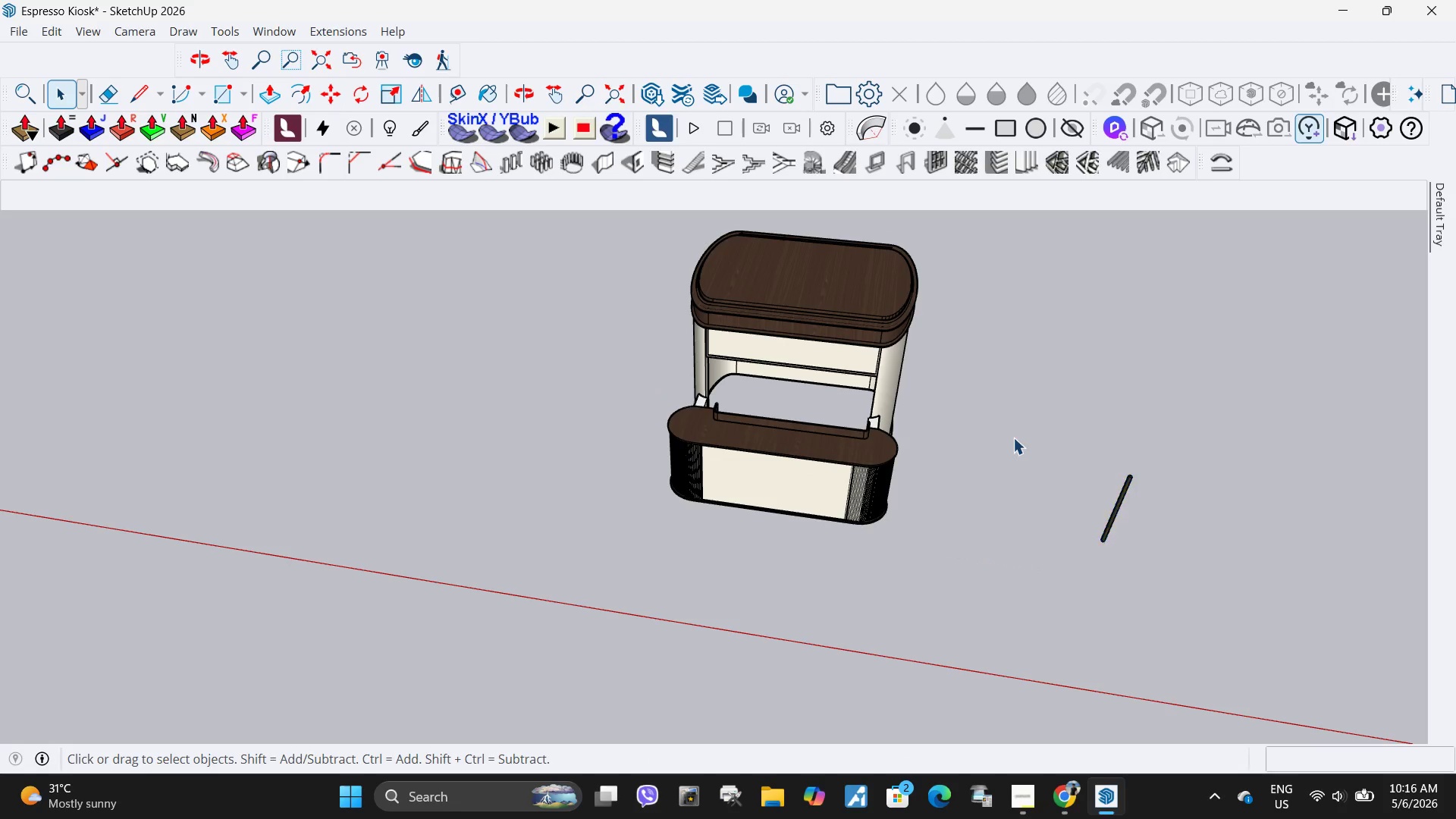 
scroll: coordinate [907, 488], scroll_direction: down, amount: 4.0
 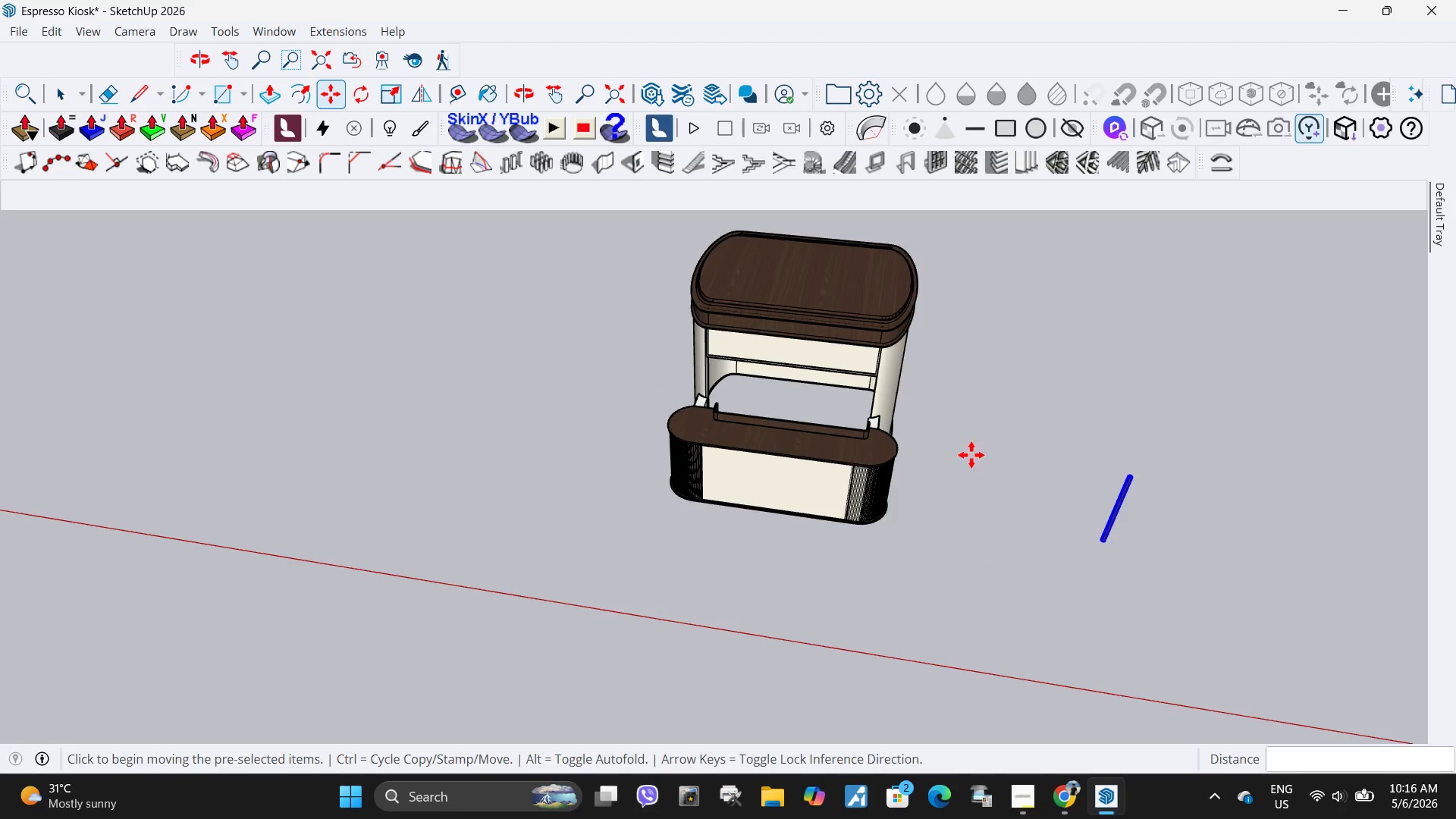 
key(Escape)
 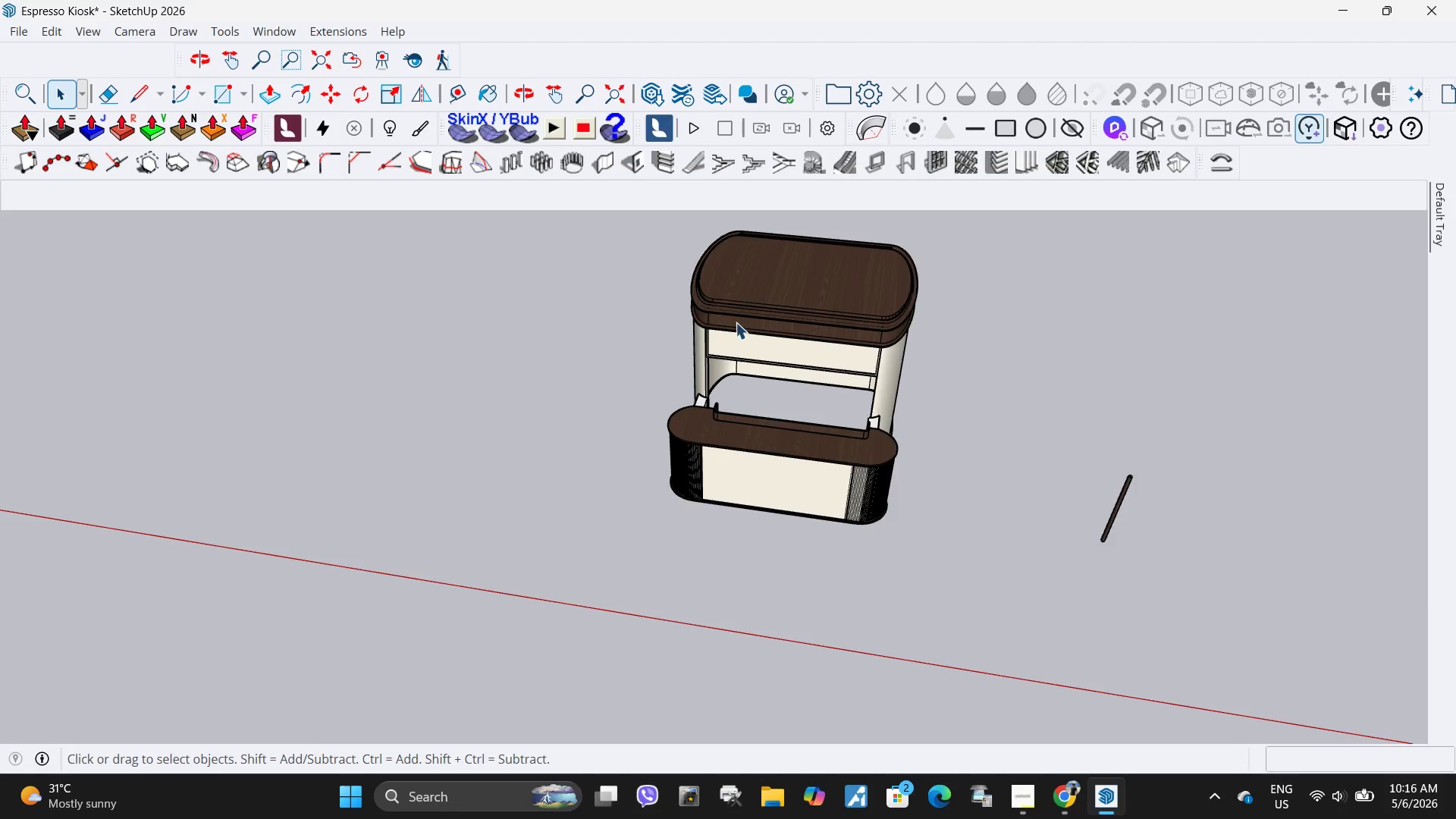 
scroll: coordinate [749, 399], scroll_direction: up, amount: 10.0
 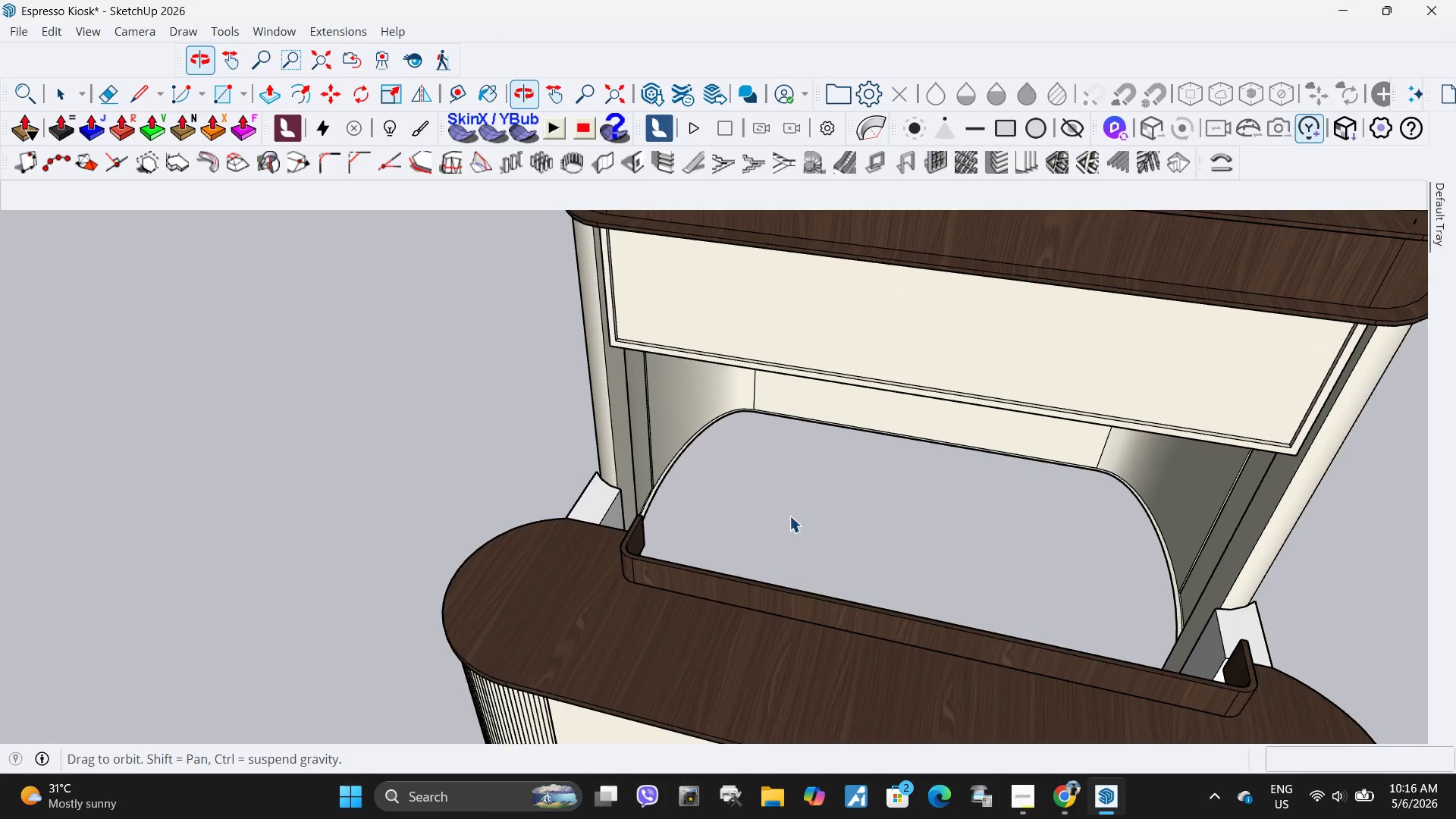 
scroll: coordinate [665, 435], scroll_direction: down, amount: 6.0
 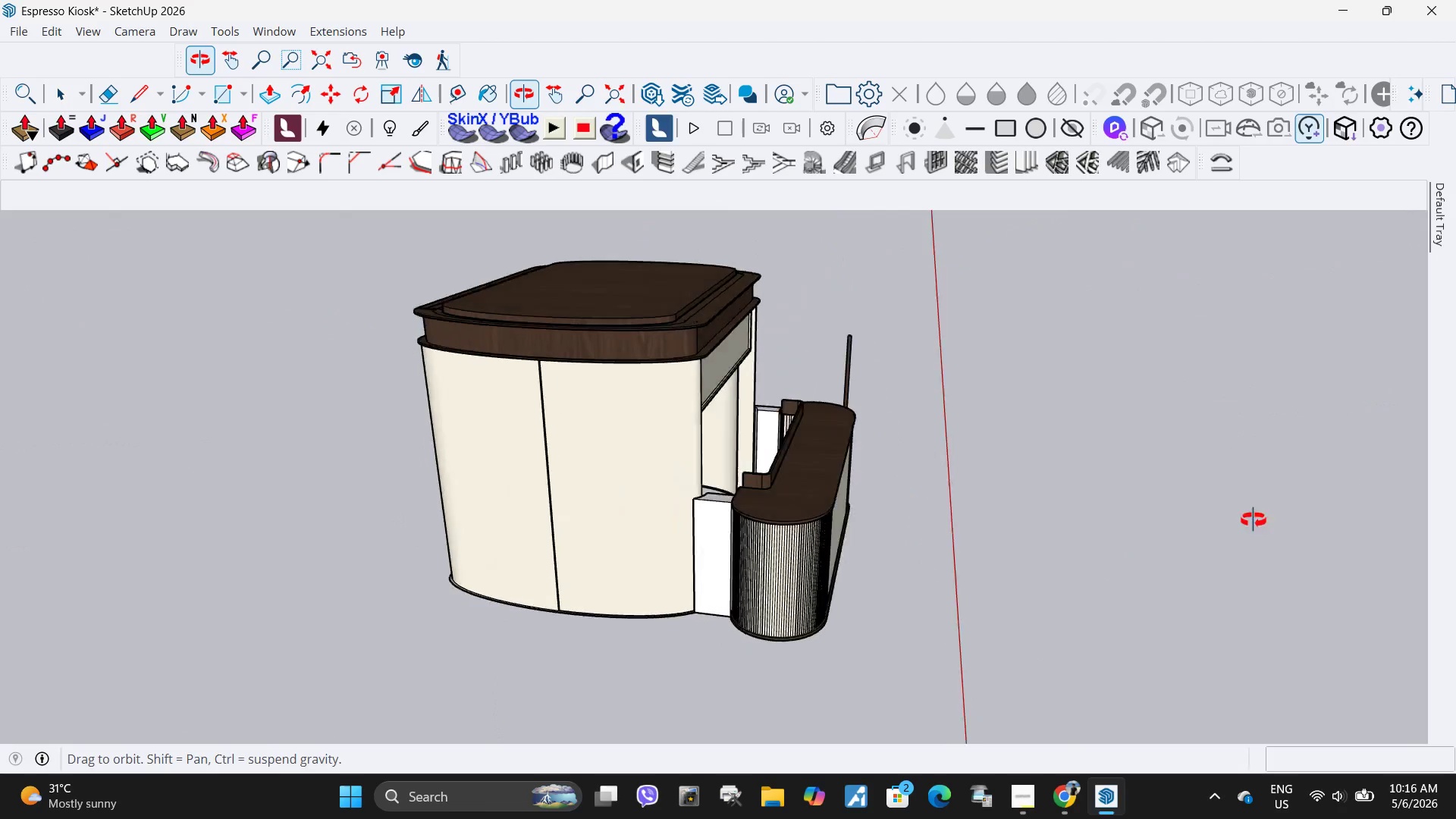 
left_click([16, 37])
 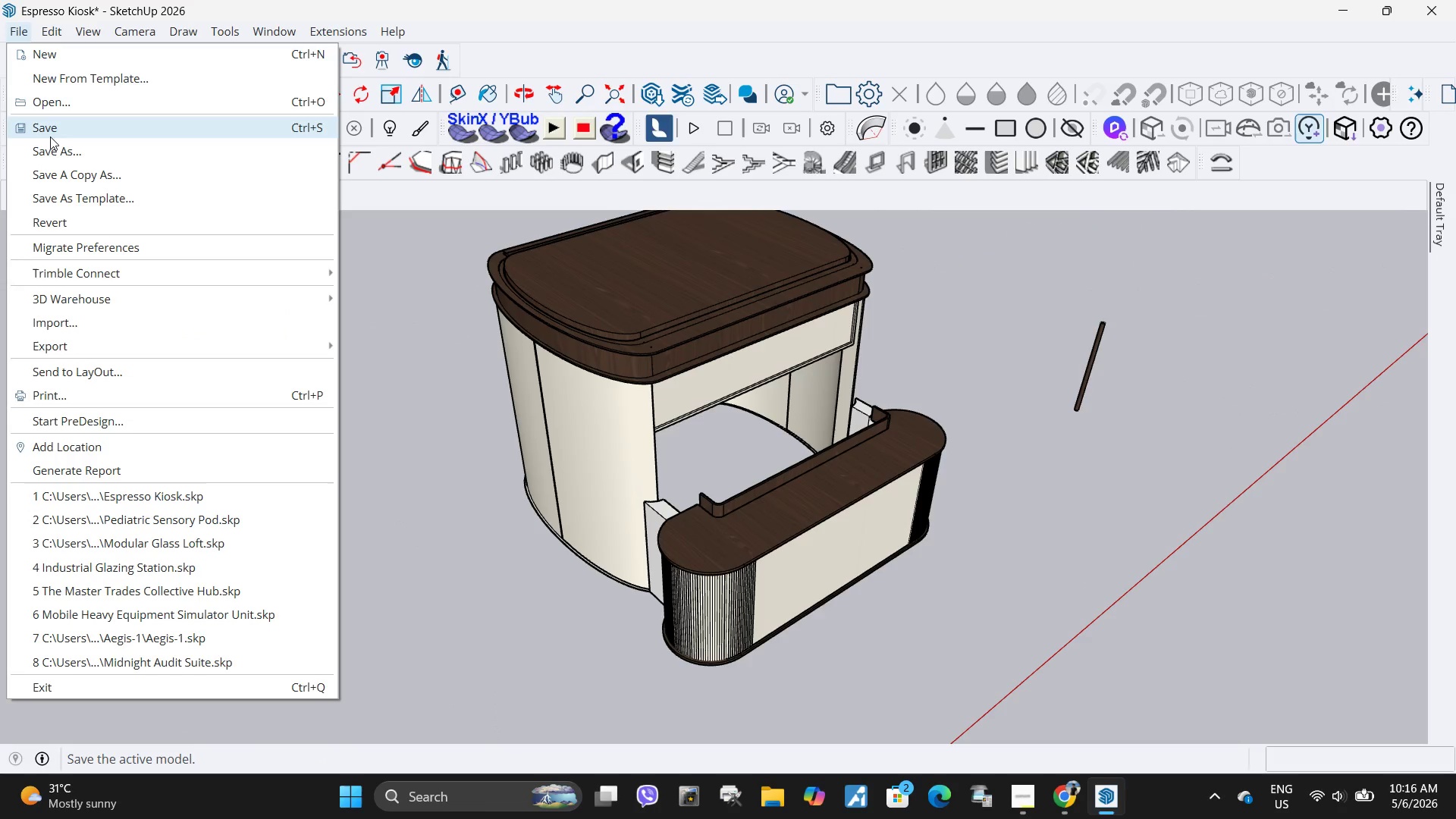 
left_click([50, 135])
 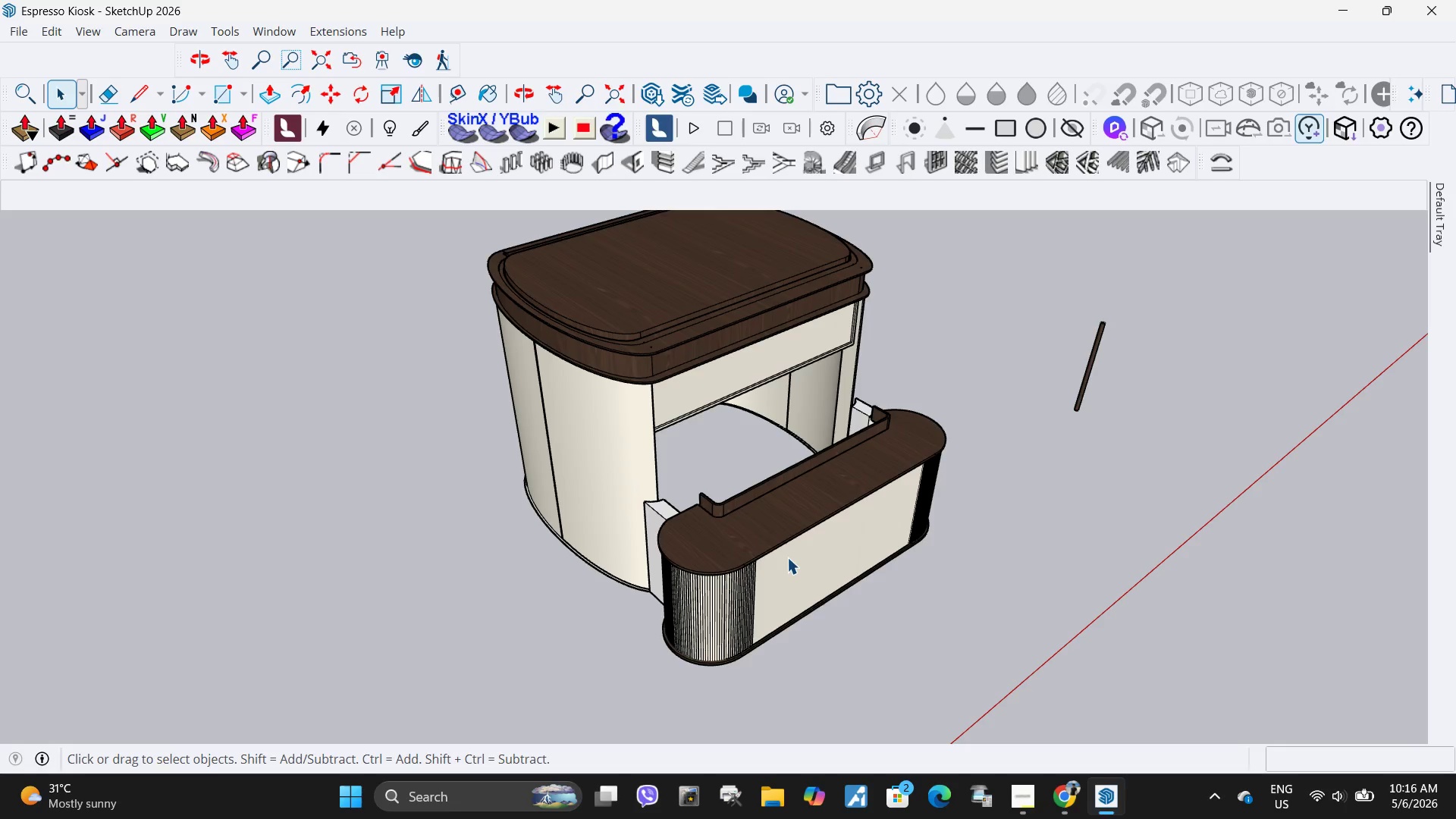 
double_click([731, 581])
 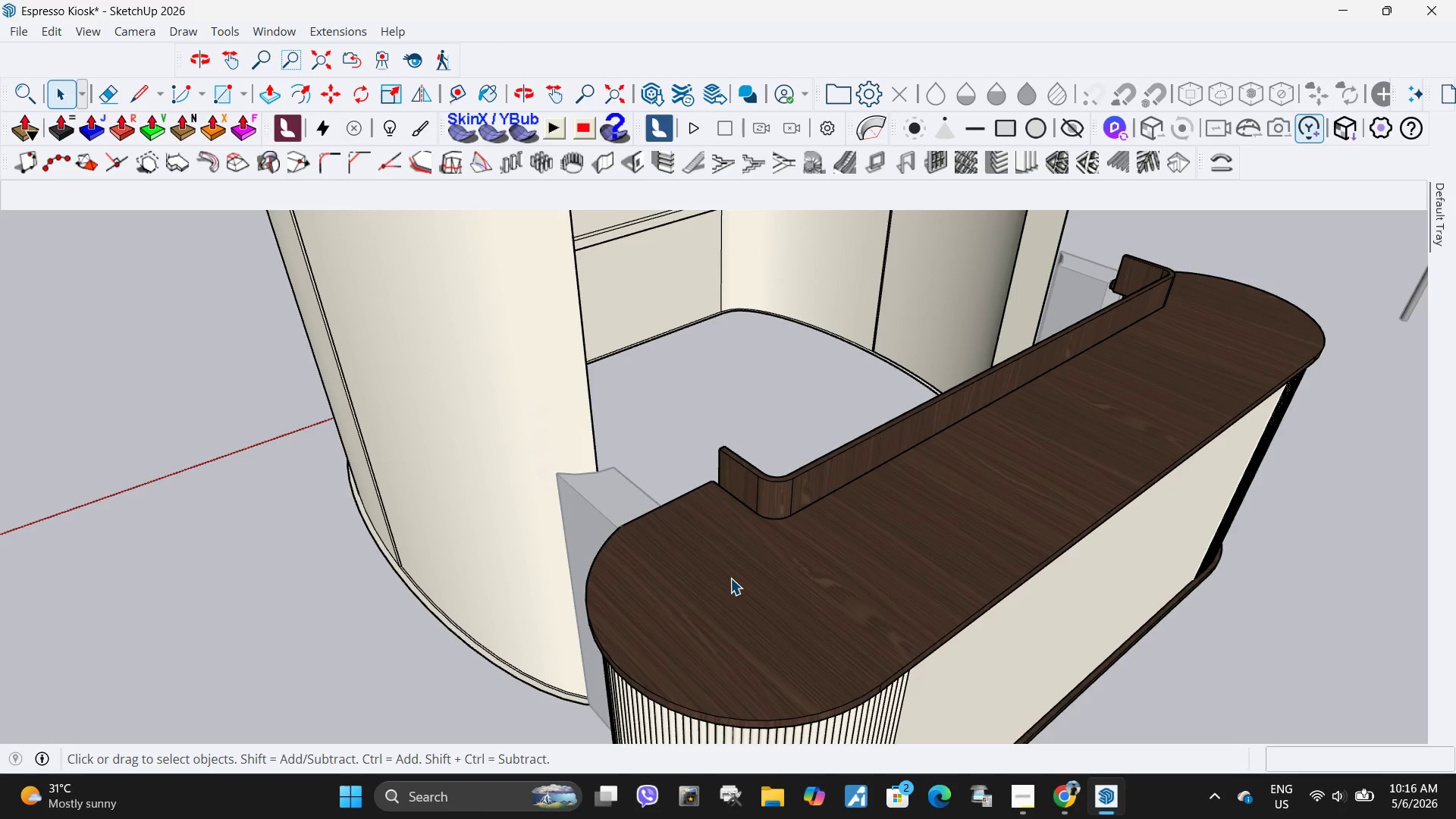 
scroll: coordinate [726, 559], scroll_direction: up, amount: 10.0
 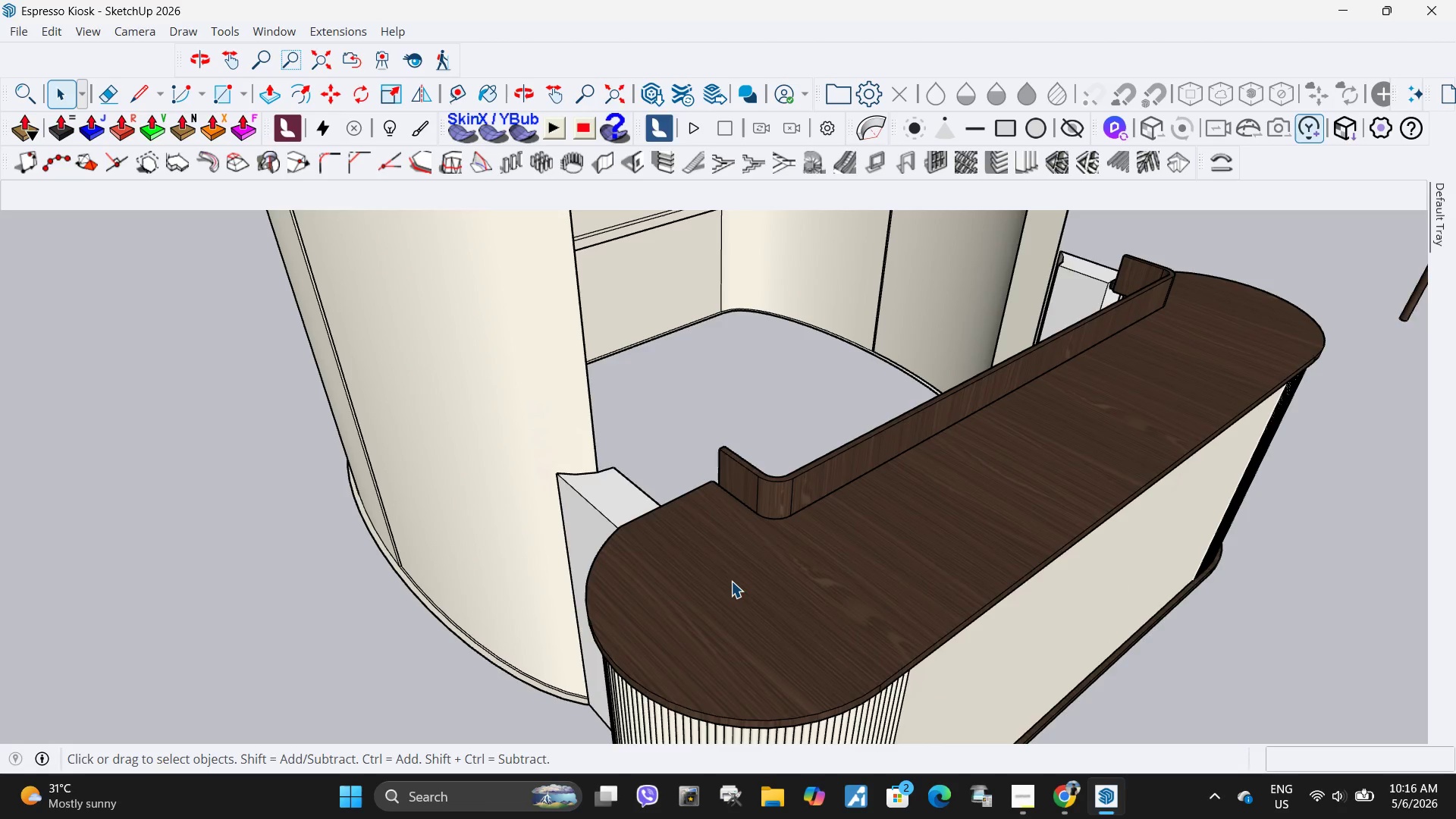 
triple_click([730, 578])
 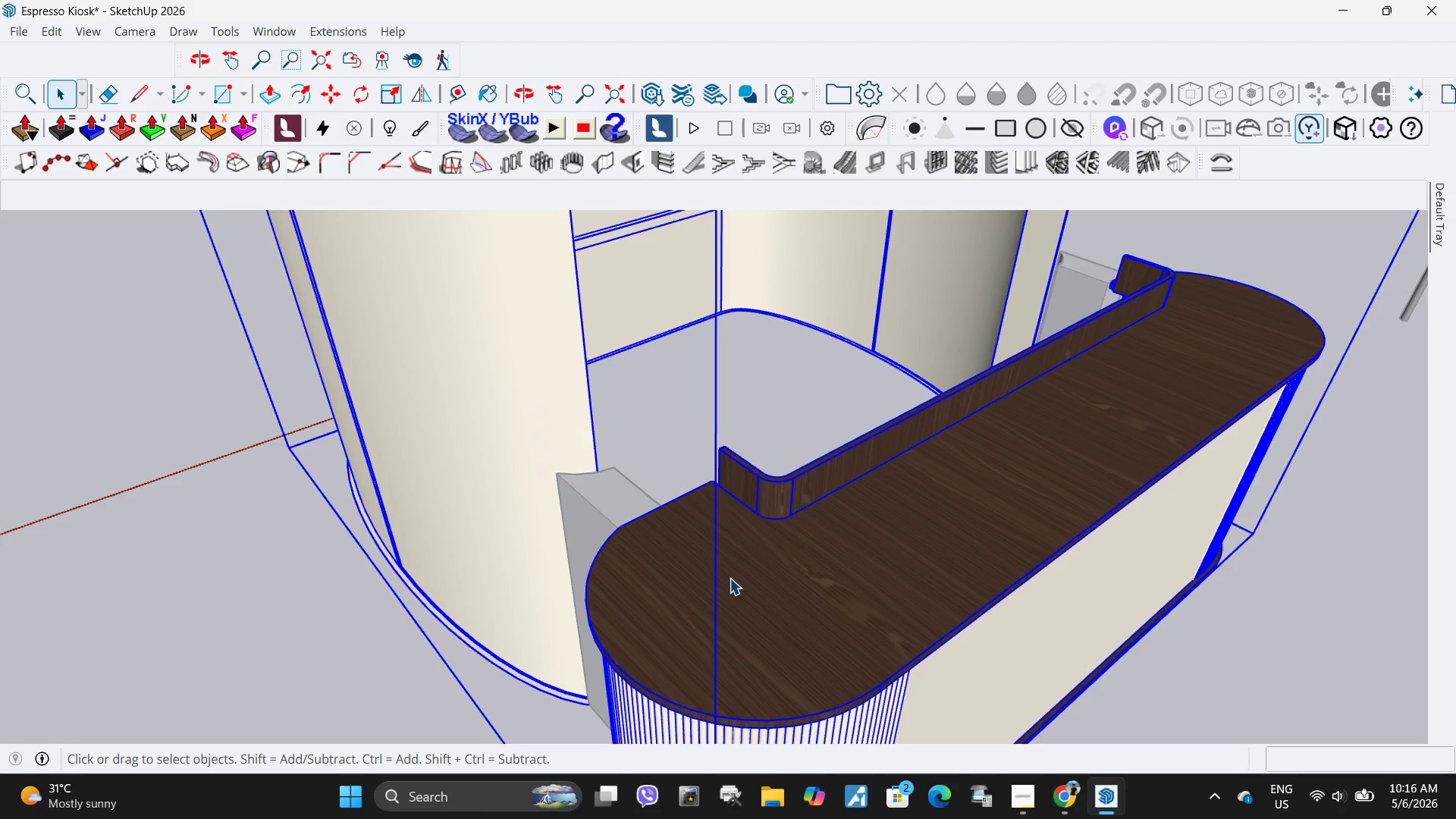 
triple_click([730, 578])
 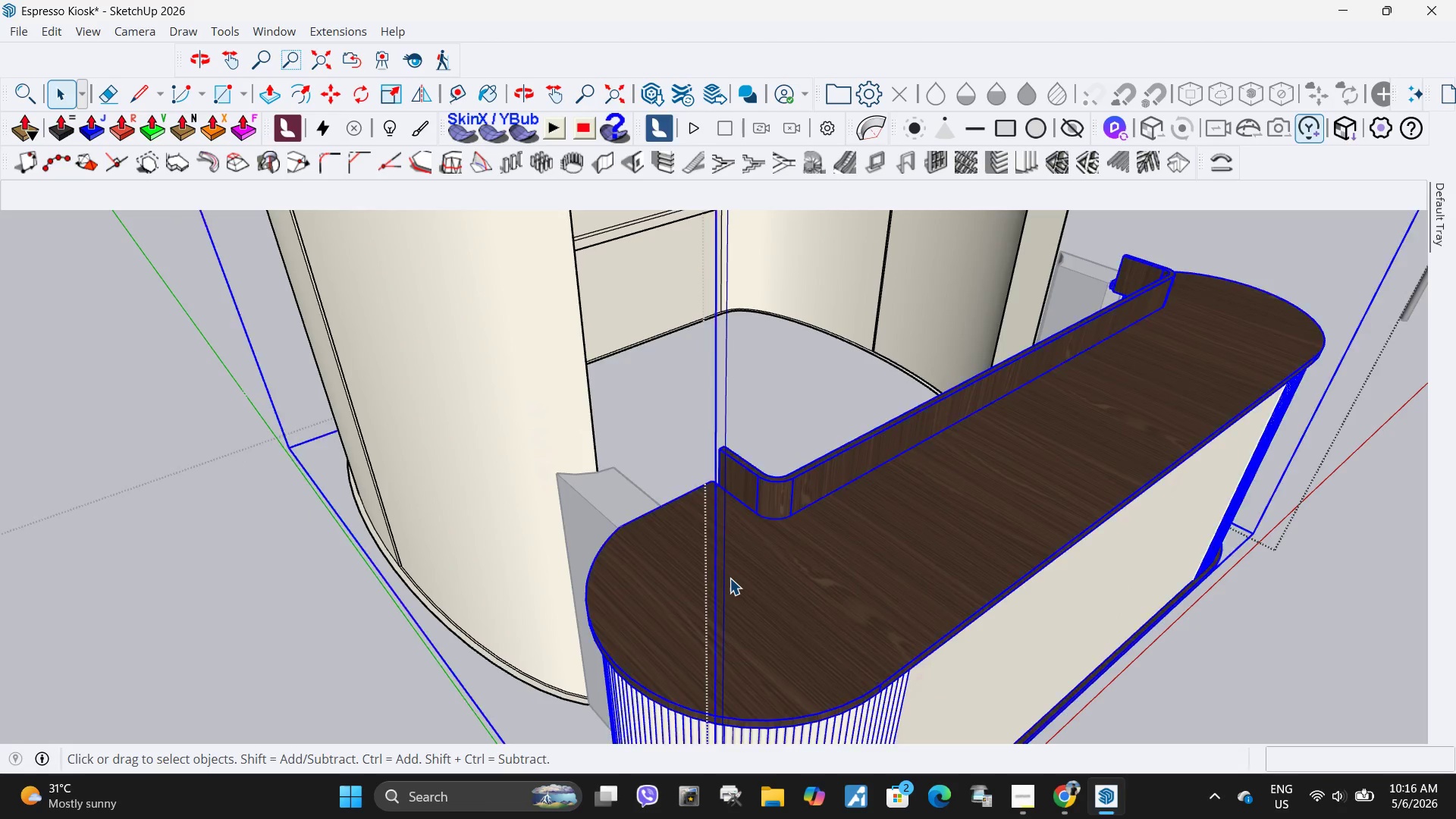 
triple_click([730, 578])
 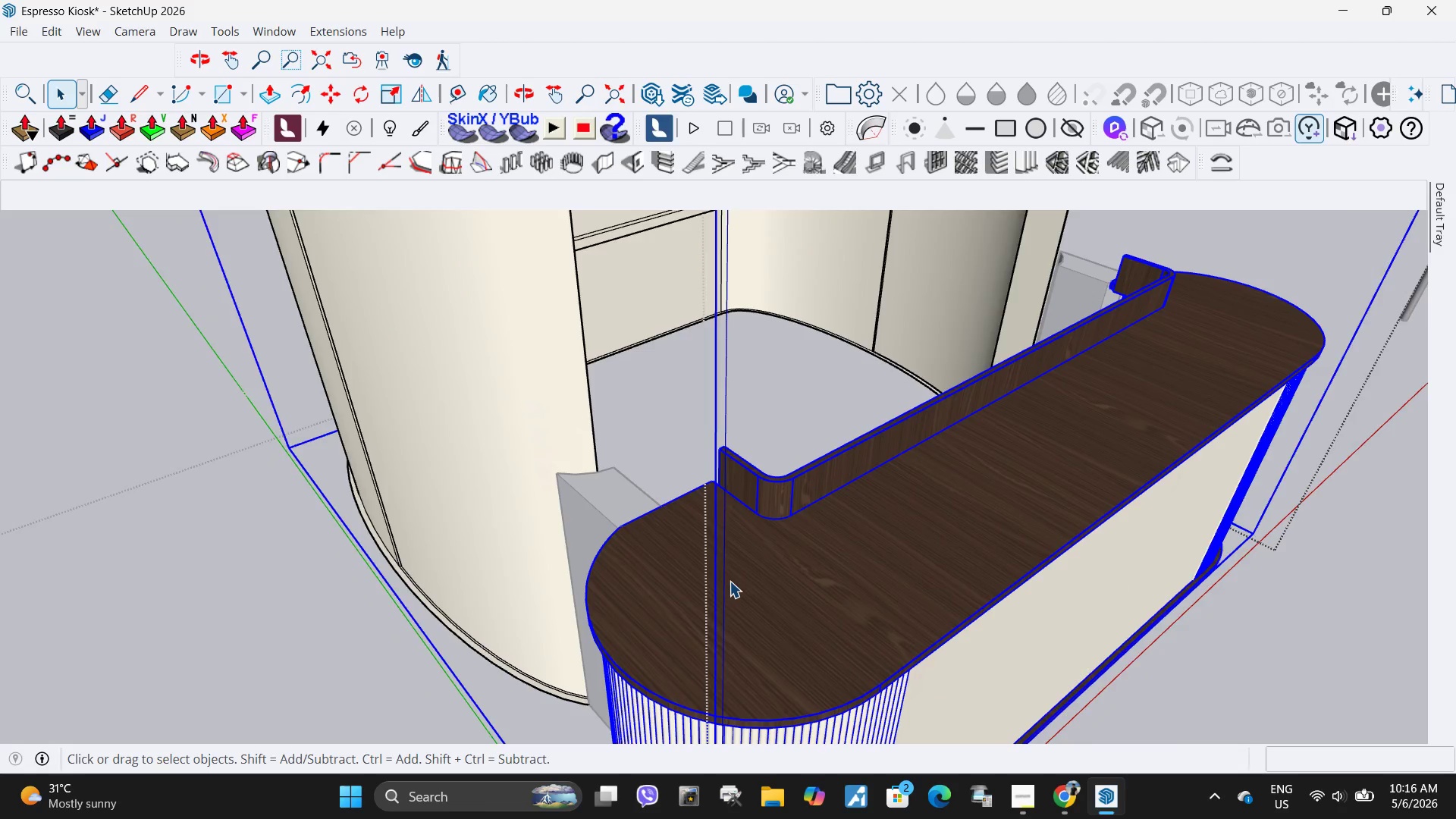 
triple_click([730, 581])
 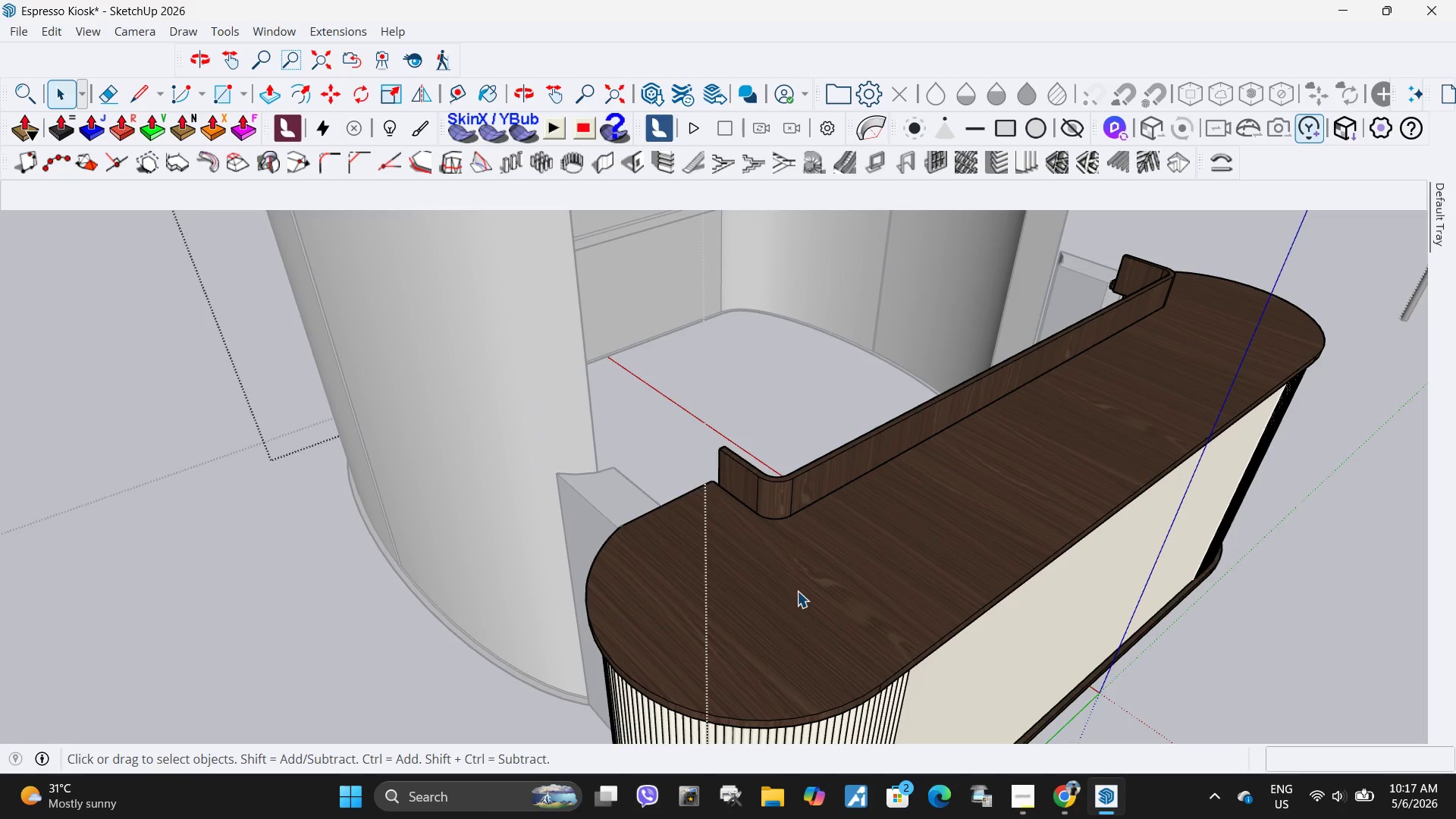 
triple_click([797, 591])
 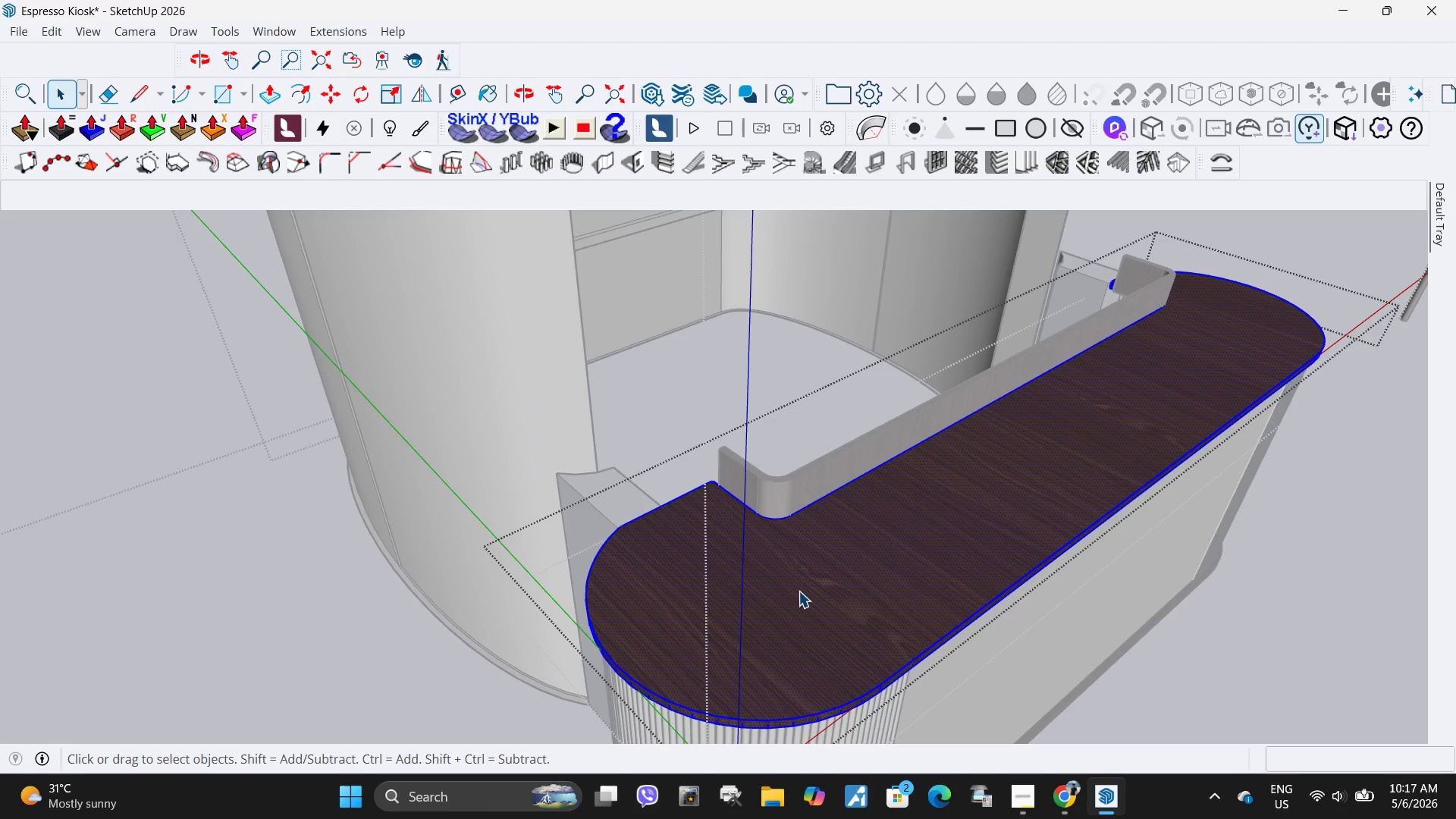 
left_click([799, 591])
 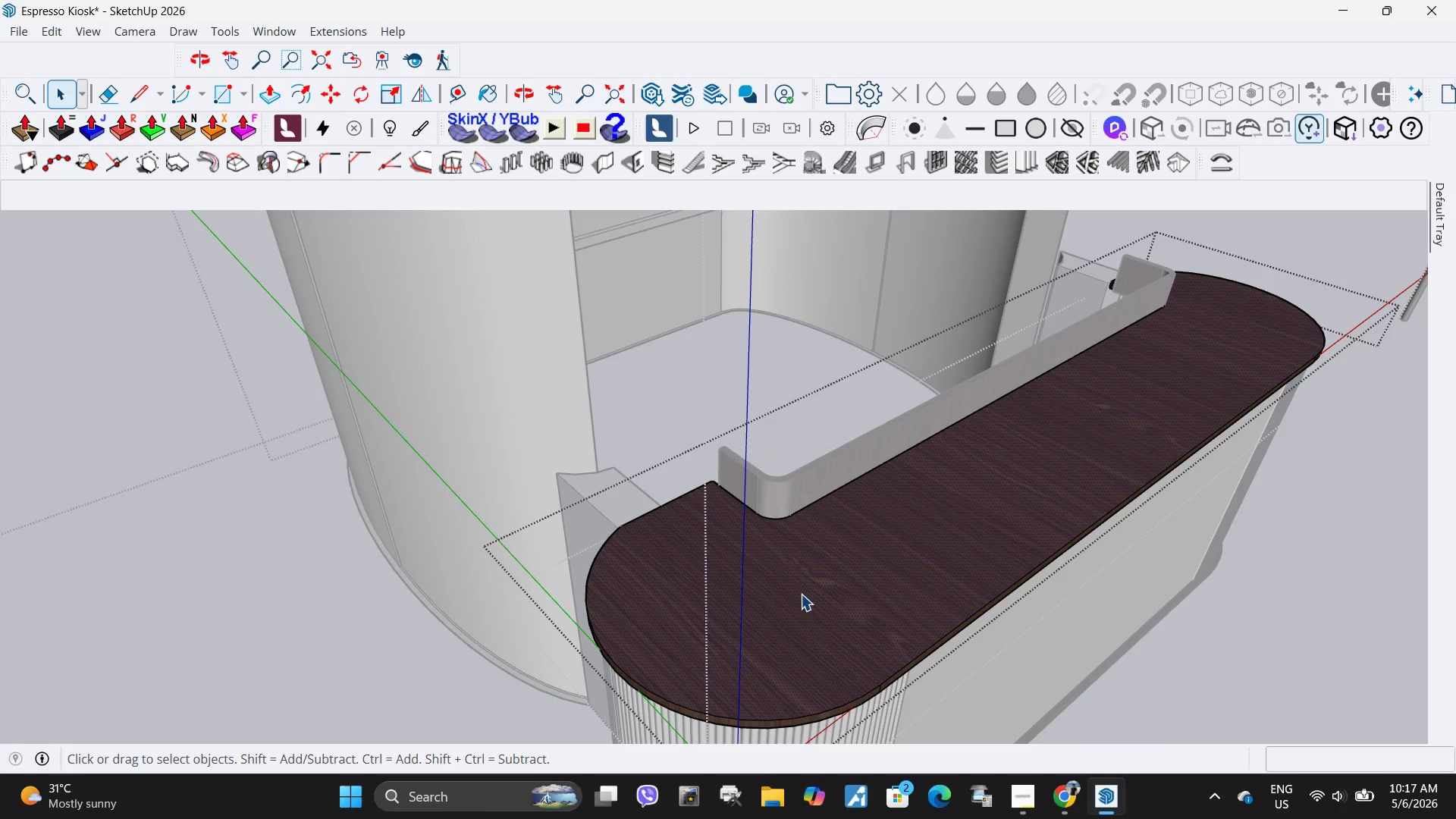 
key(P)
 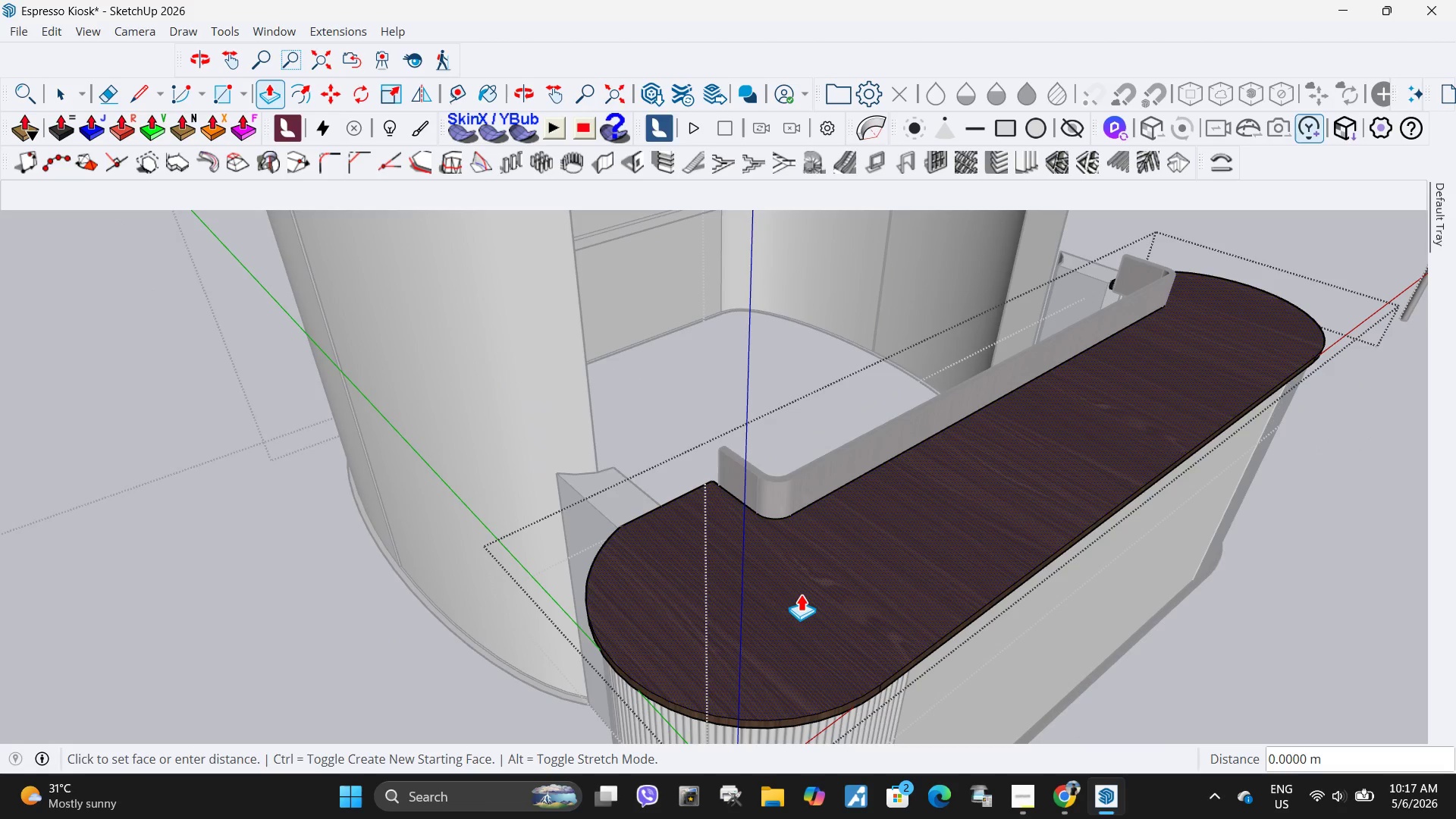 
left_click([801, 594])
 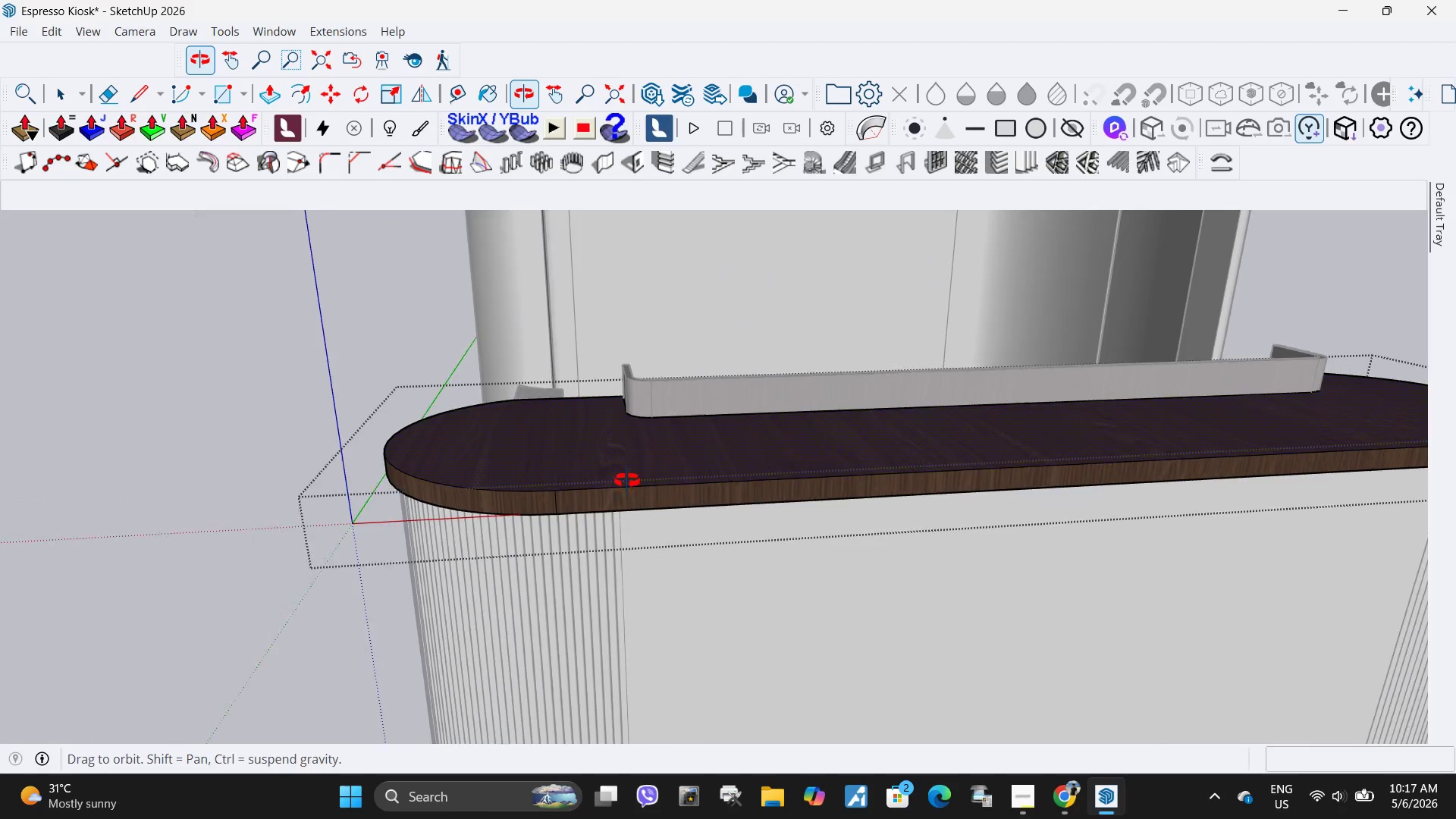 
key(Escape)
 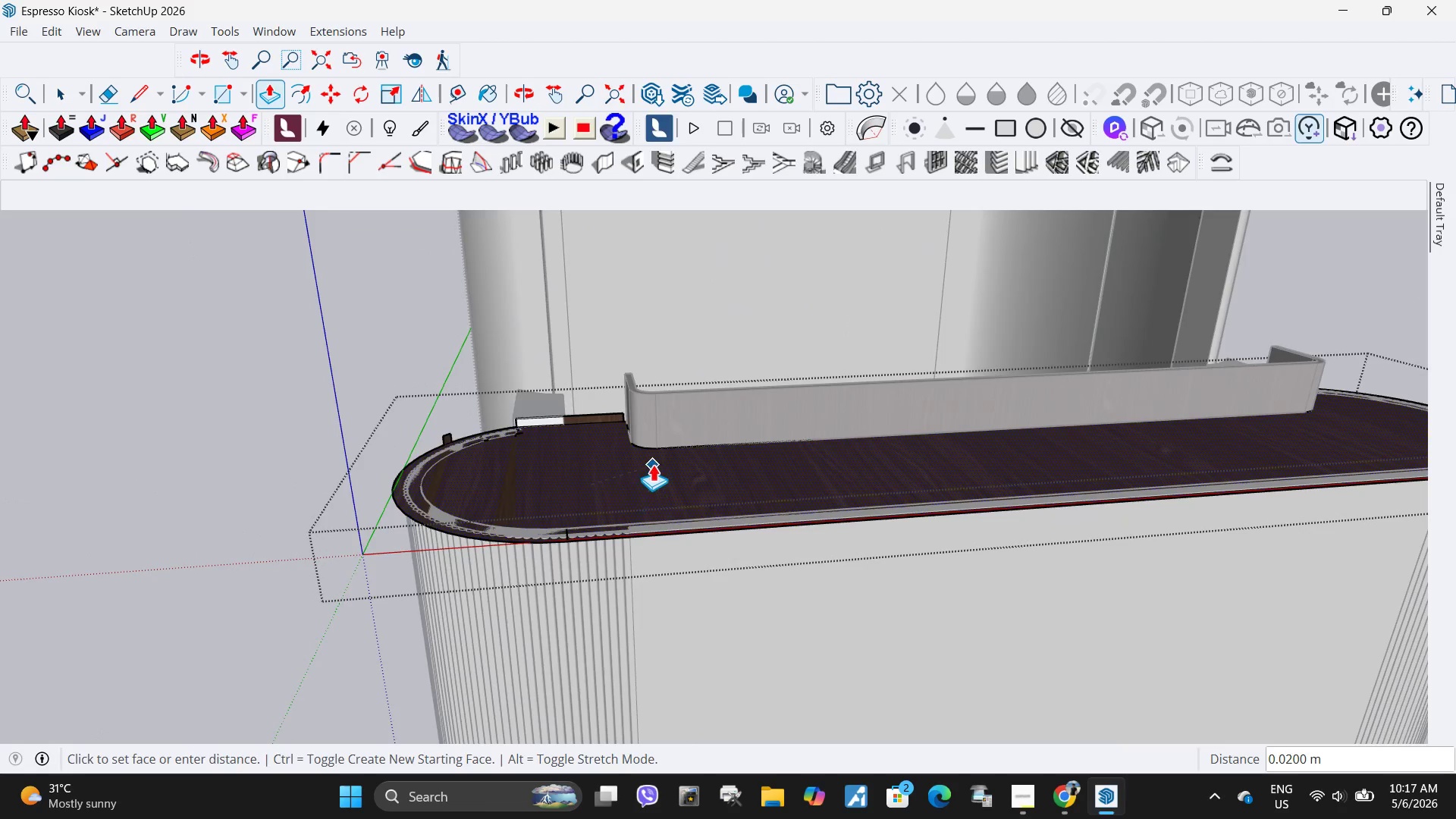 
key(Space)
 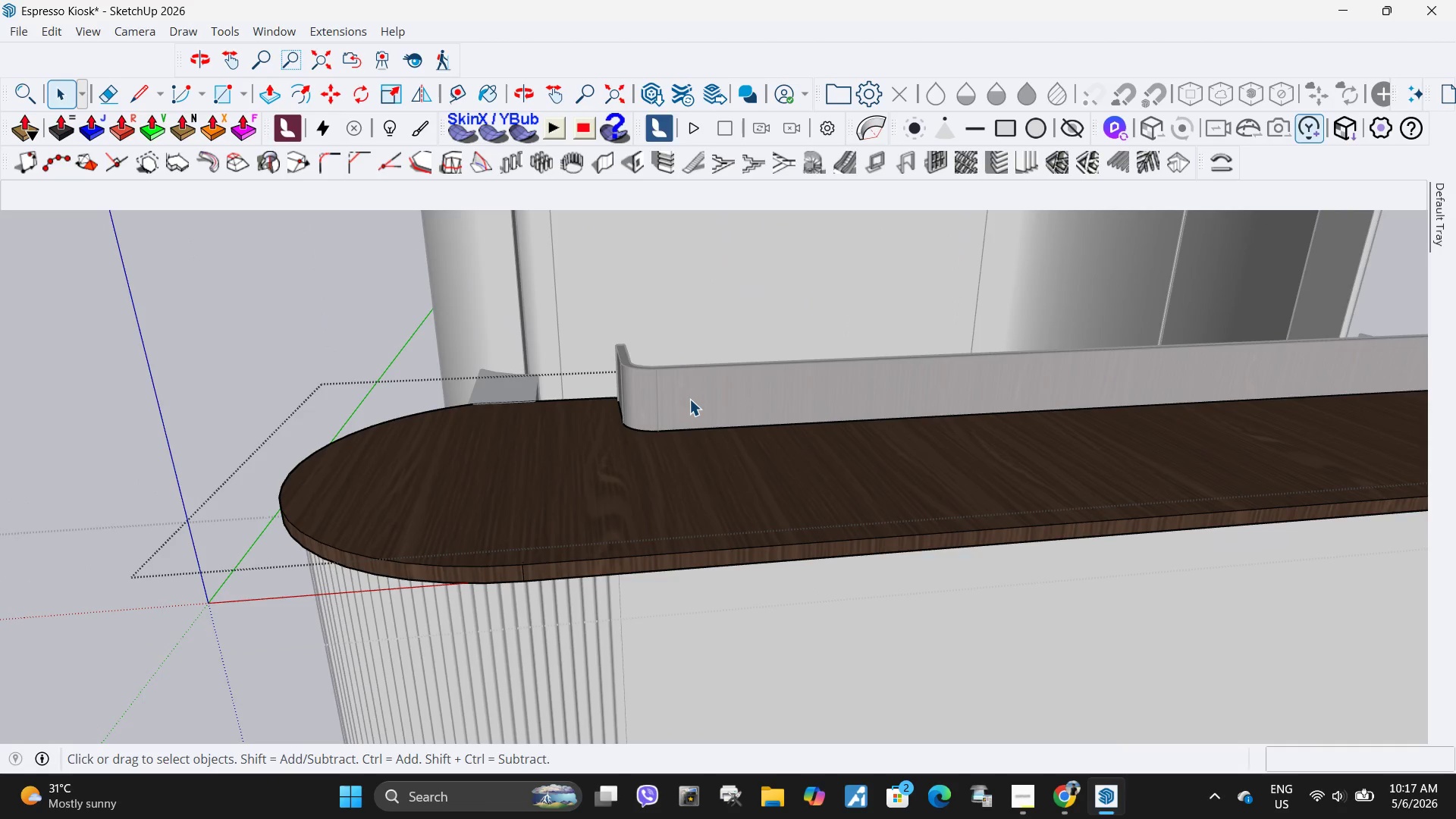 
scroll: coordinate [653, 463], scroll_direction: up, amount: 3.0
 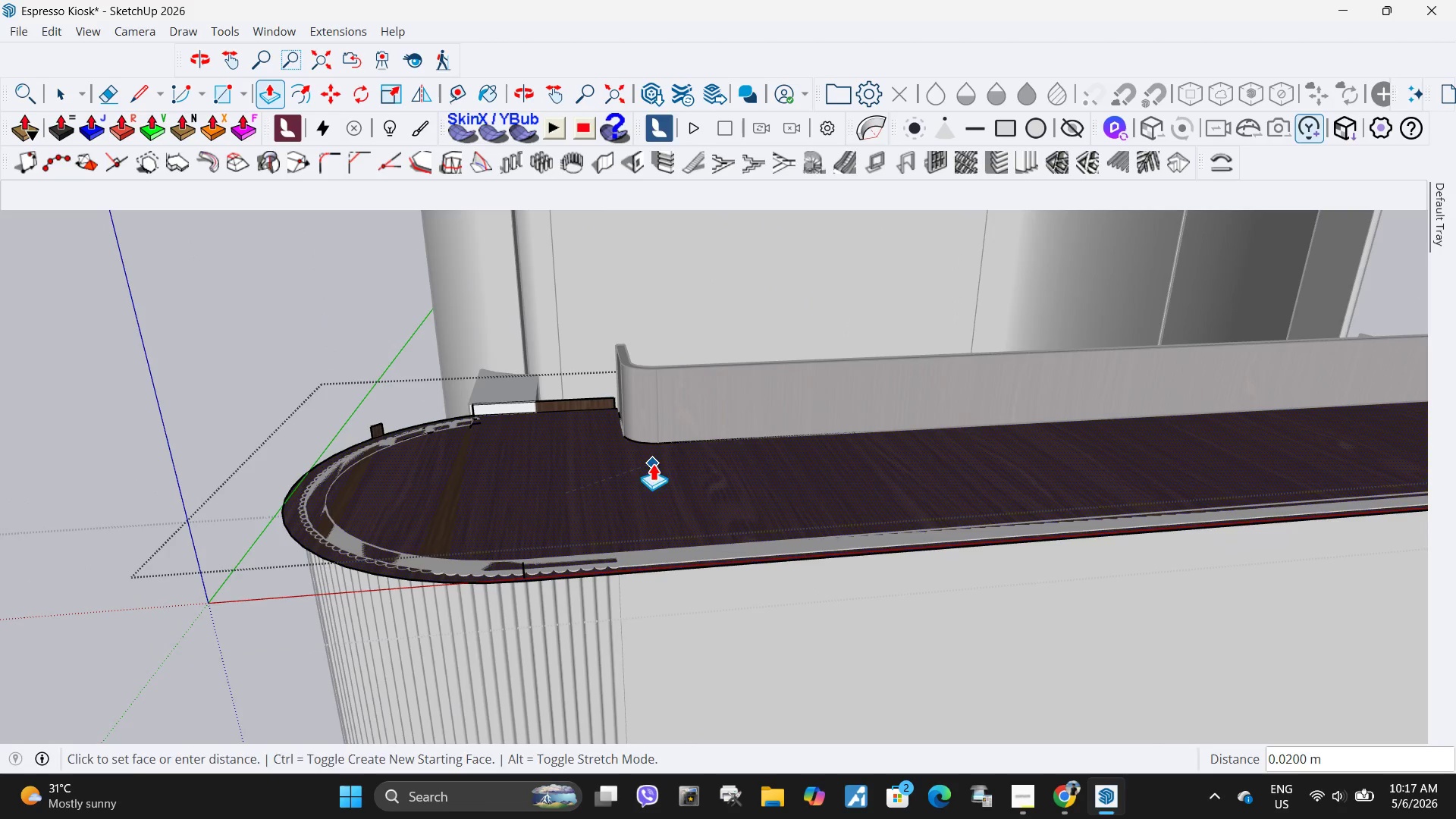 
left_click([689, 399])
 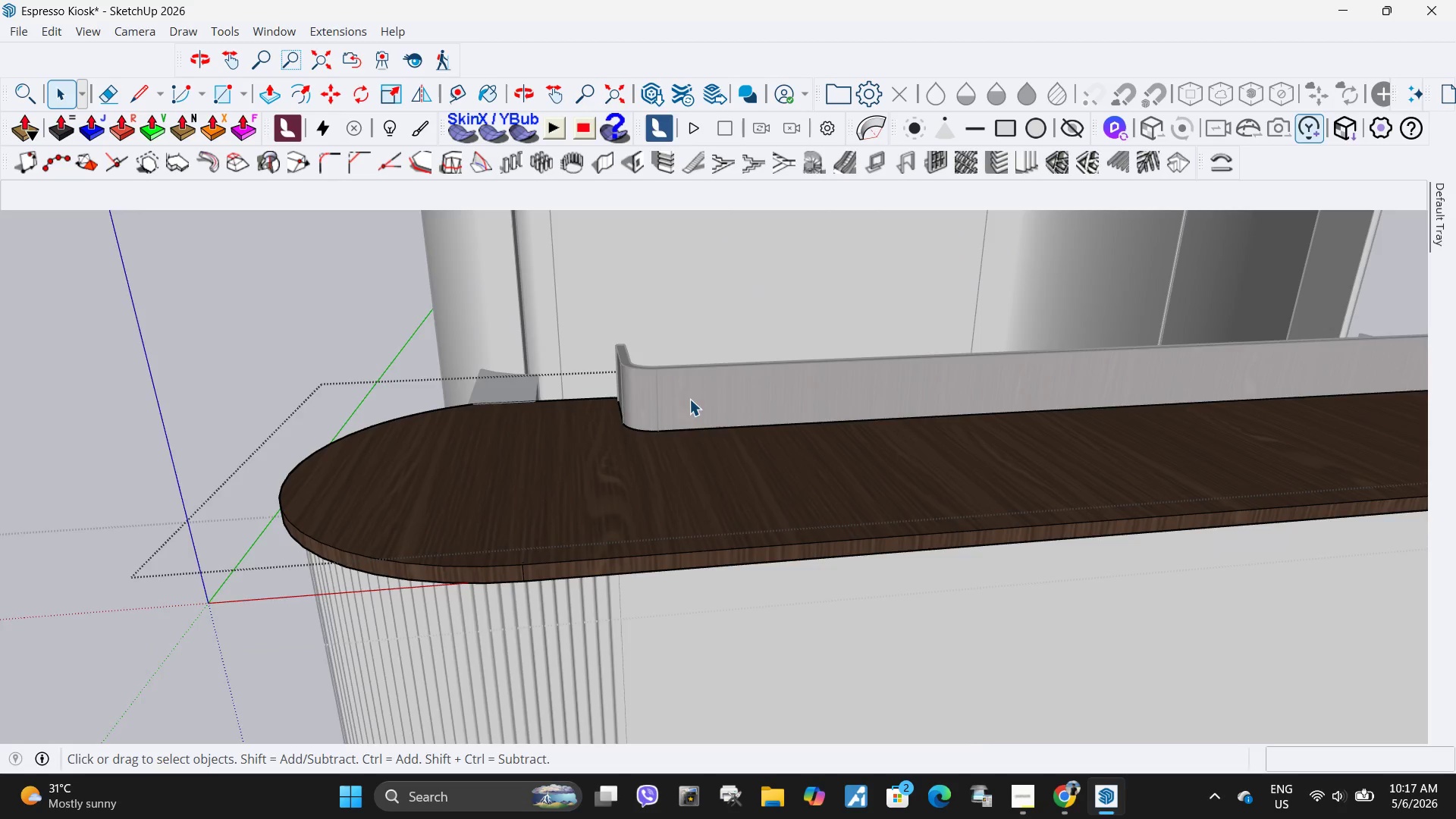 
key(Escape)
 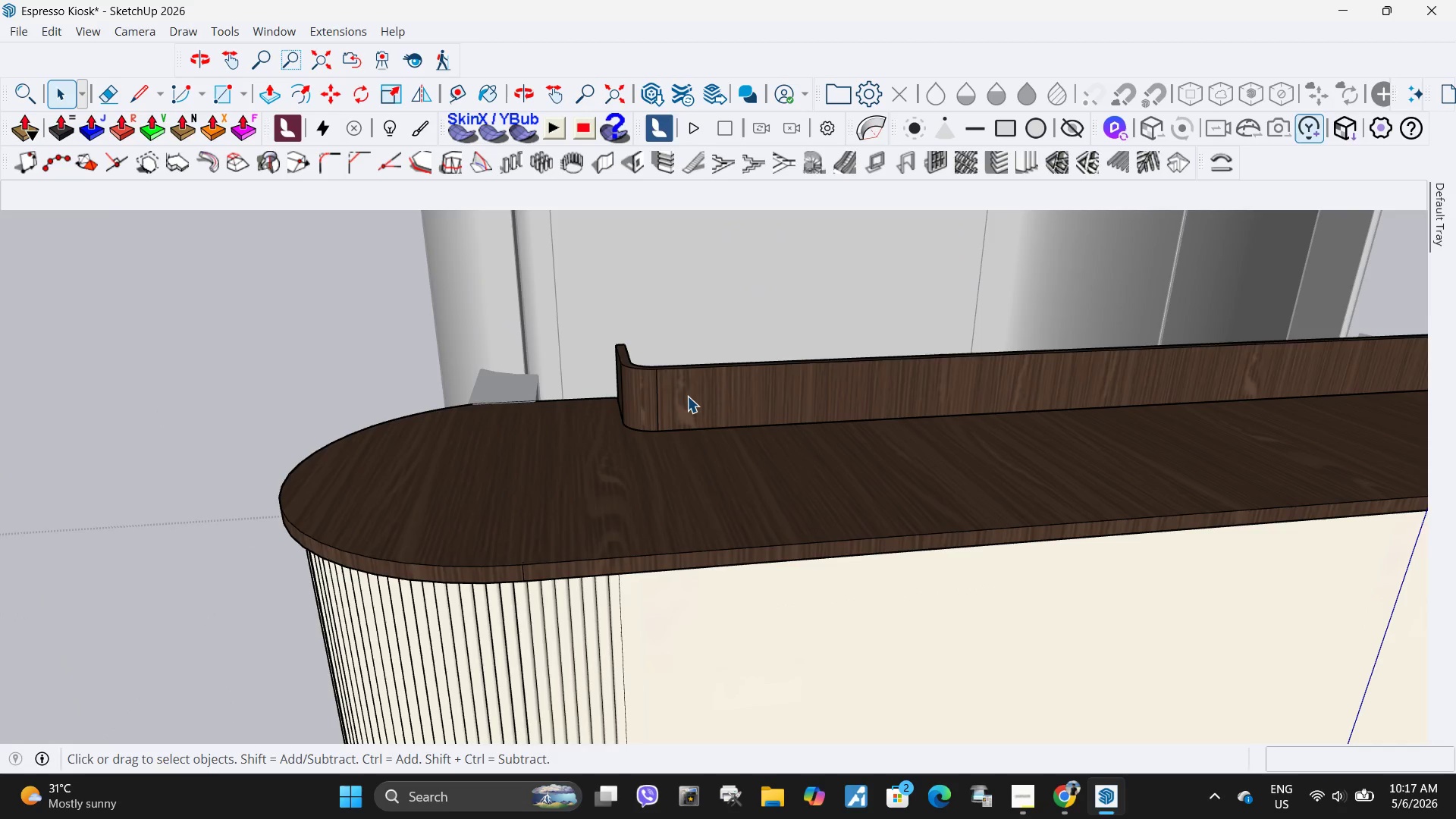 
left_click([687, 396])
 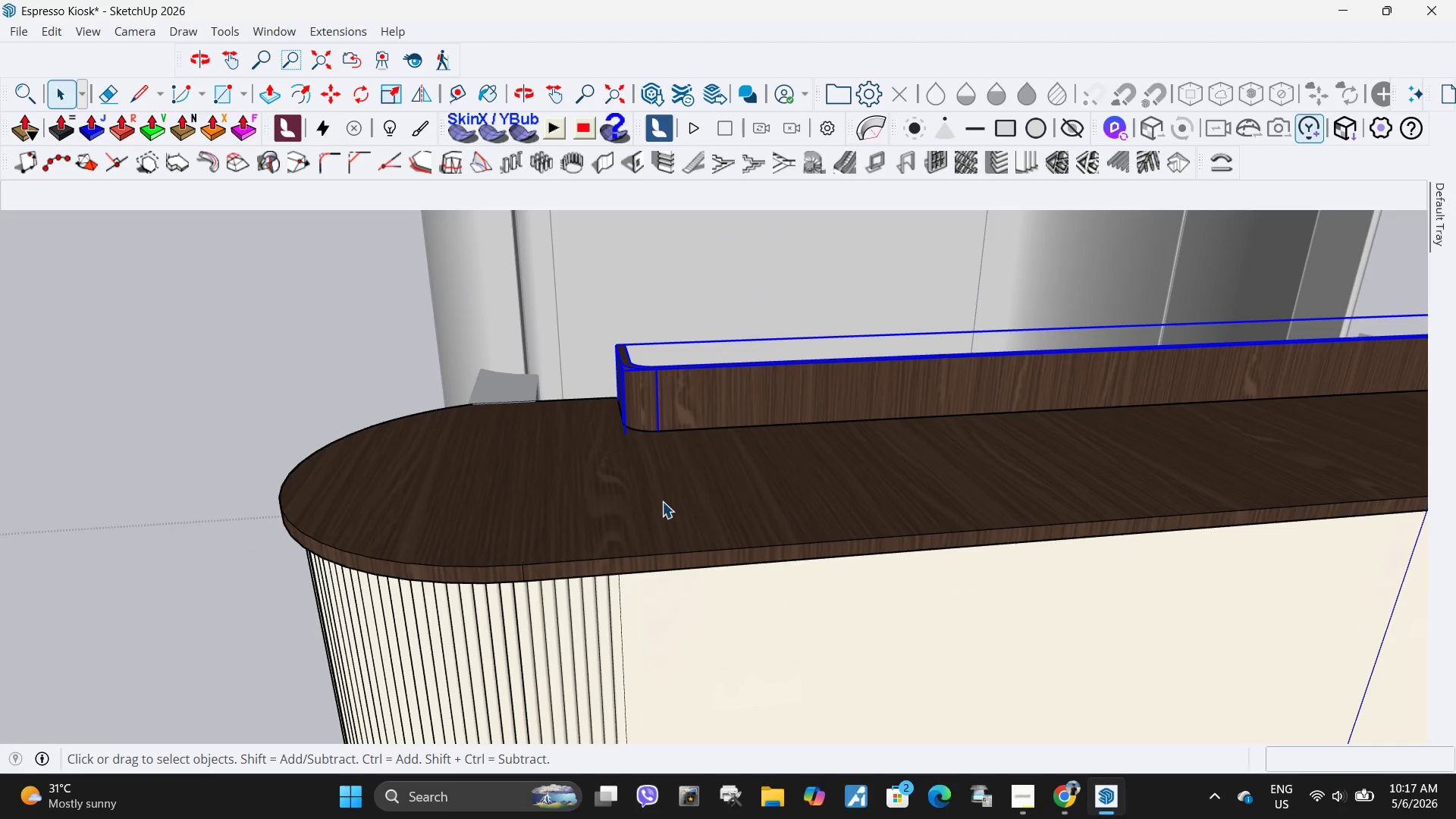 
hold_key(key=ControlLeft, duration=0.62)
left_click([617, 493])
 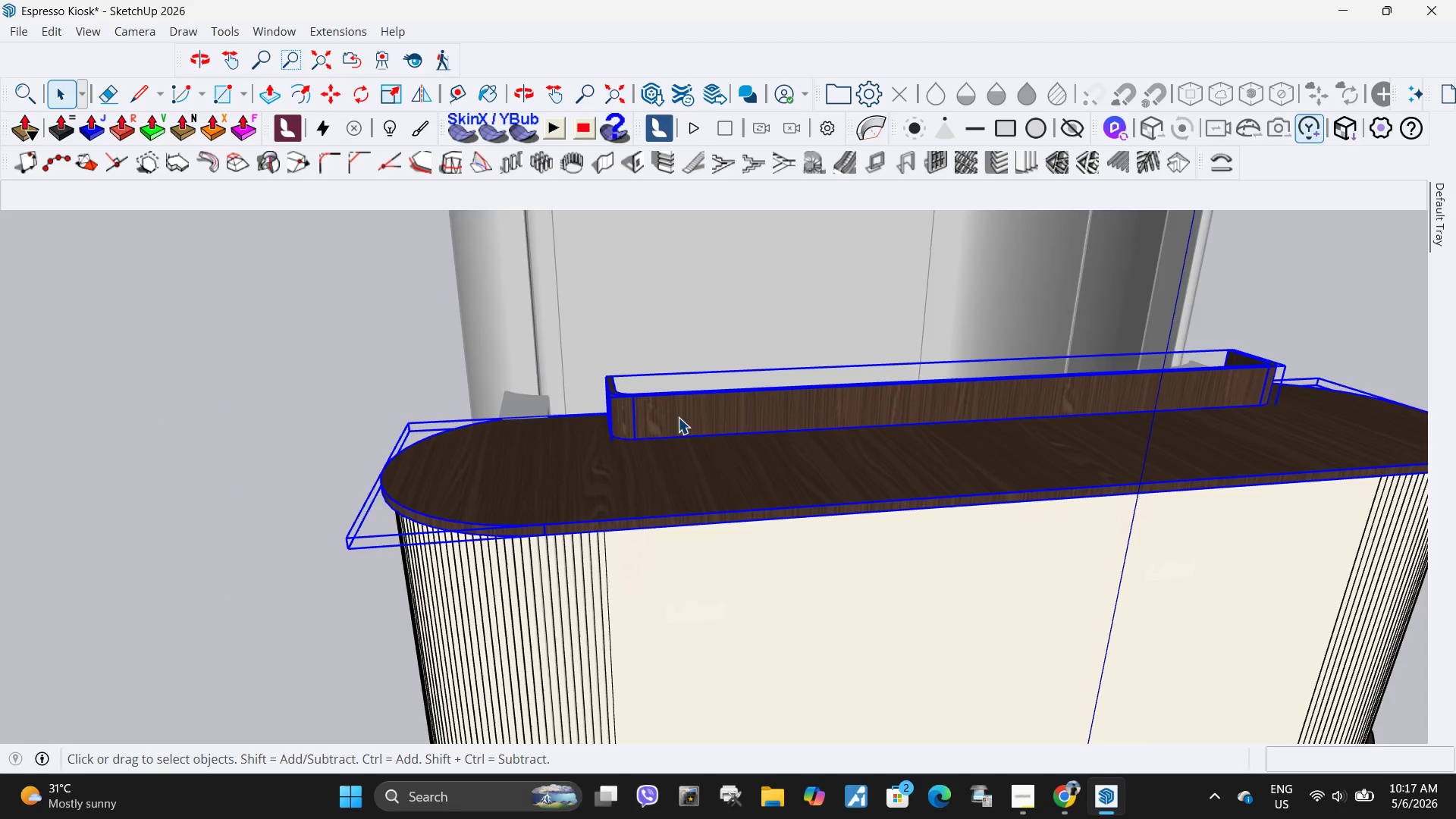 
scroll: coordinate [579, 458], scroll_direction: down, amount: 4.0
 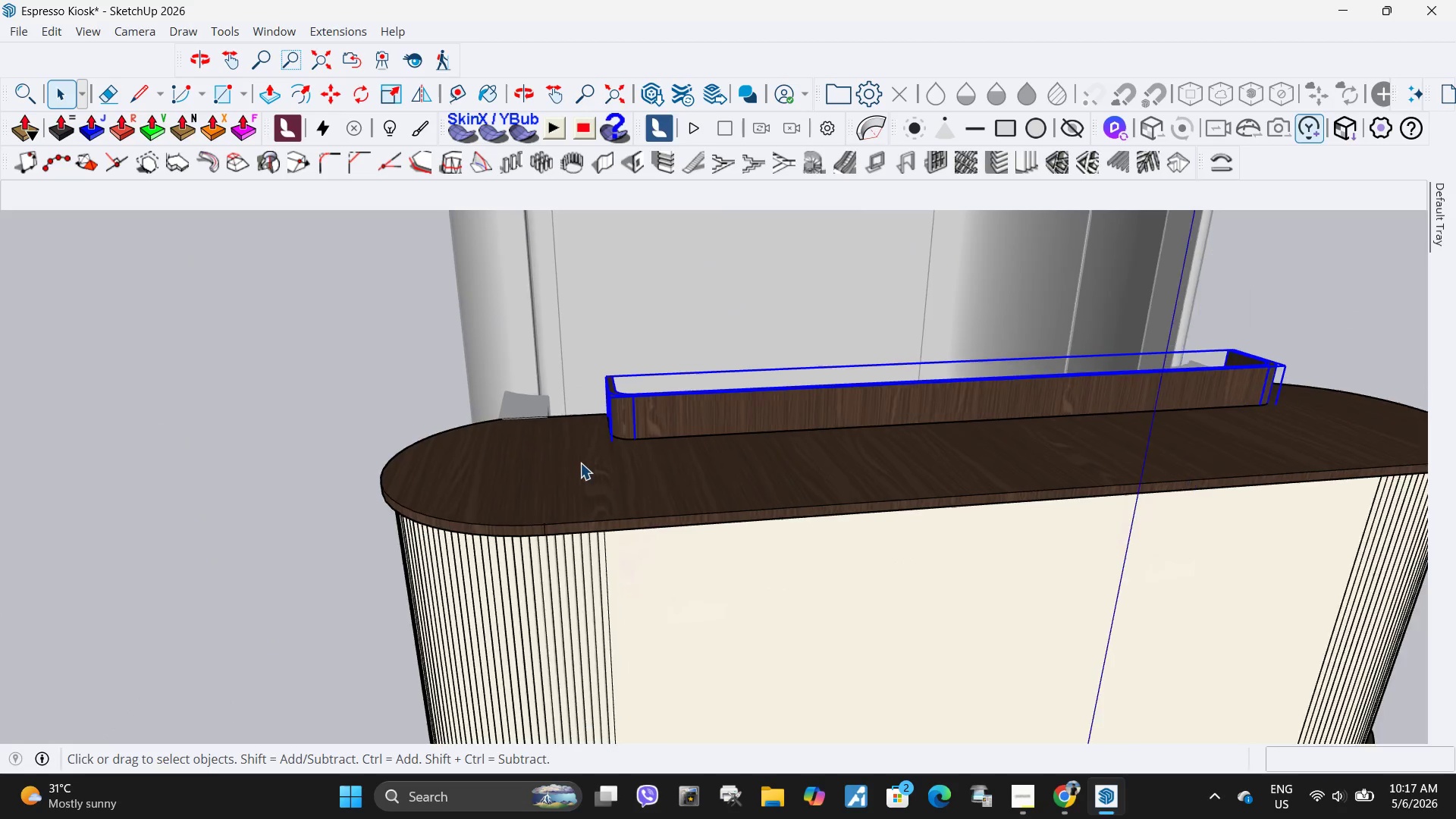 
key(Escape)
 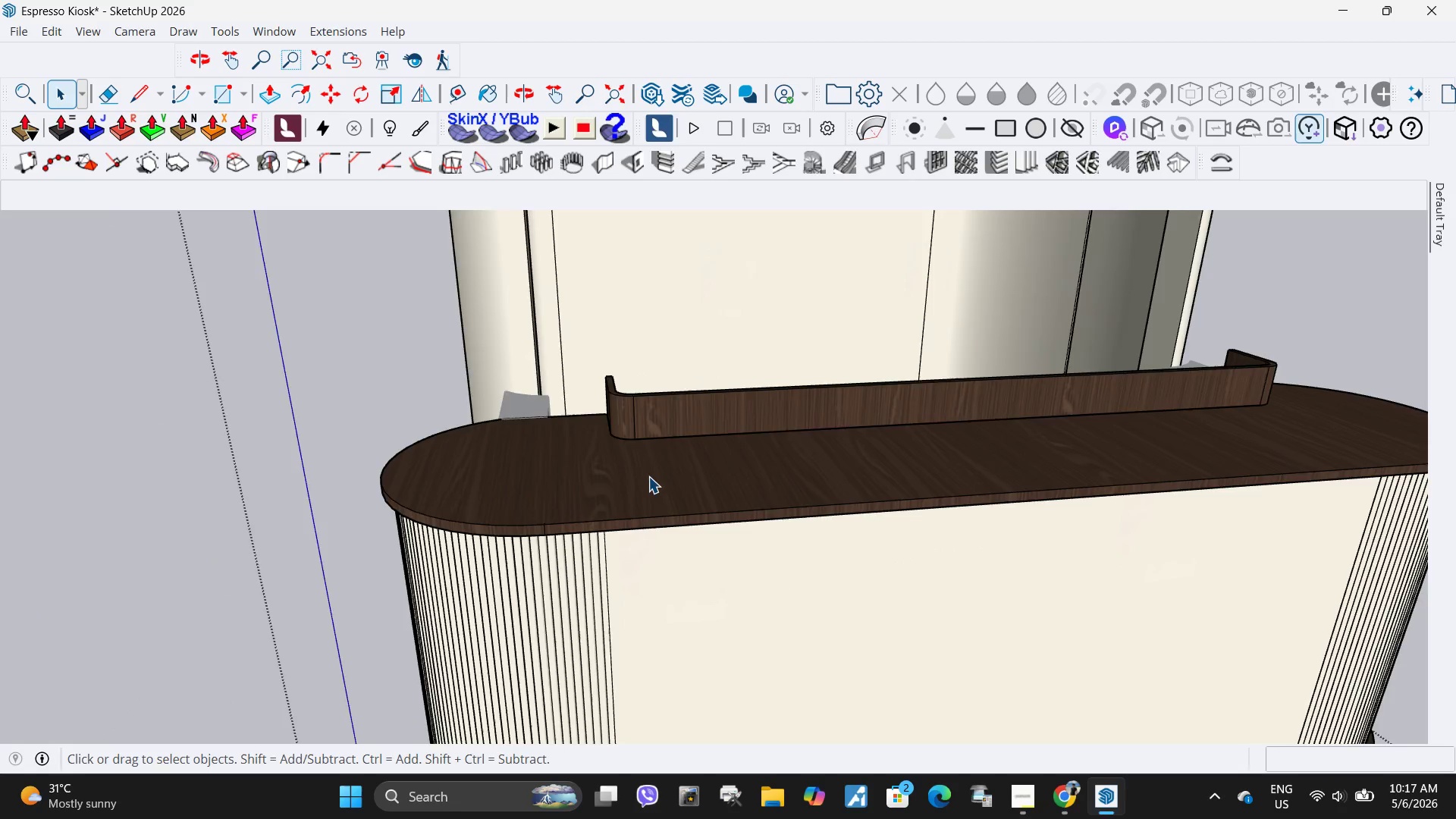 
double_click([648, 476])
 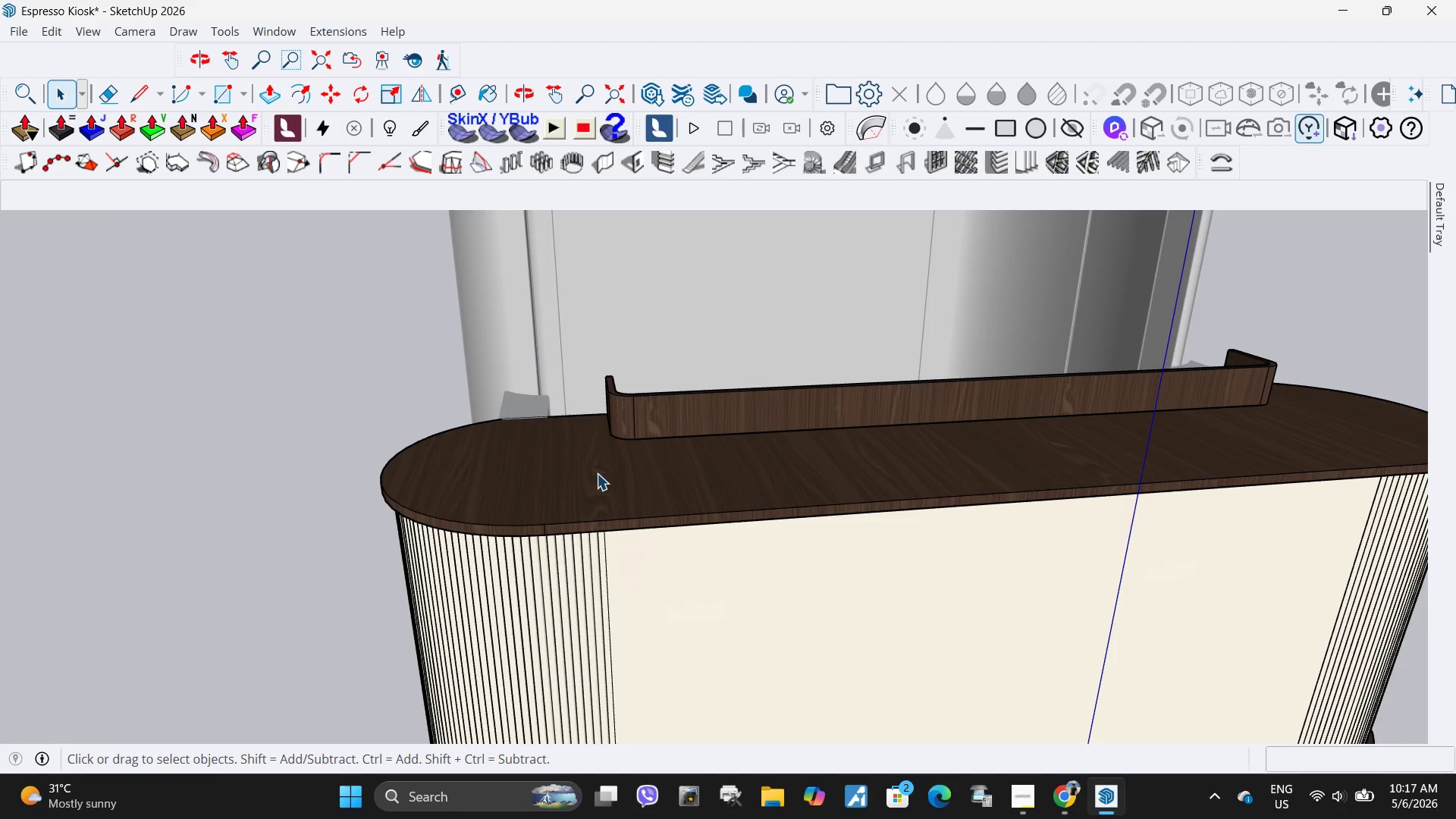 
left_click([597, 473])
 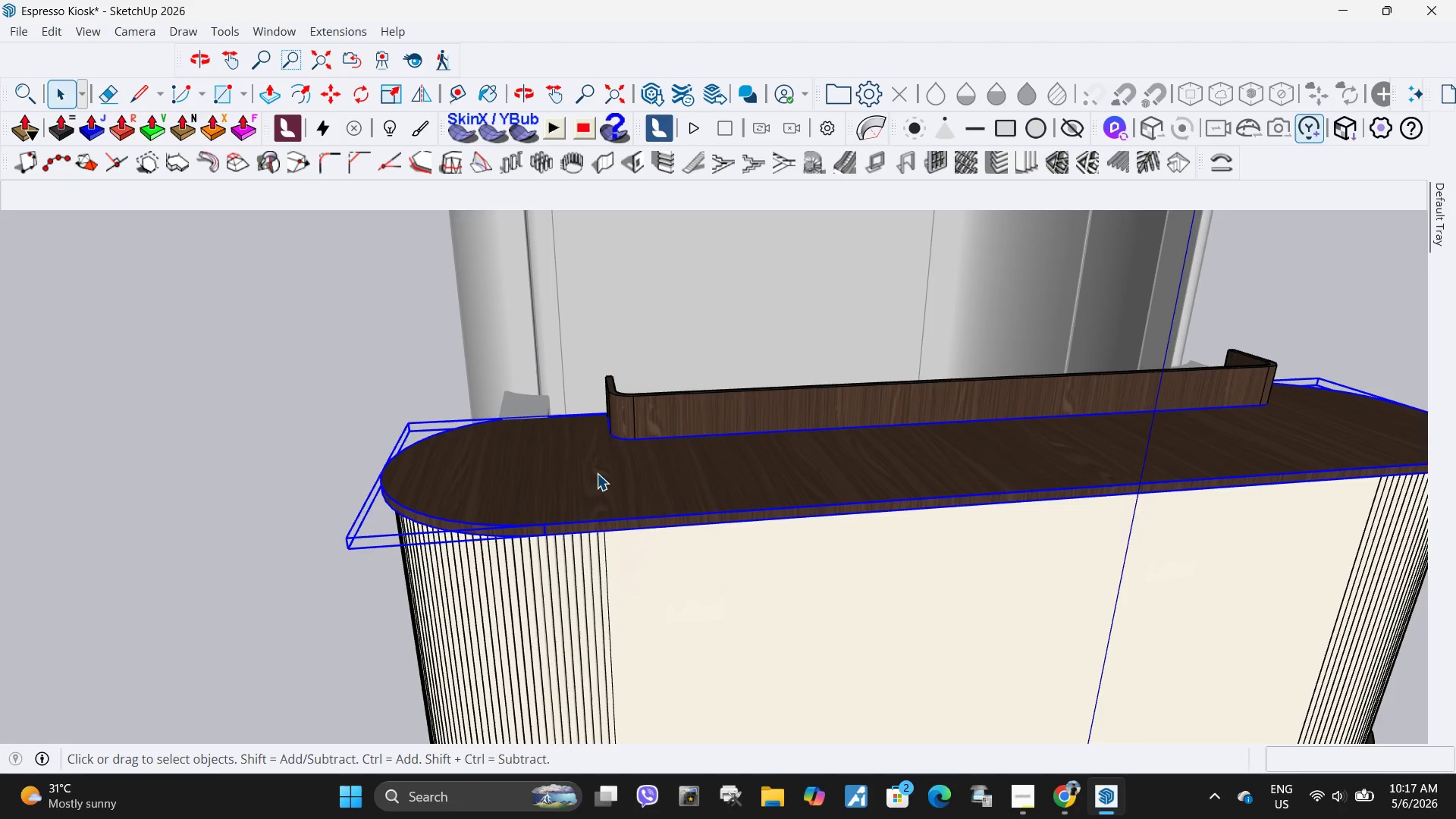 
double_click([597, 473])
 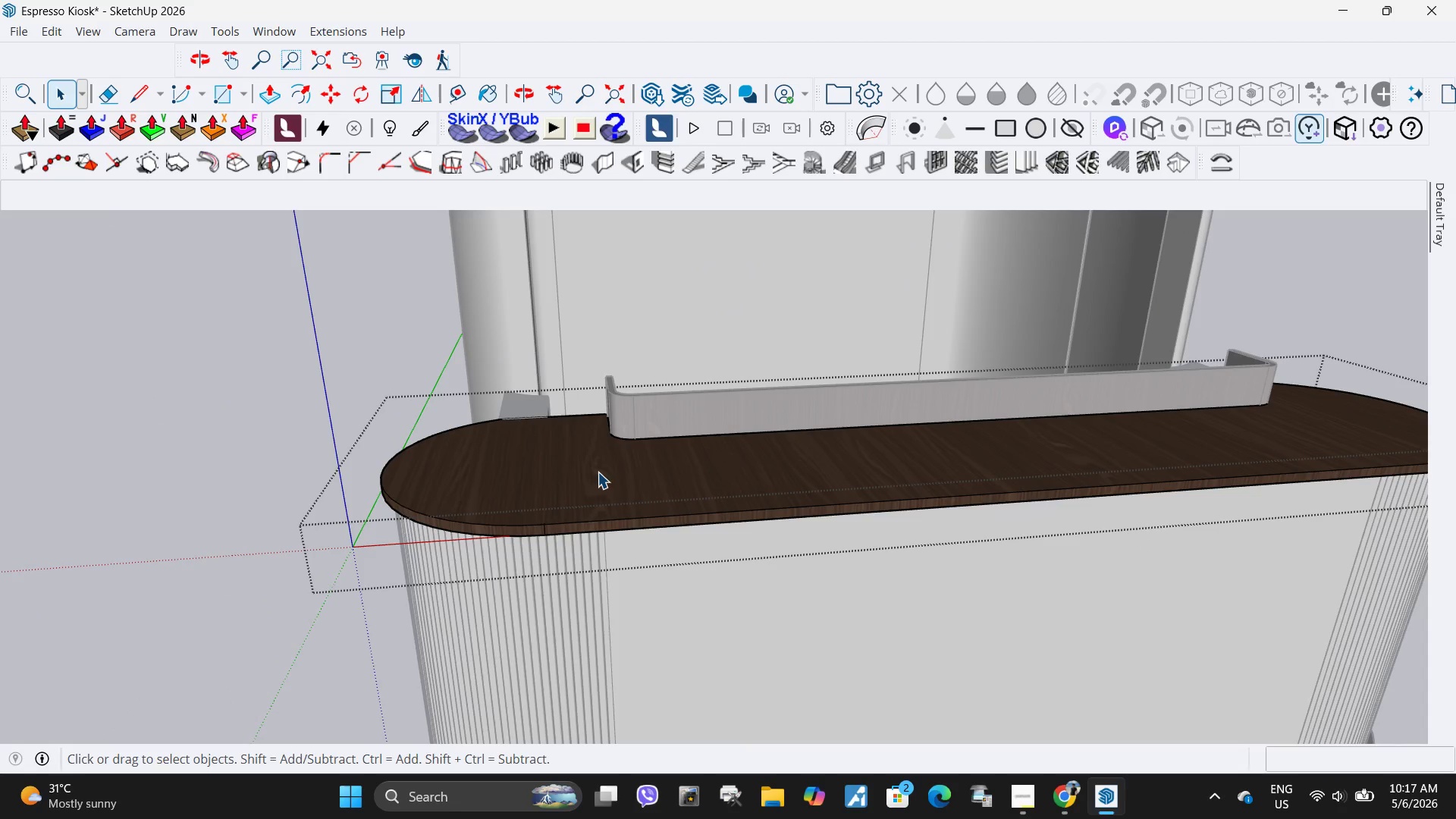 
left_click([598, 472])
 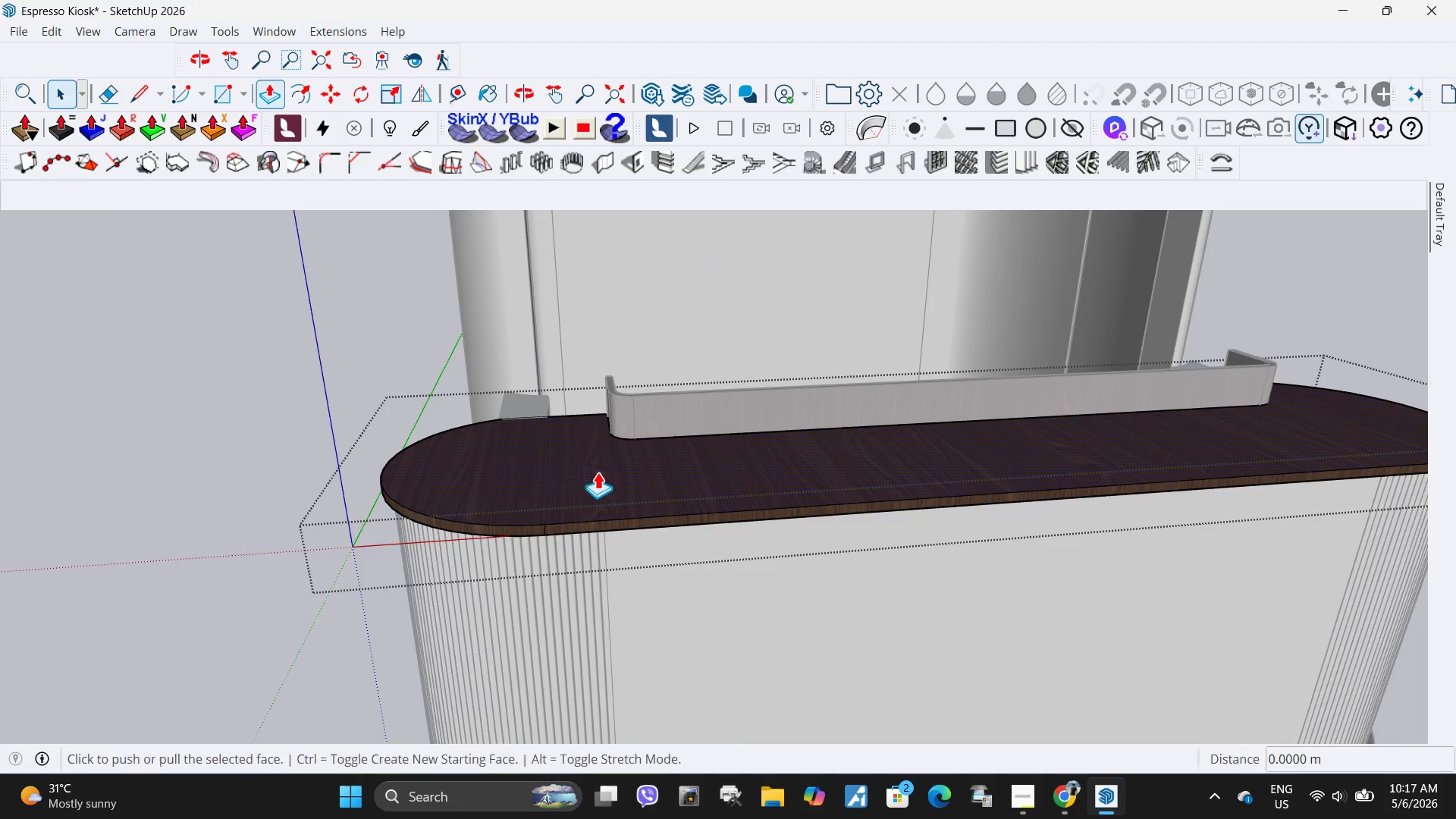 
key(P)
 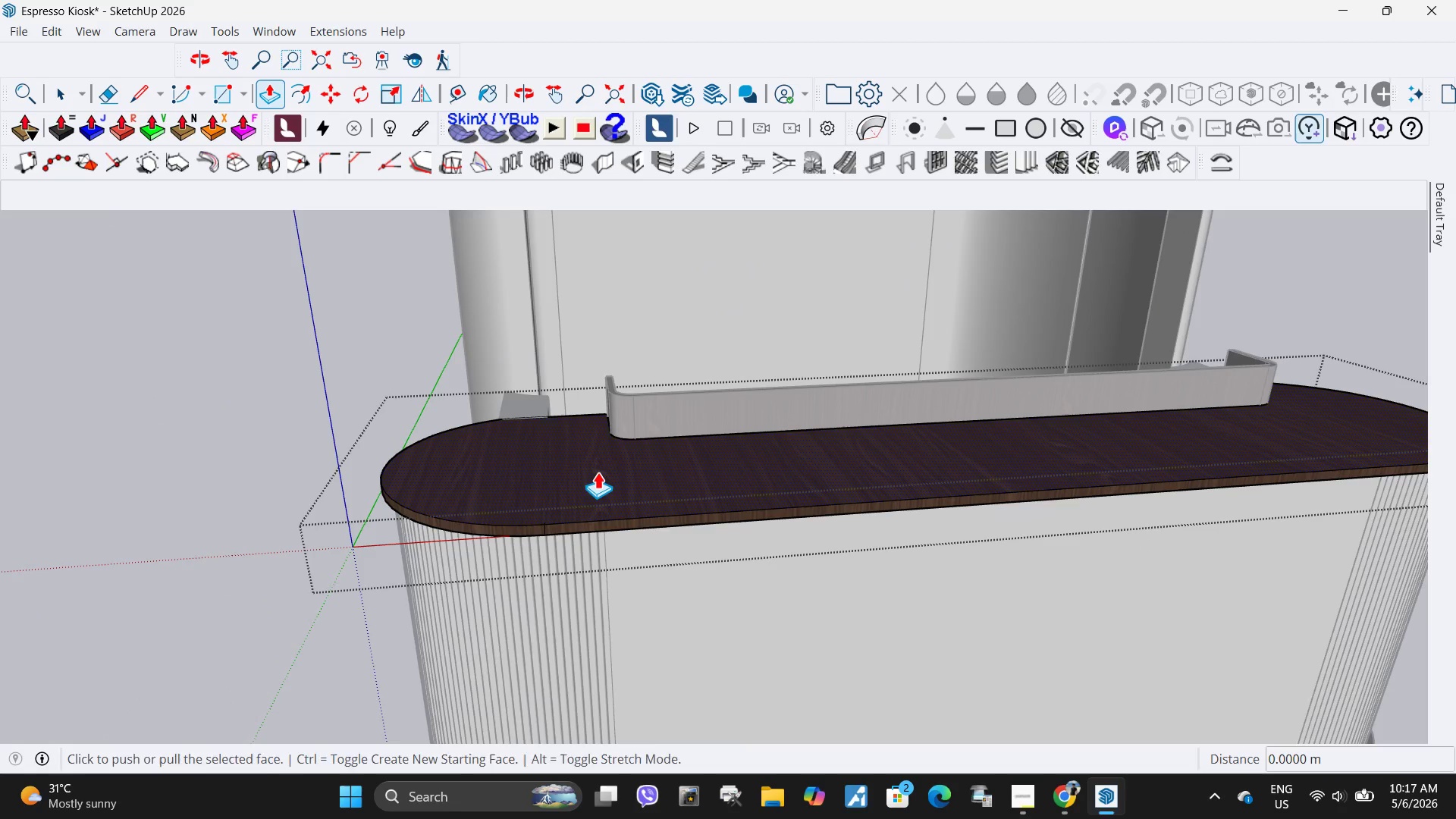 
left_click([598, 472])
 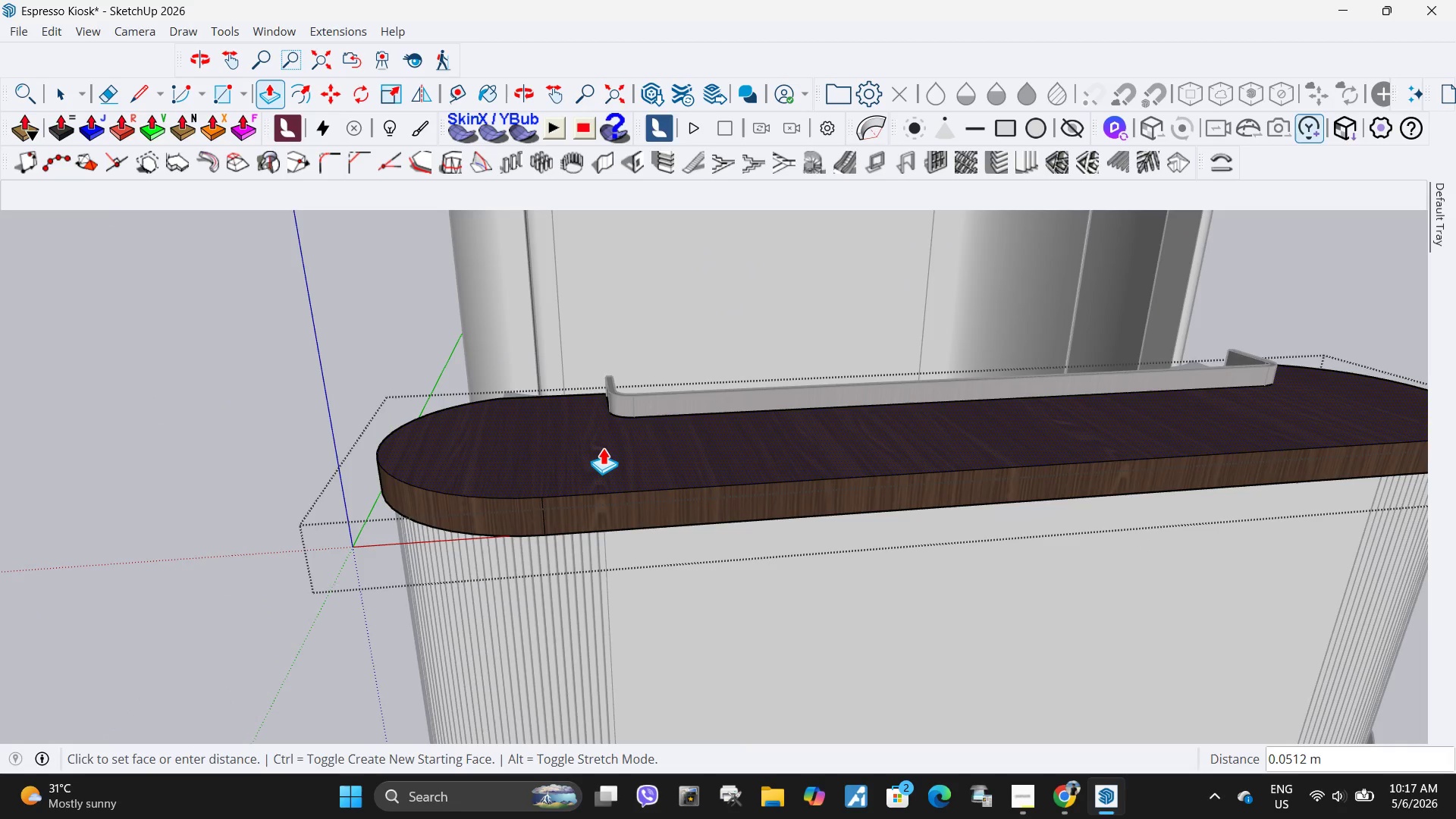 
key(Escape)
 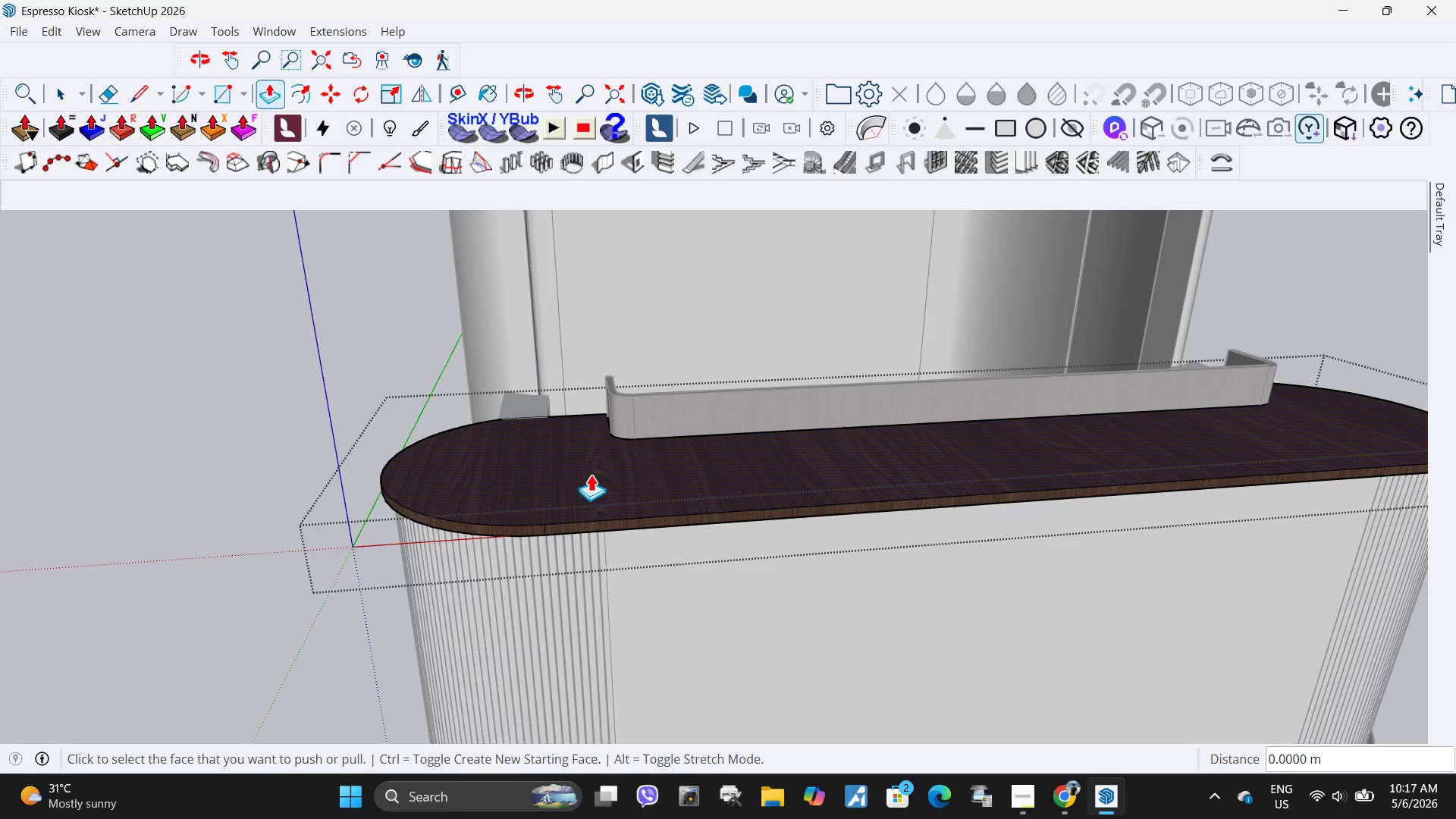 
left_click([591, 474])
 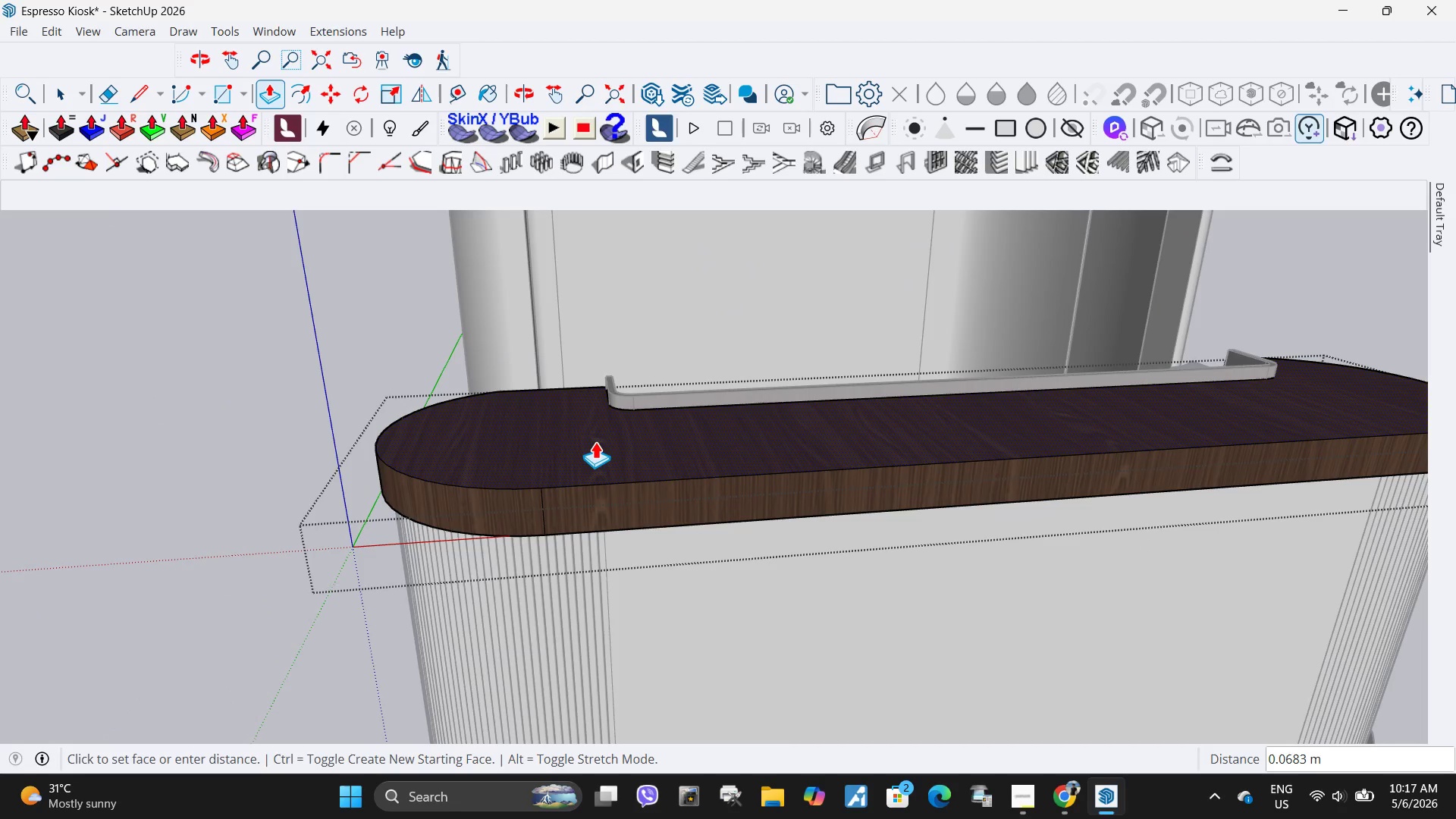 
key(NumpadDecimal)
 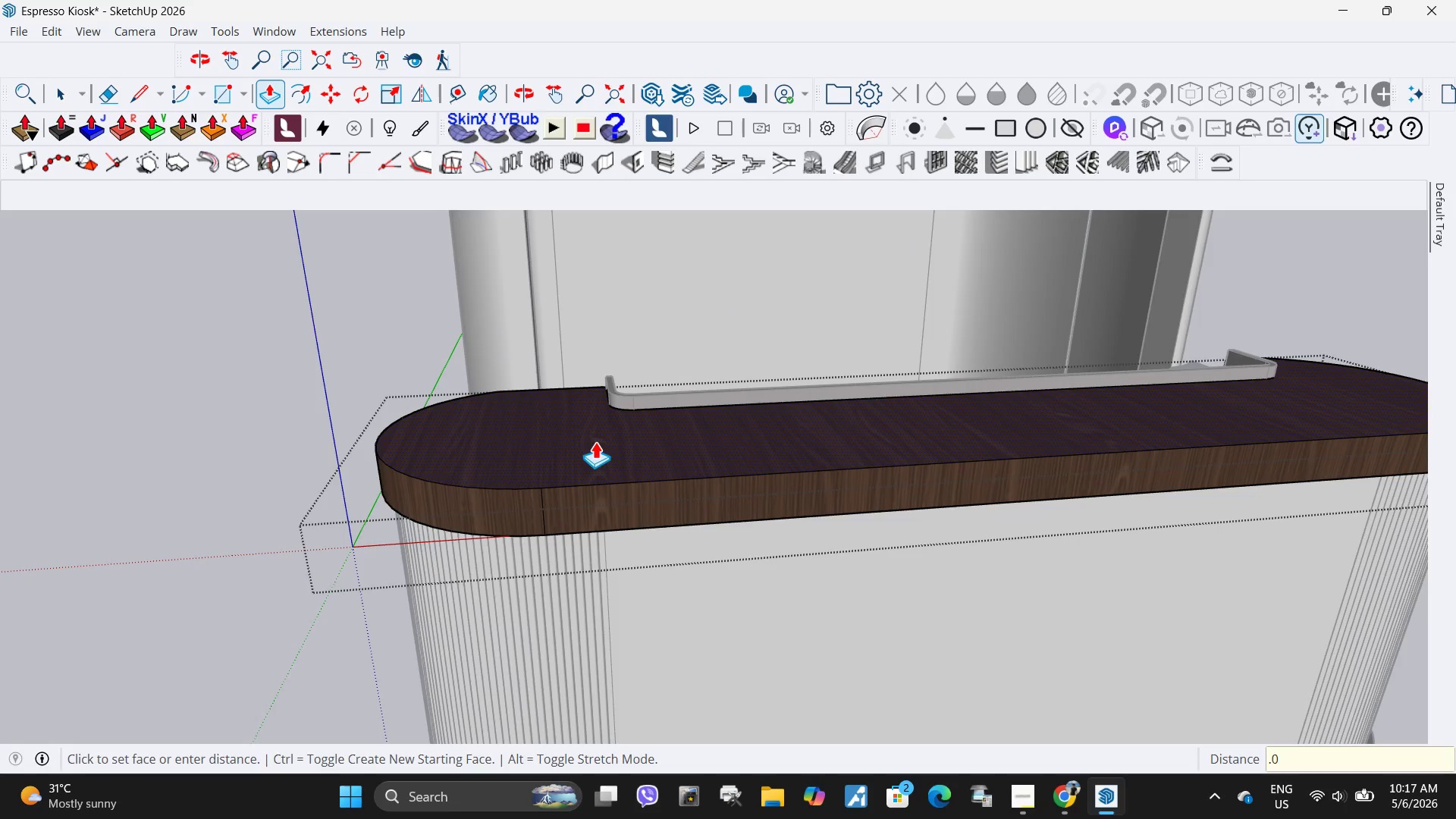 
key(Numpad0)
 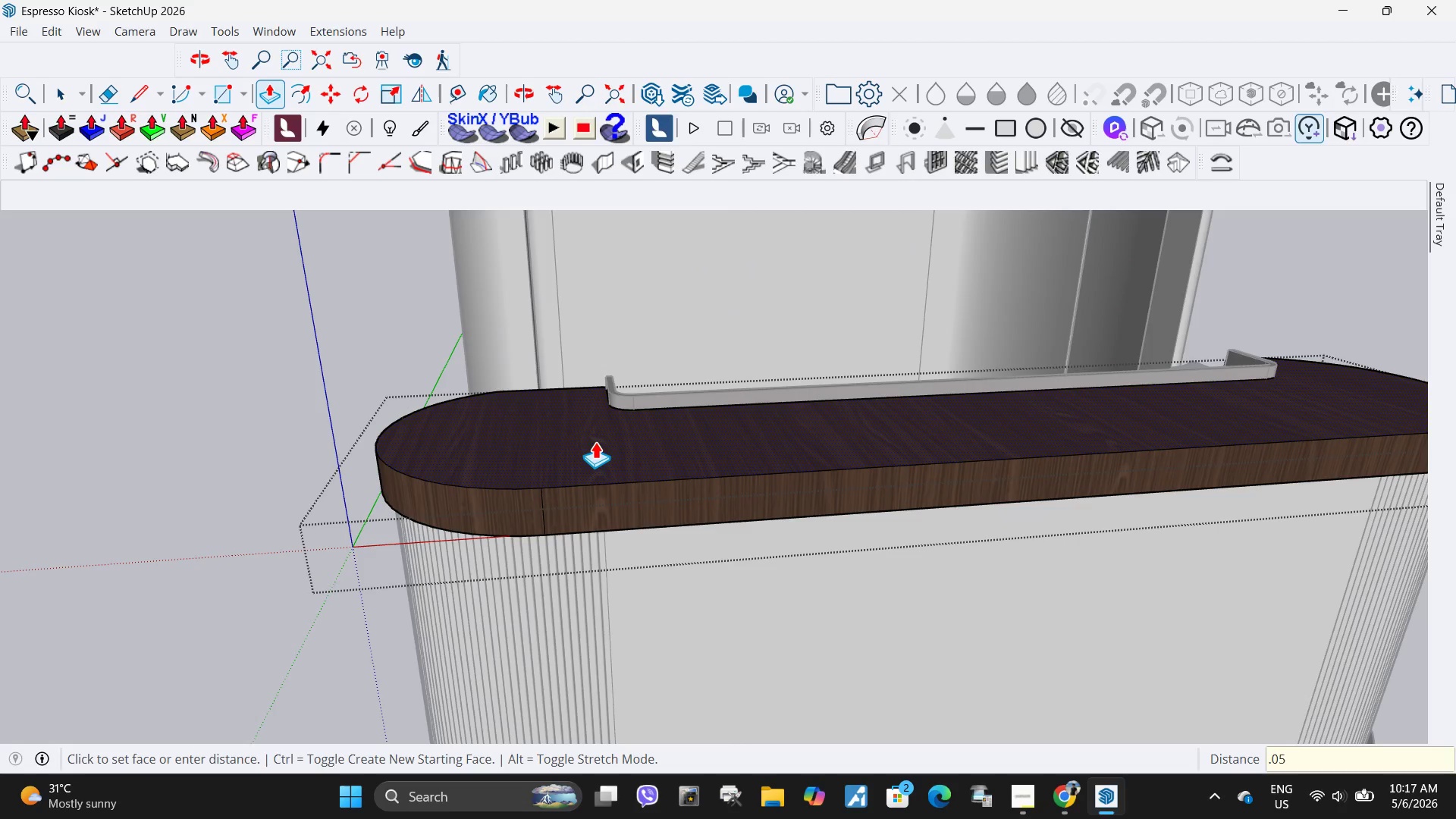 
key(Numpad5)
 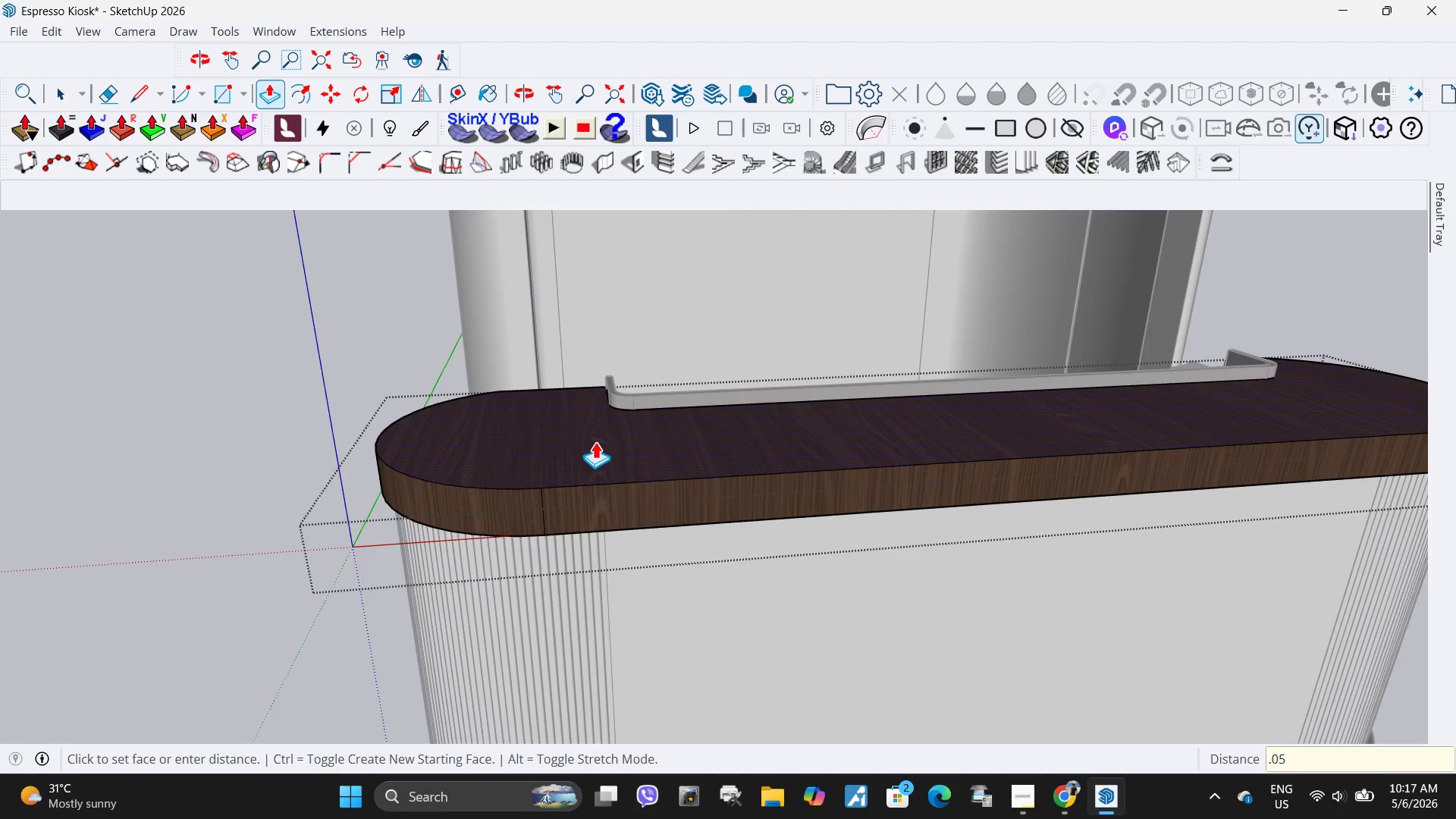 
key(NumpadEnter)
 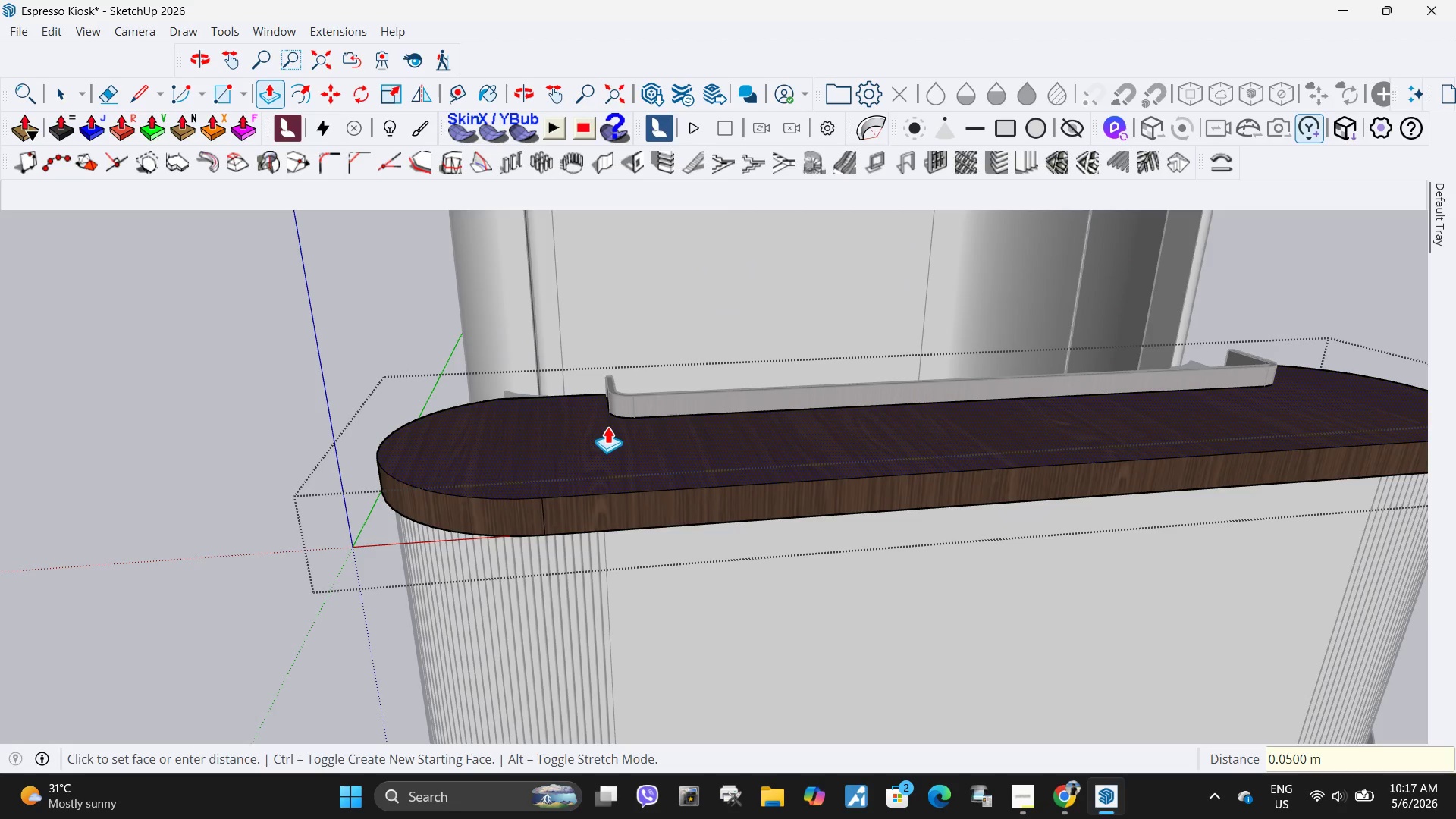 
key(Space)
 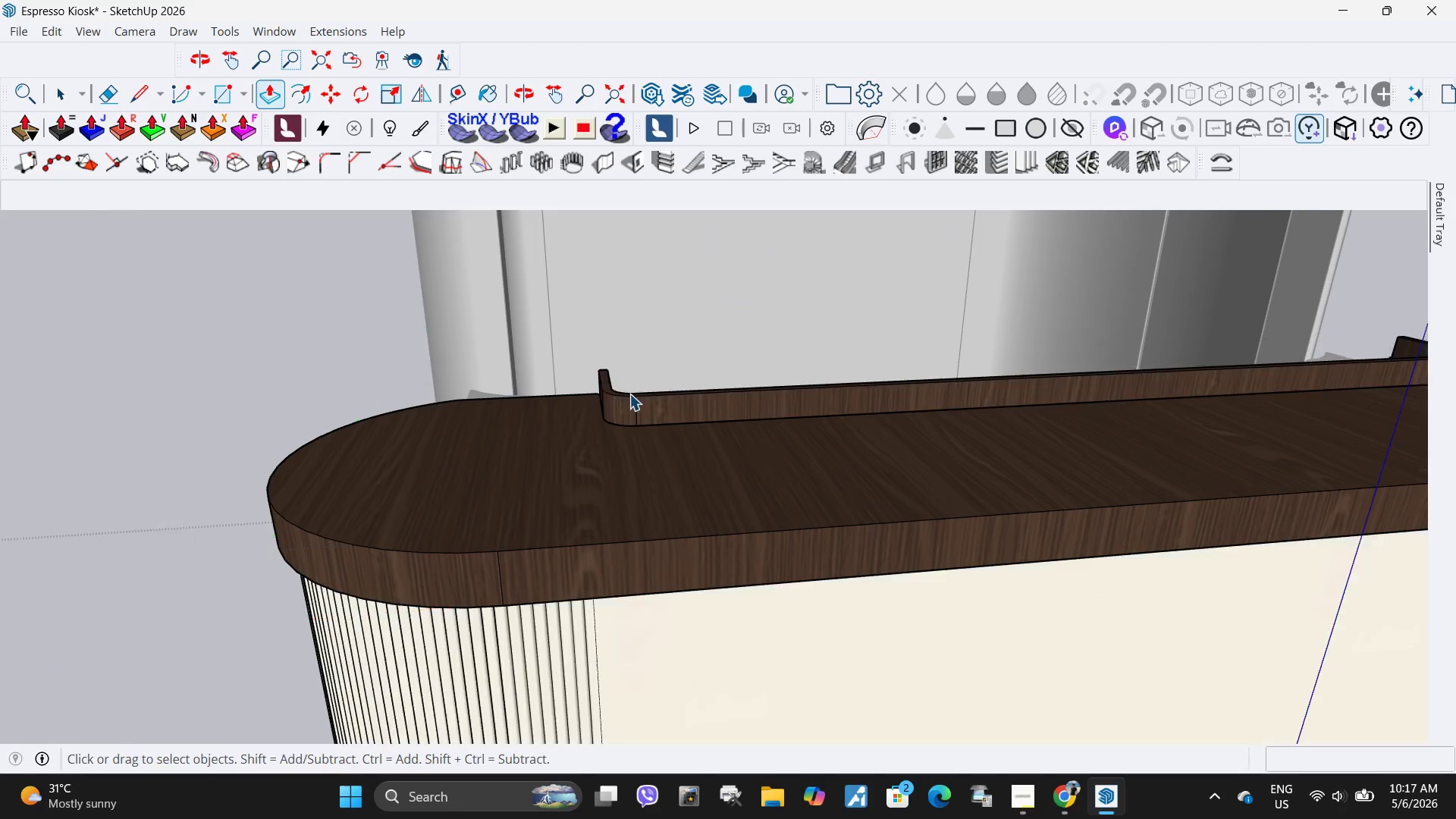 
key(Escape)
 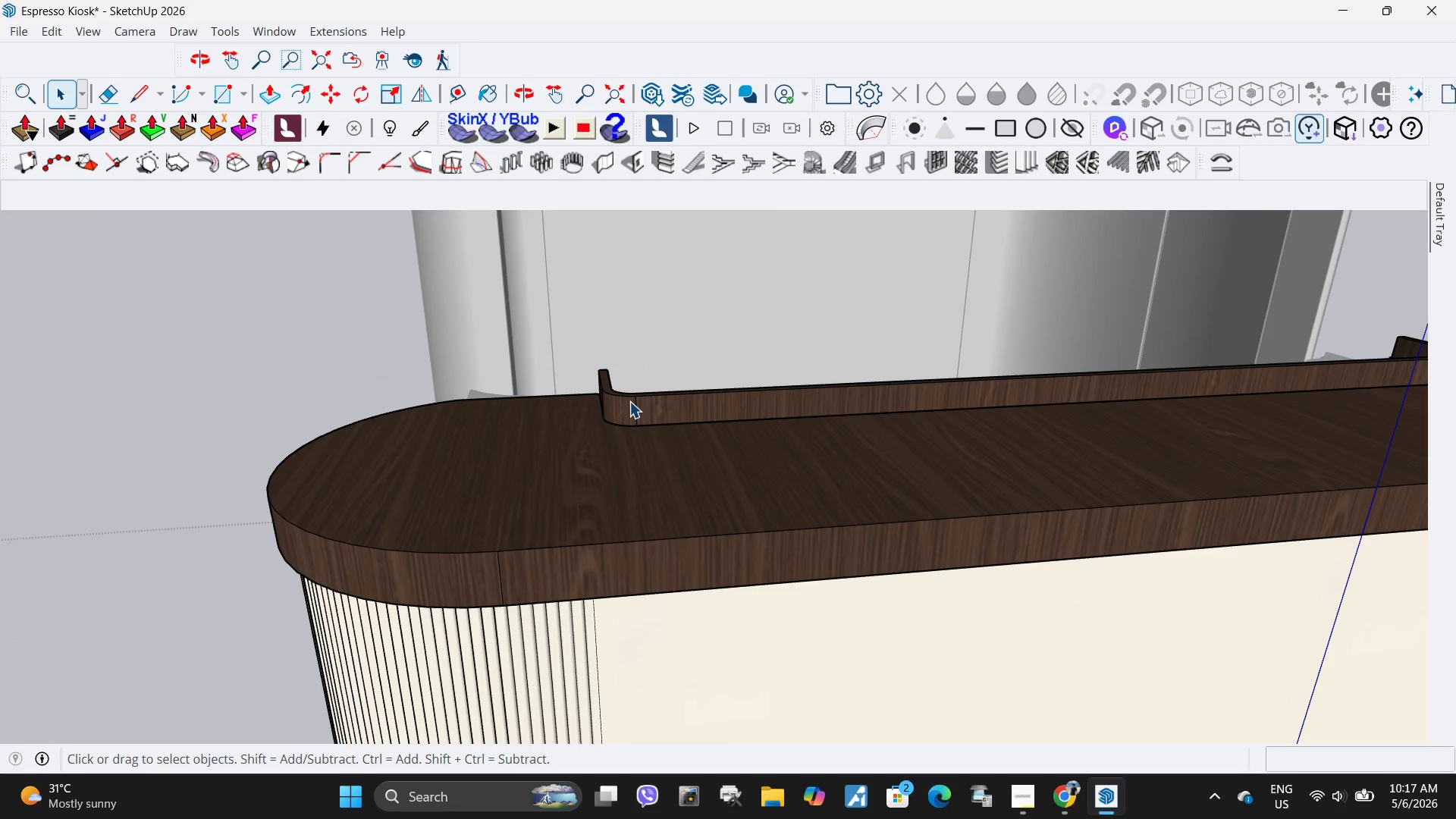 
left_click([629, 401])
 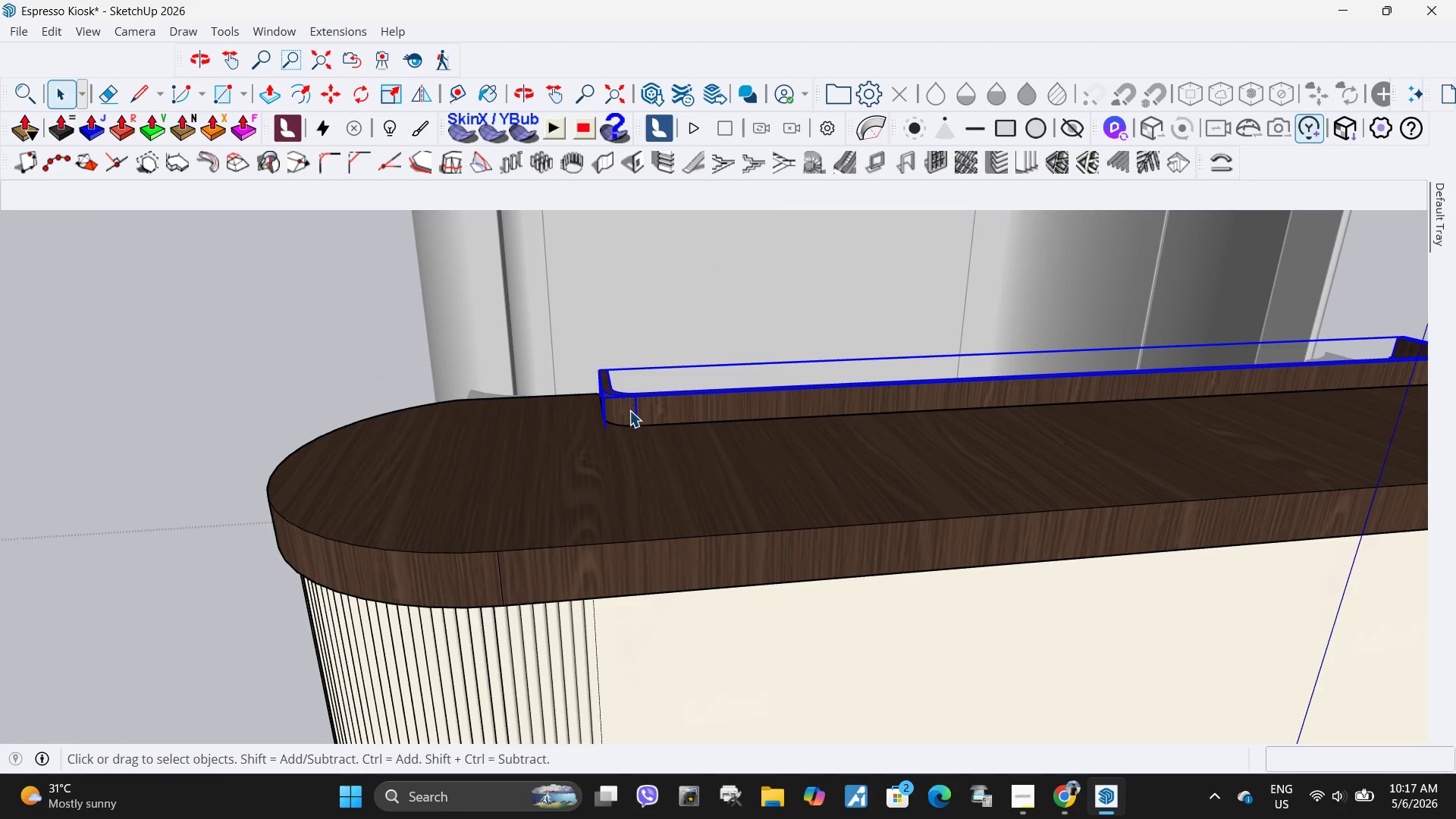 
scroll: coordinate [629, 394], scroll_direction: up, amount: 3.0
 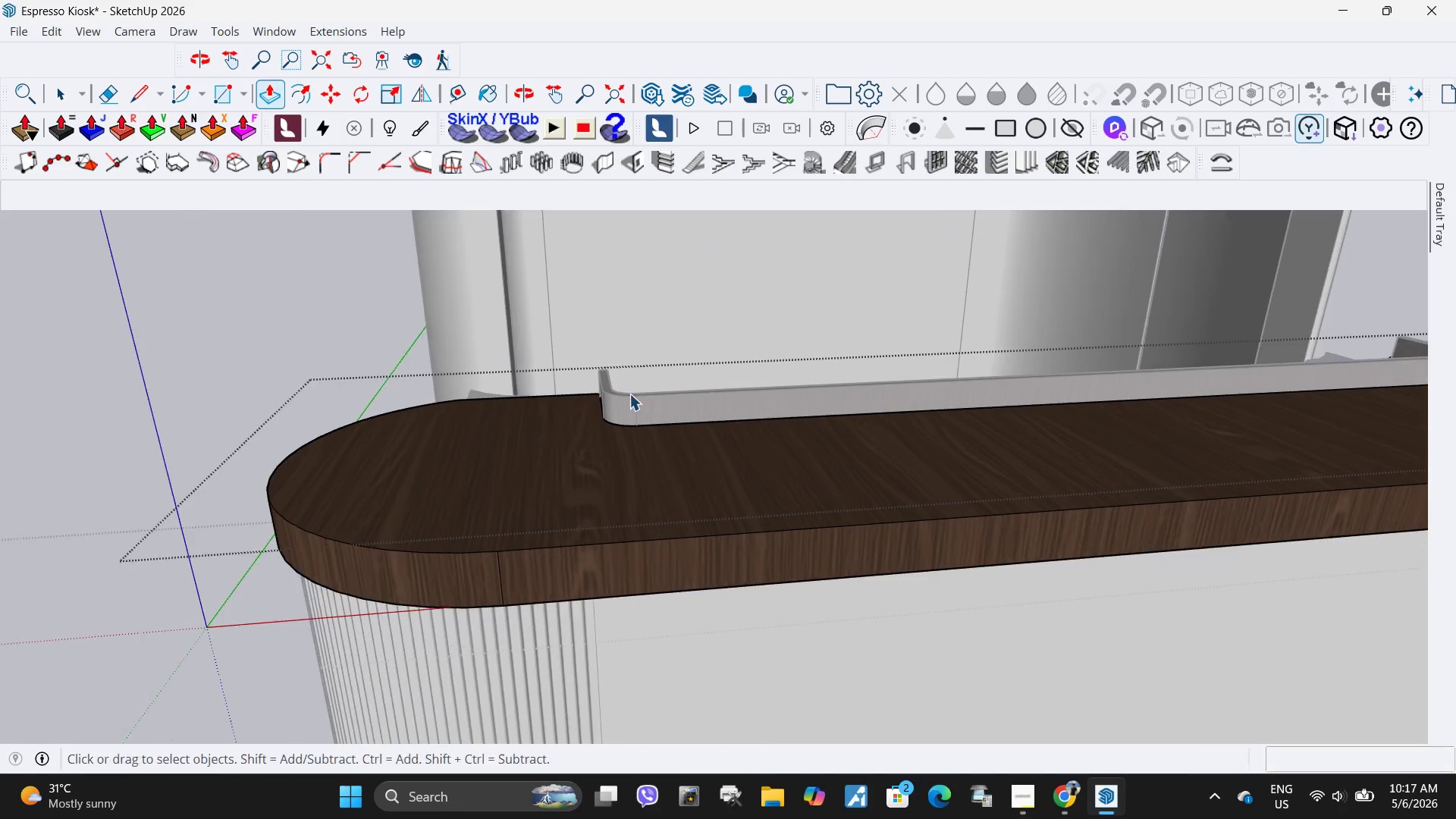 
key(M)
 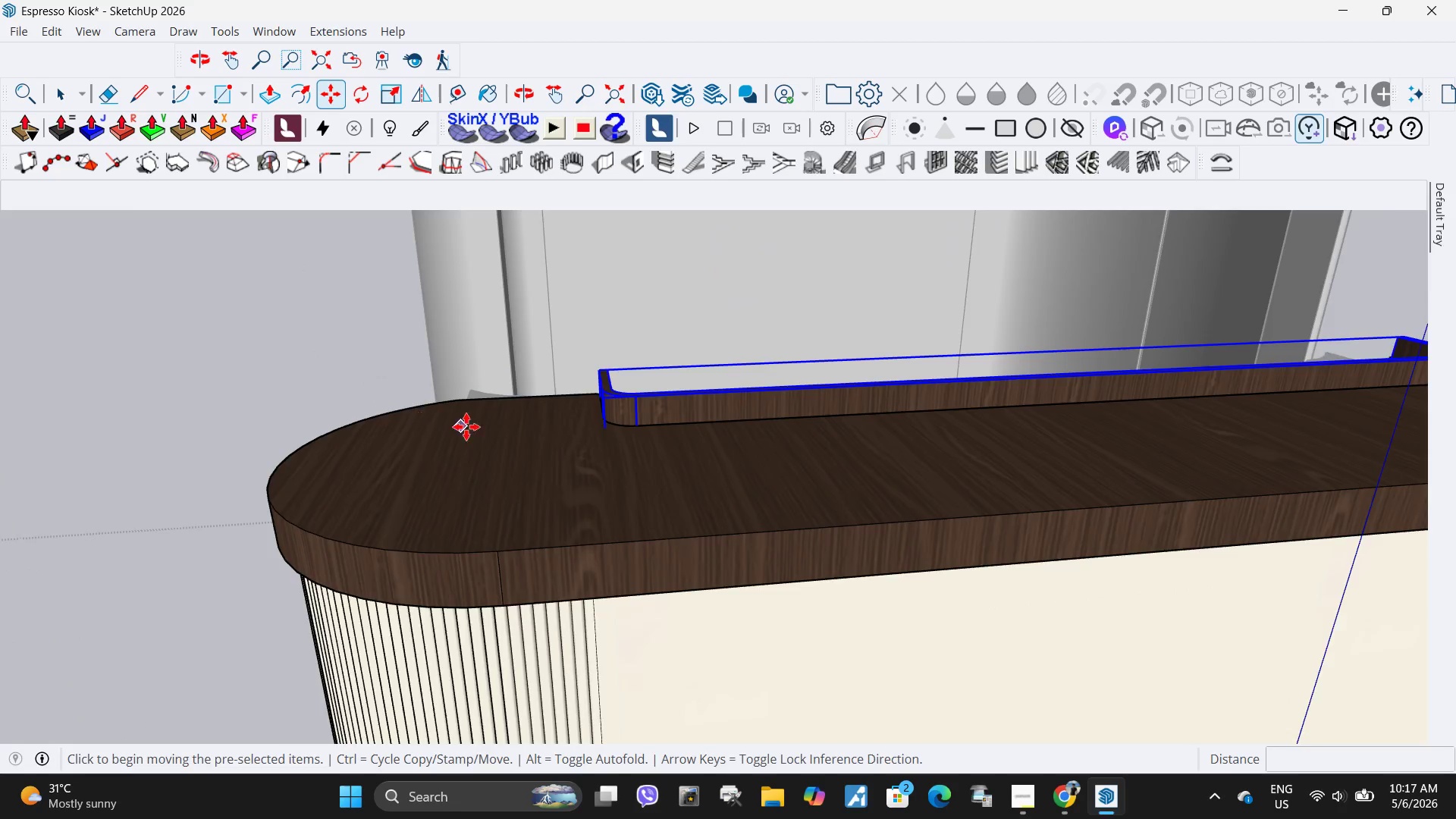 
scroll: coordinate [548, 444], scroll_direction: down, amount: 3.0
 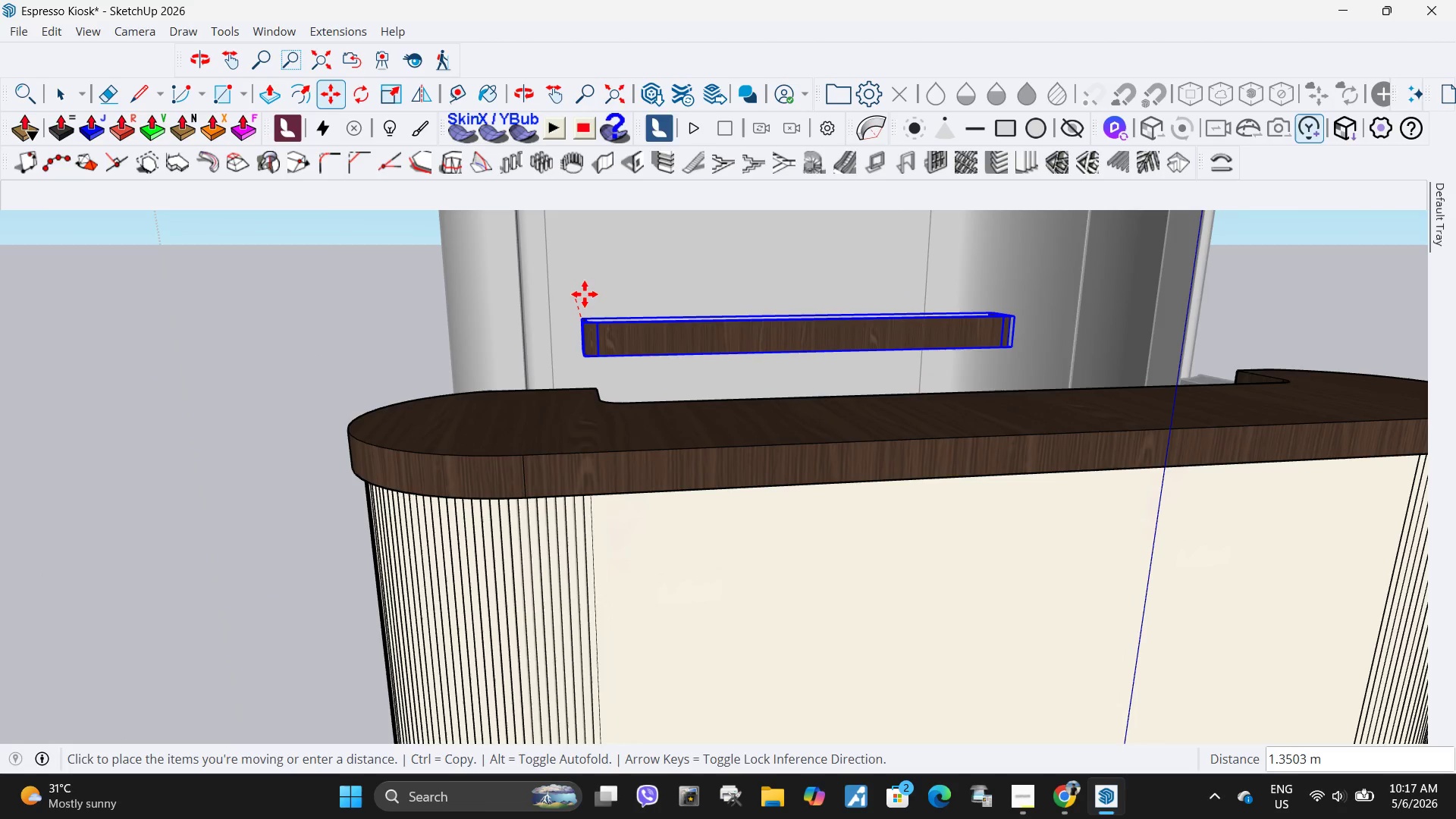 
key(Escape)
 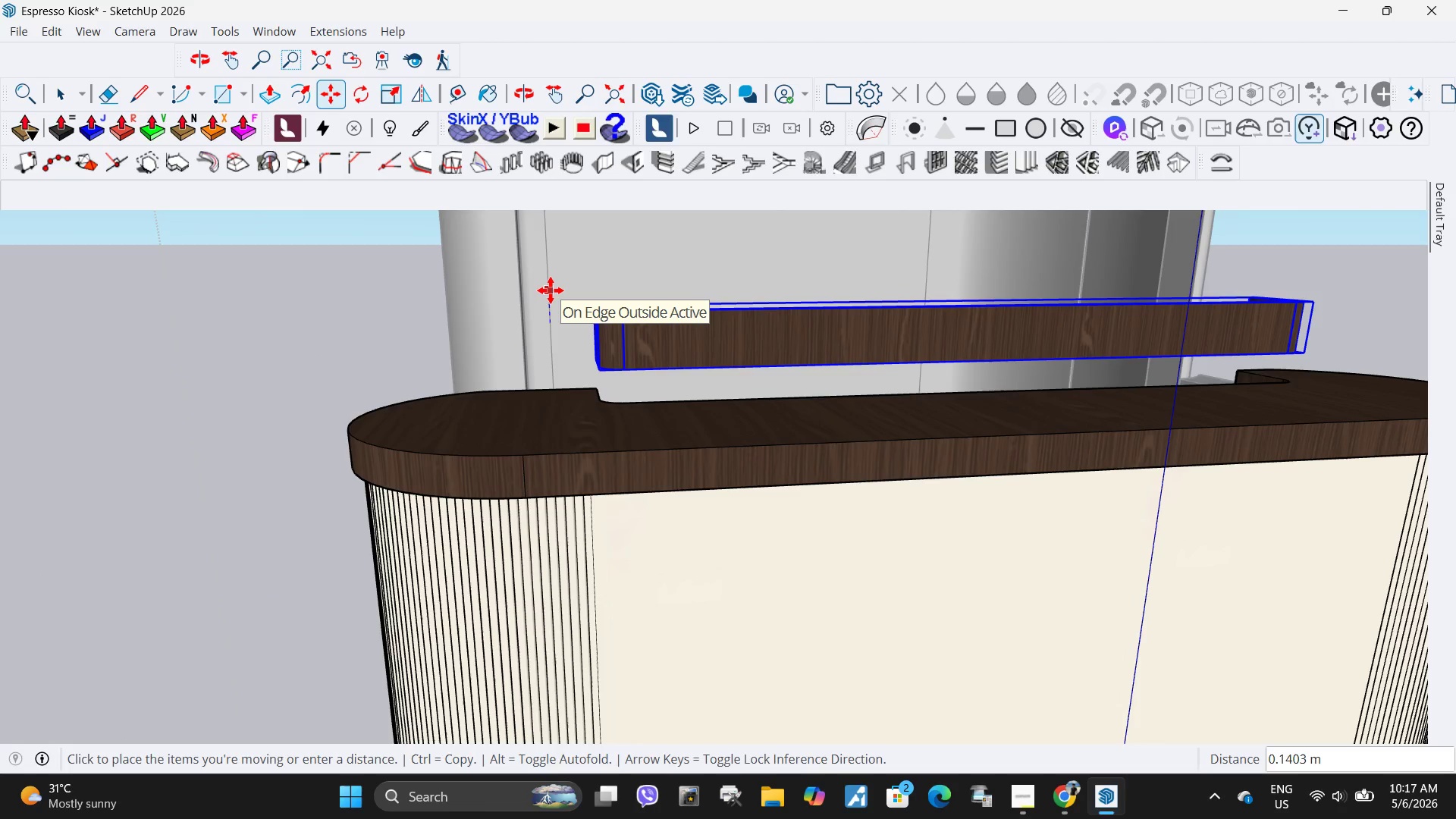 
key(NumpadDecimal)
 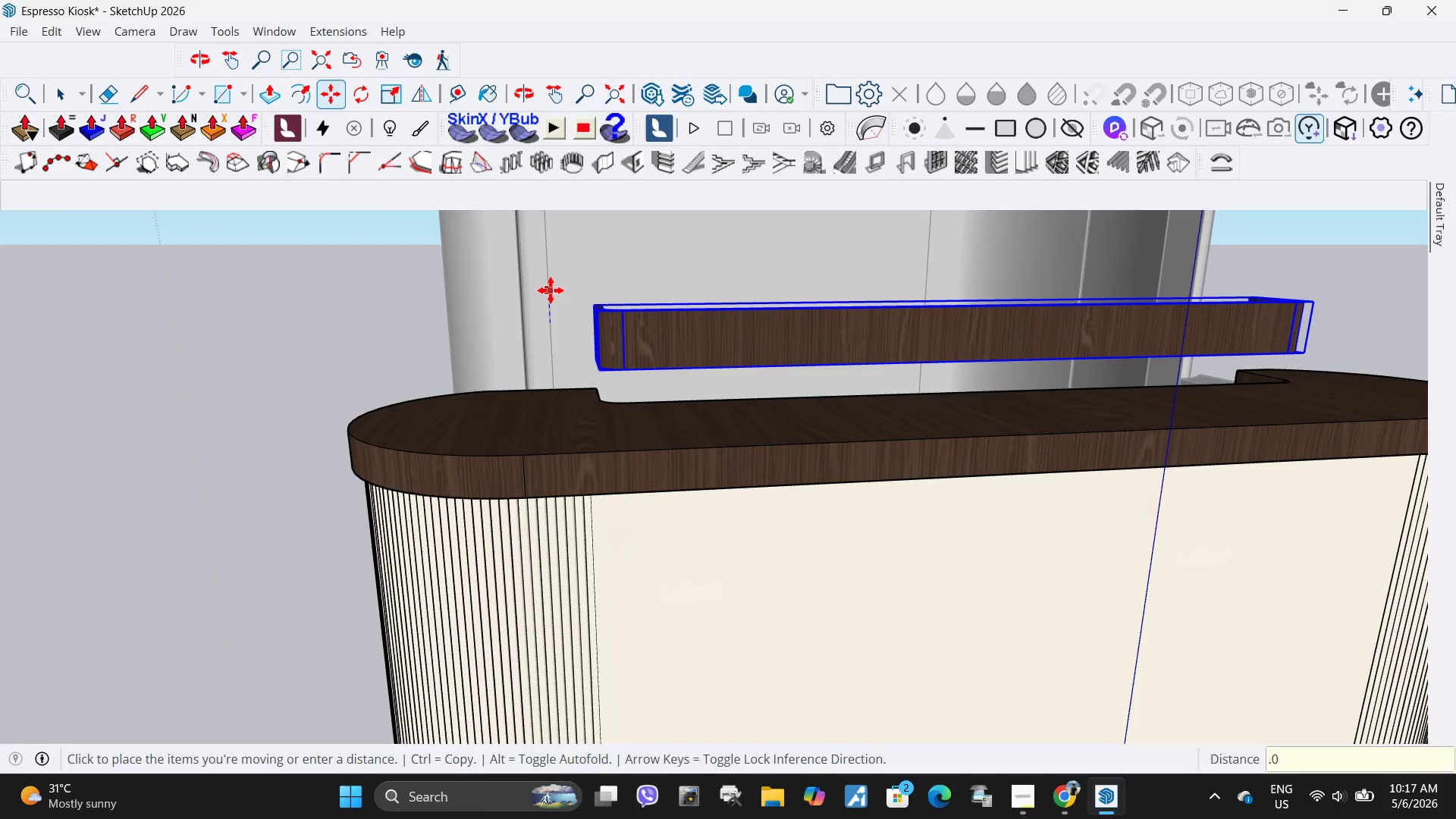 
key(Numpad0)
 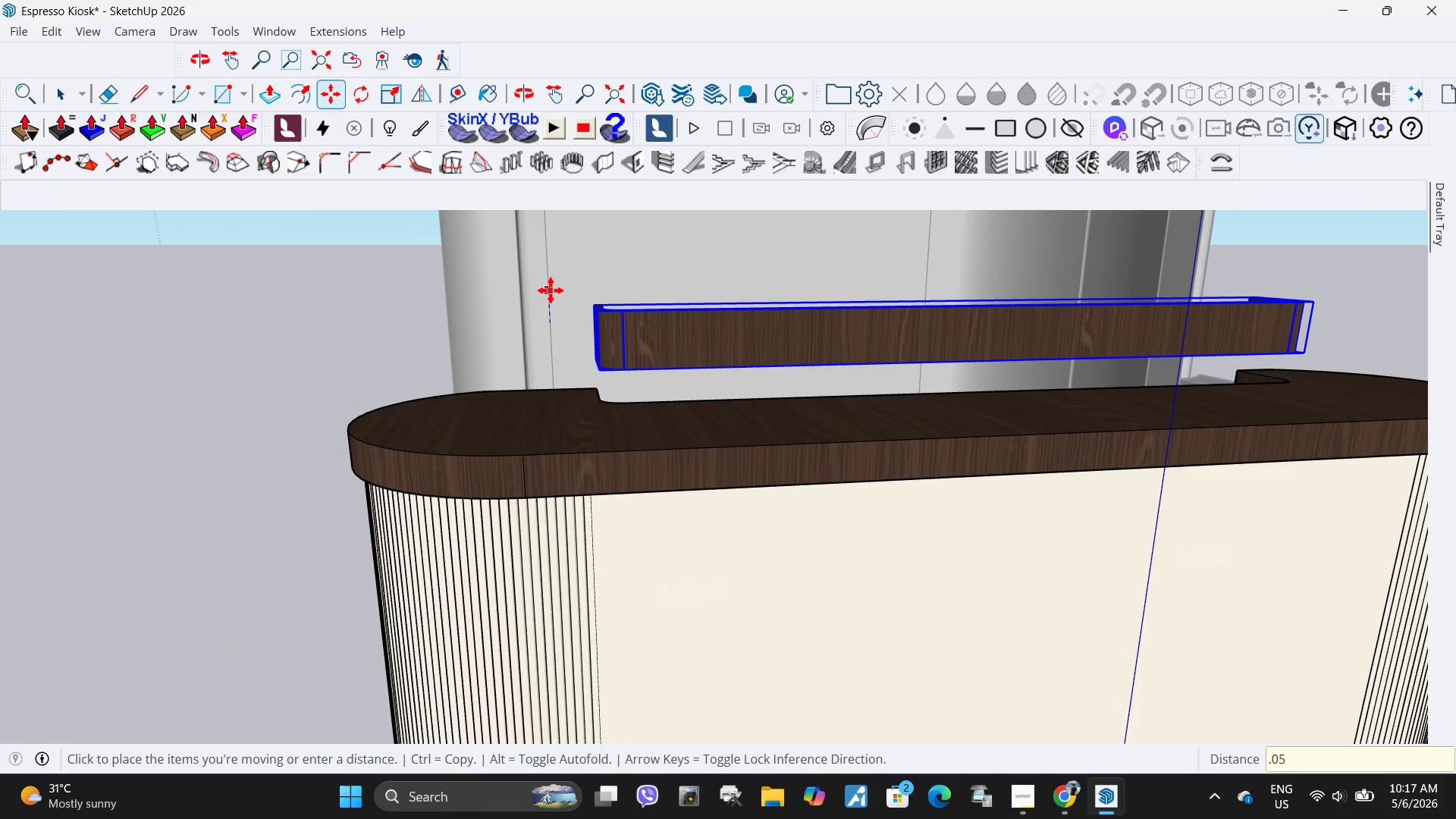 
key(Numpad5)
 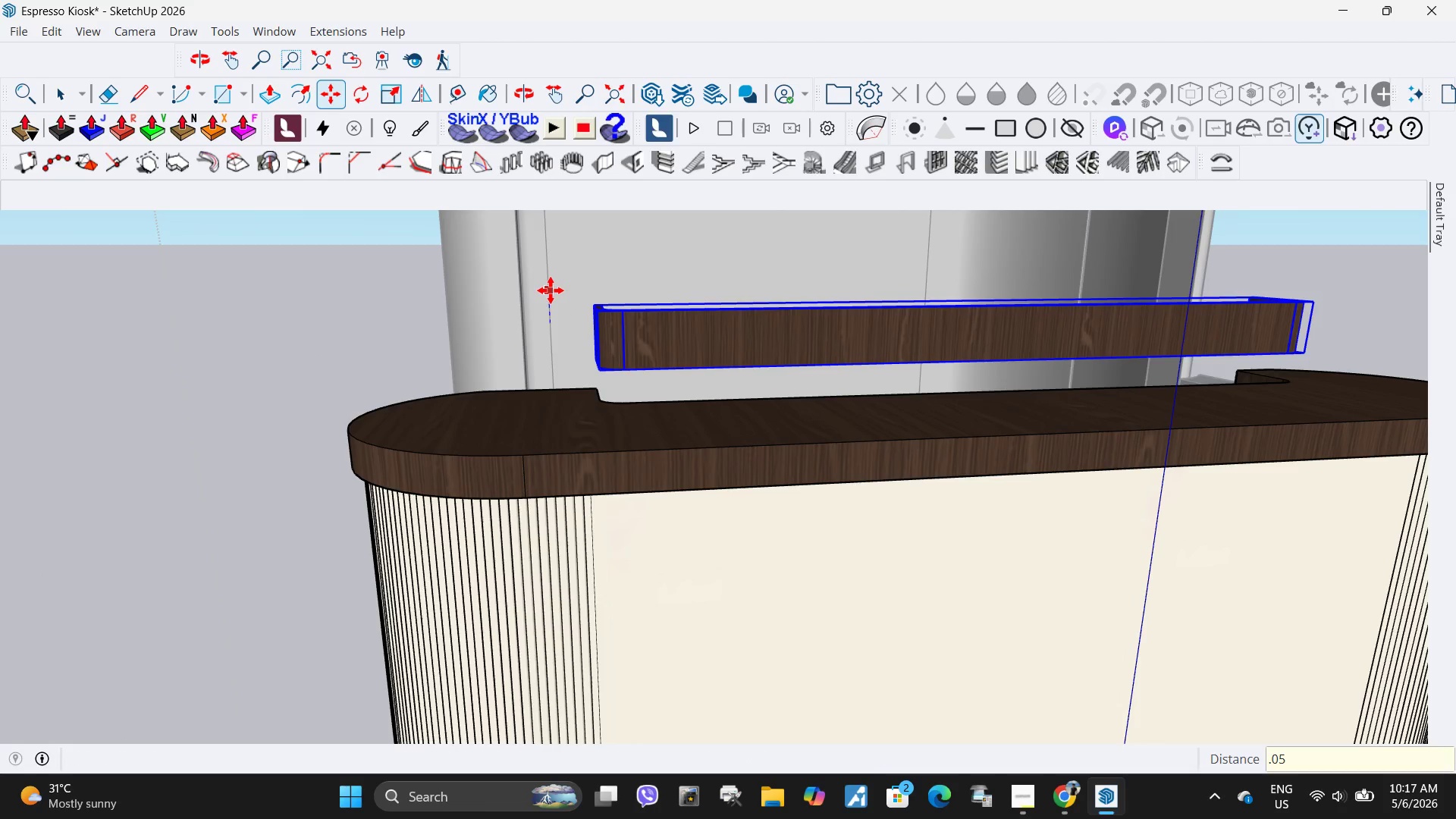 
key(NumpadEnter)
 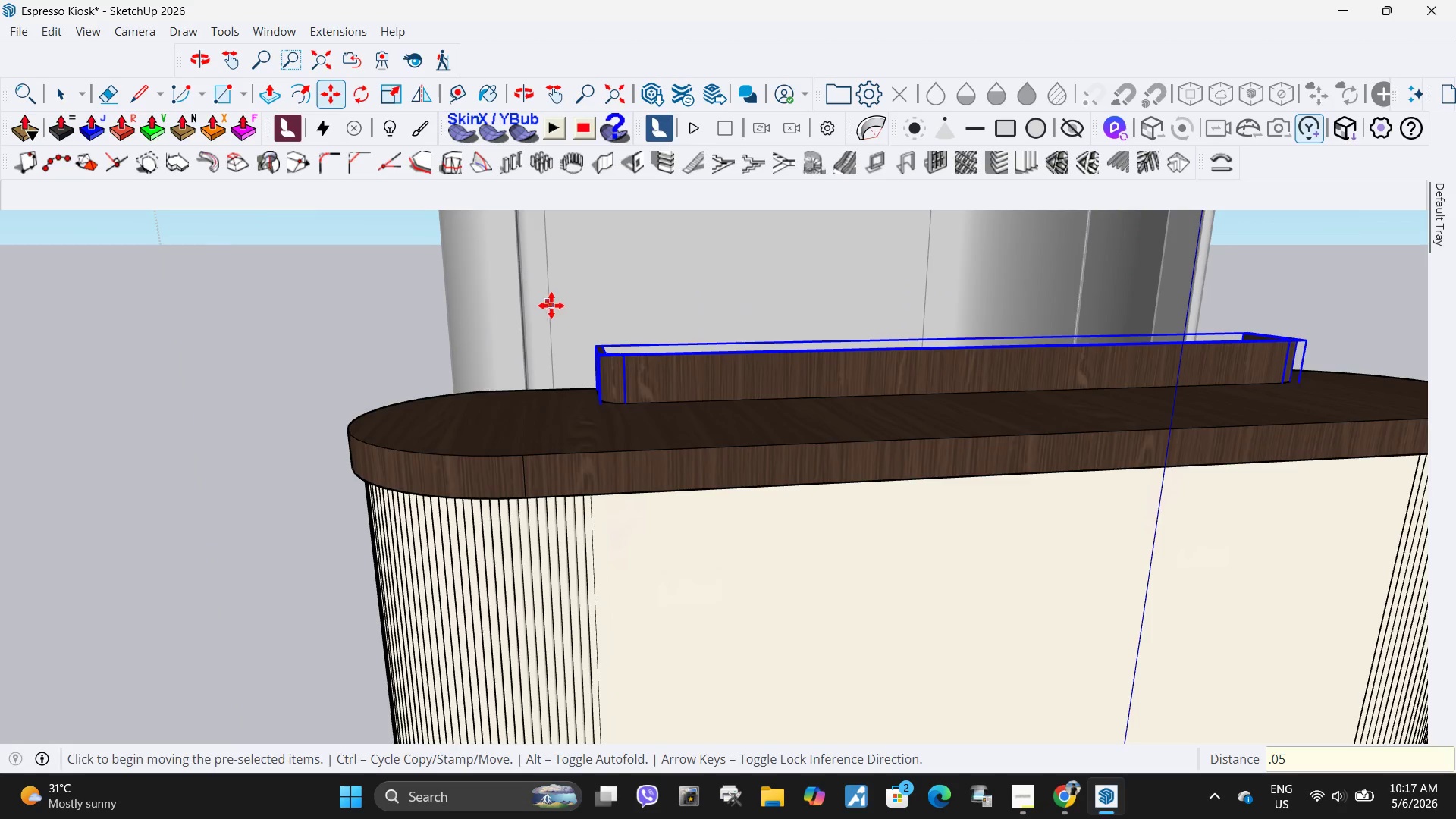 
key(Space)
 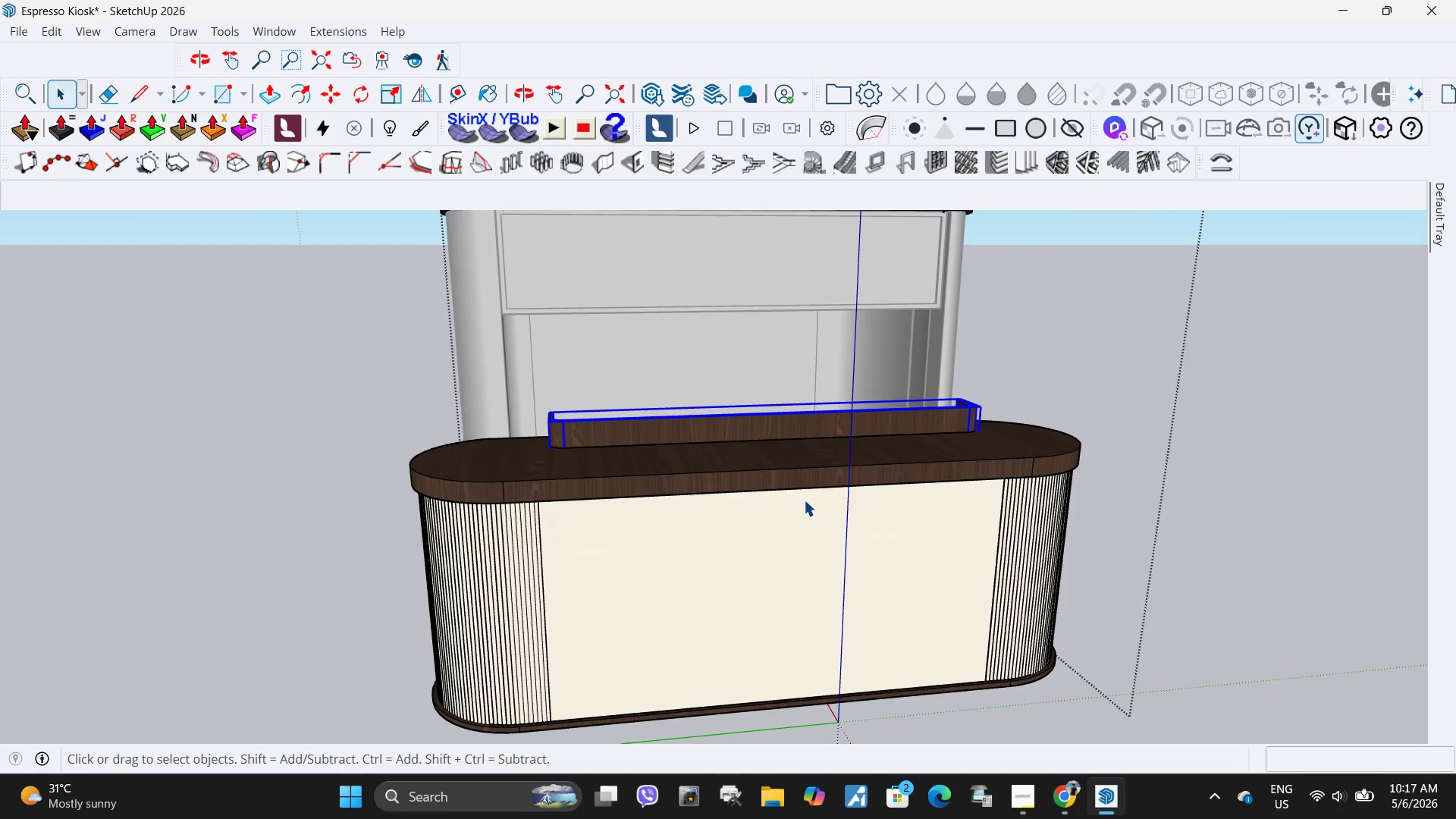 
scroll: coordinate [488, 551], scroll_direction: down, amount: 7.0
 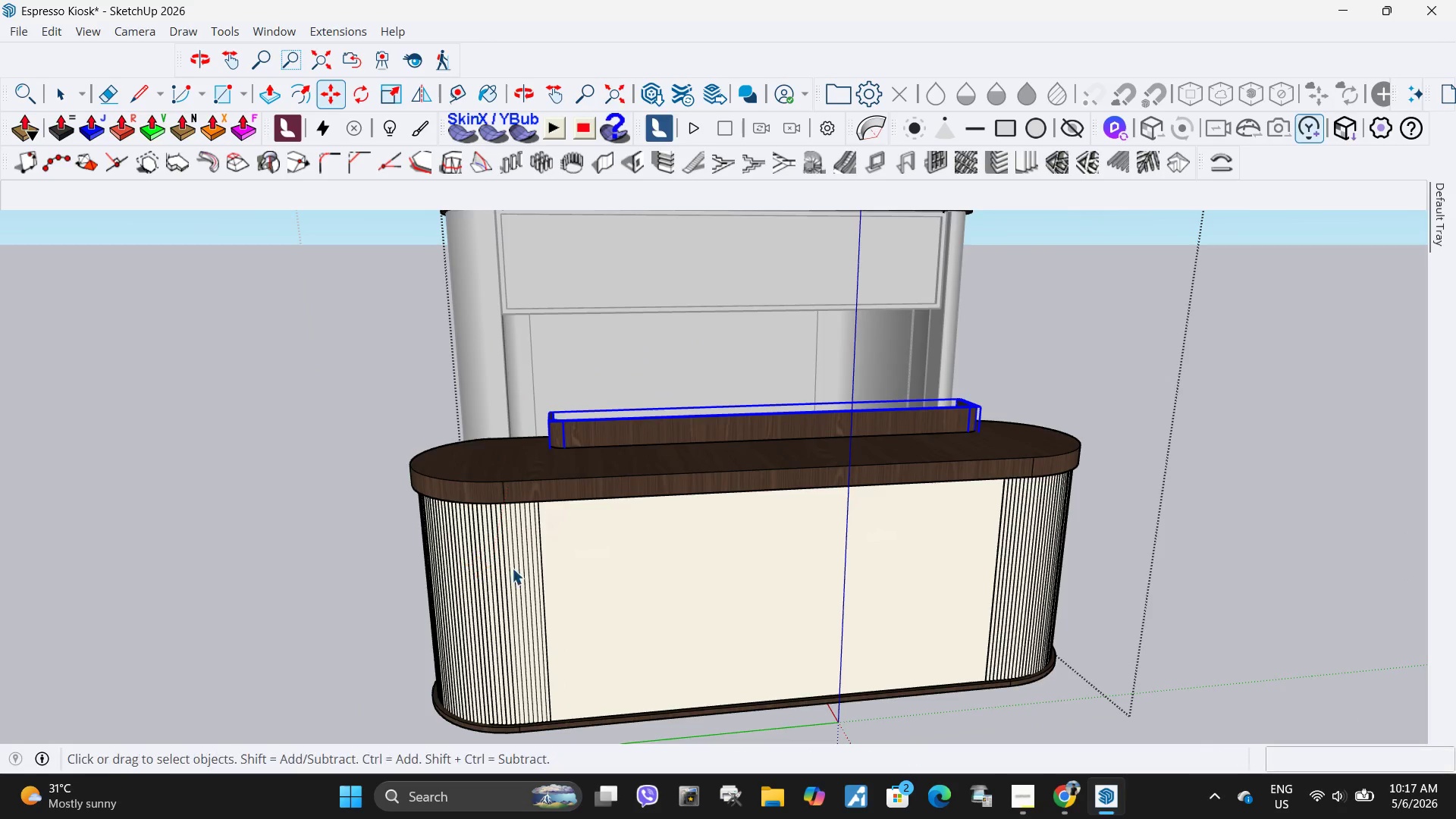 
key(Escape)
 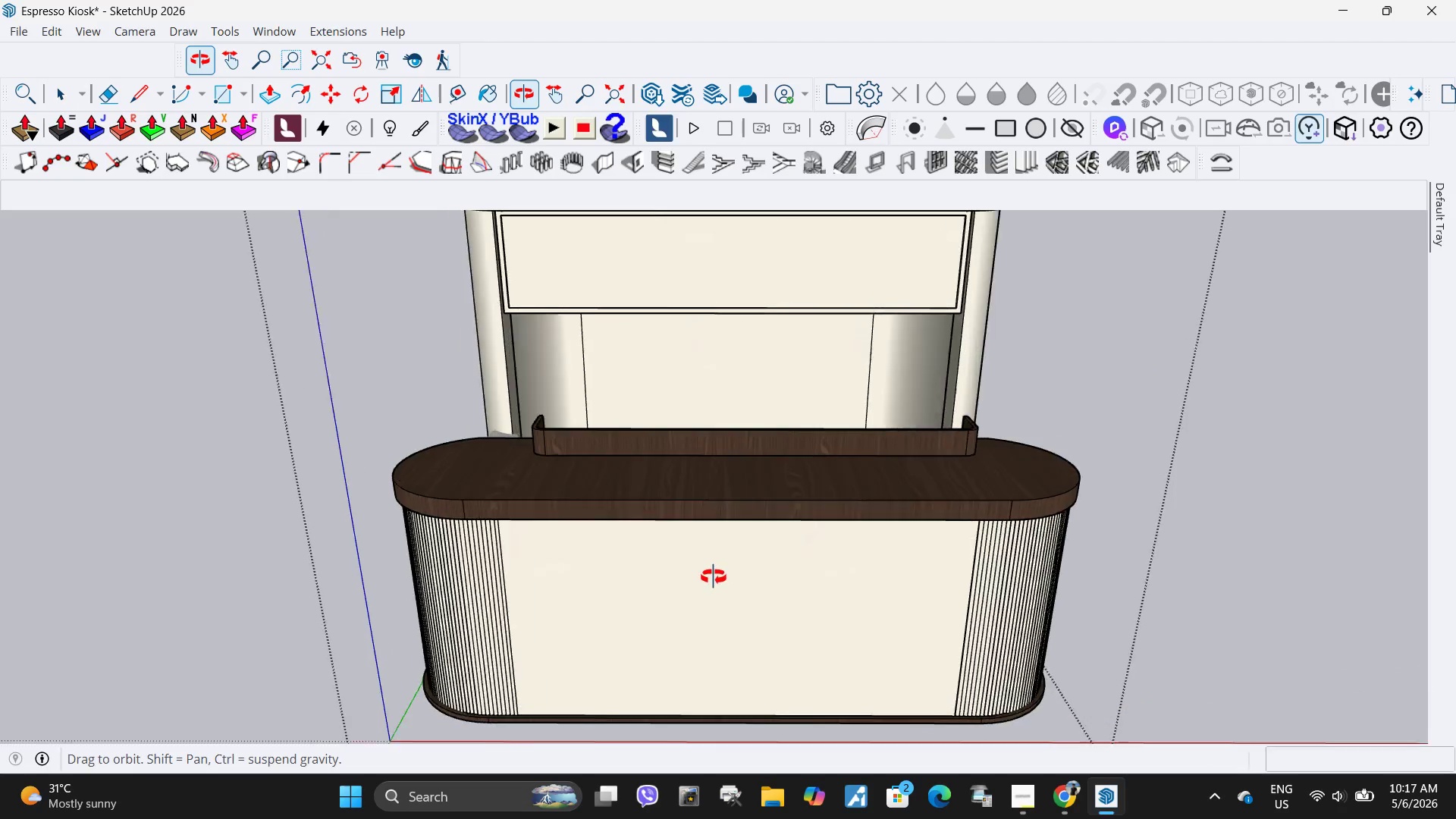 
key(Escape)
 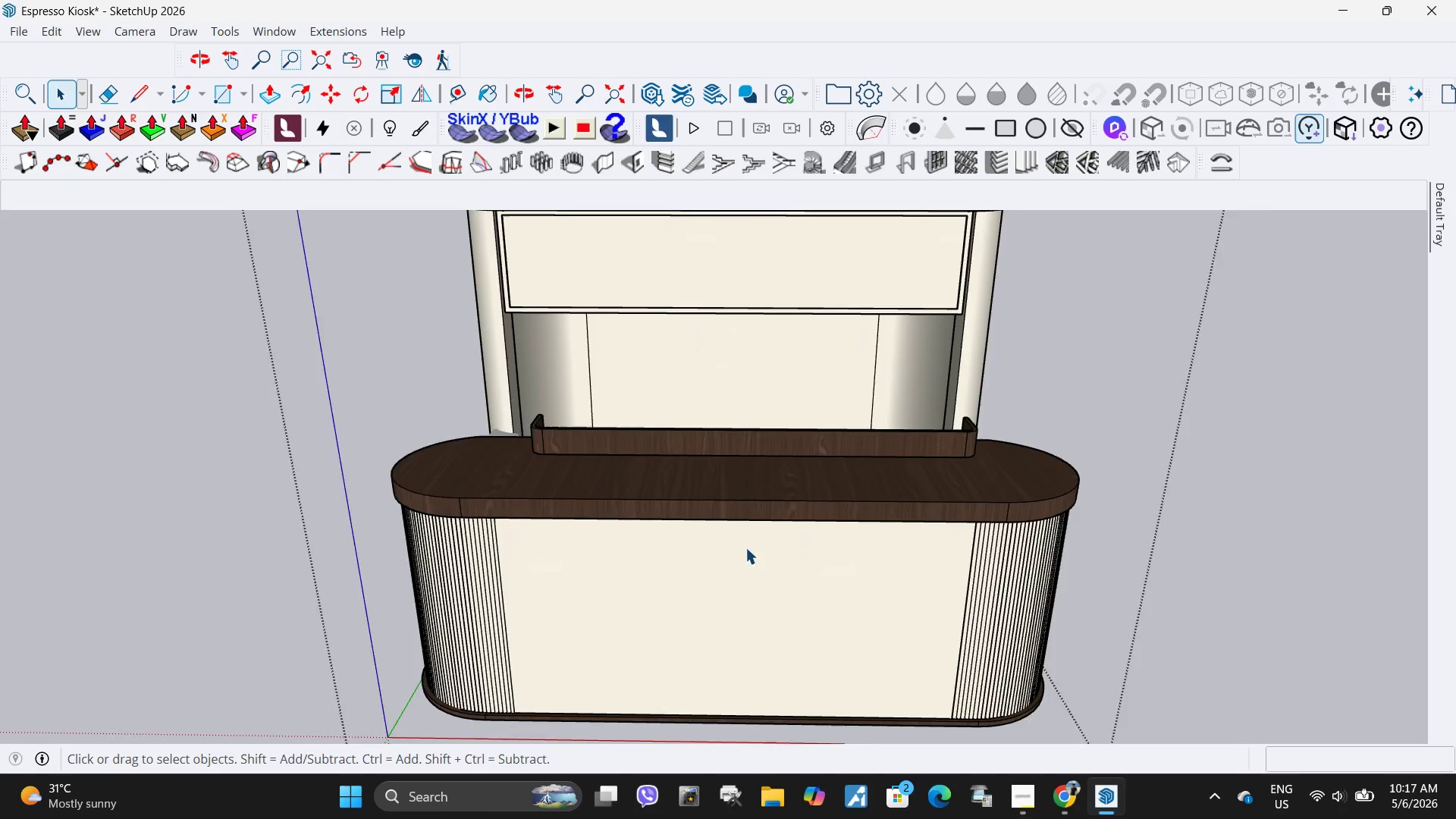 
key(Escape)
 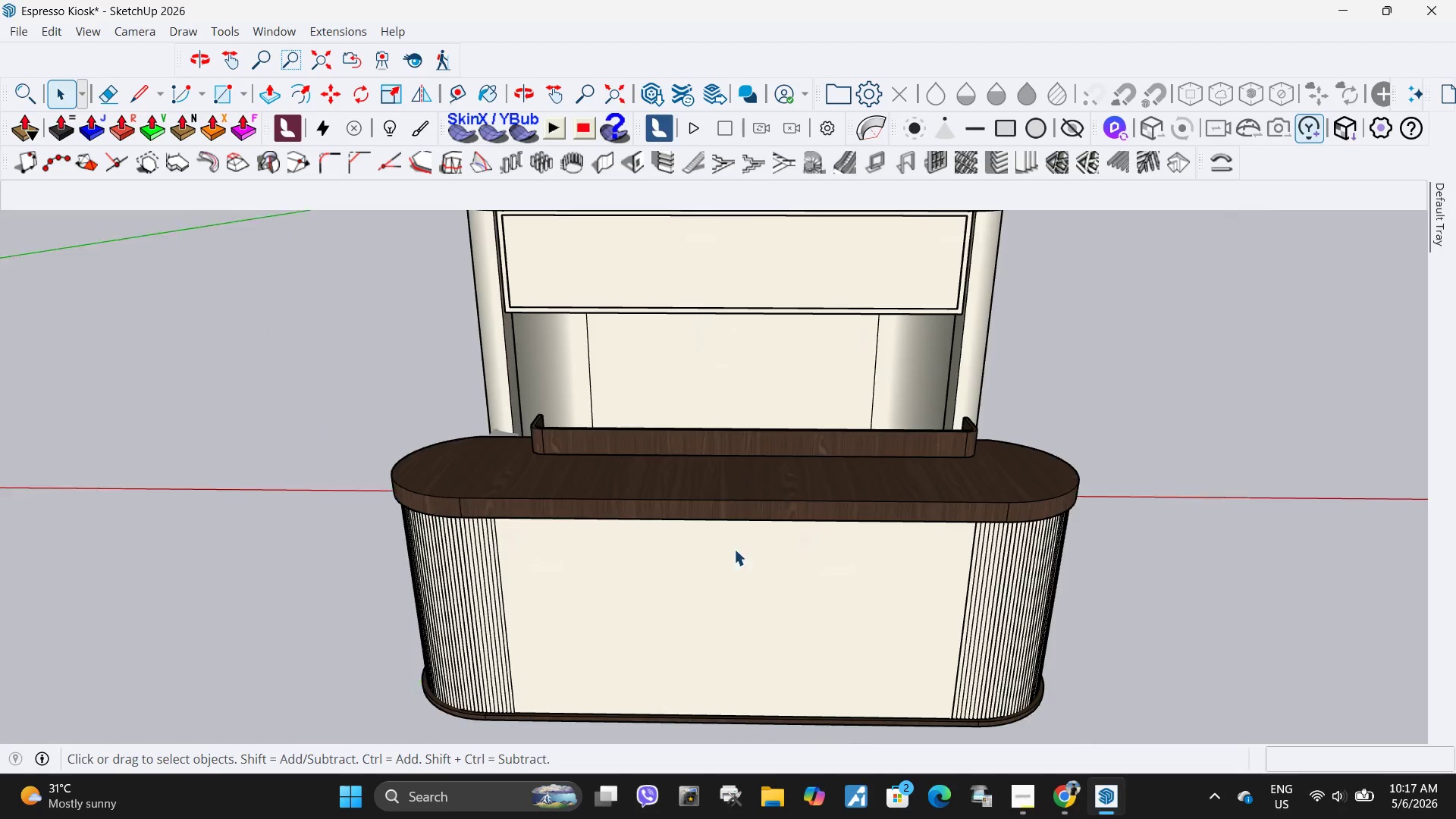 
key(Escape)
 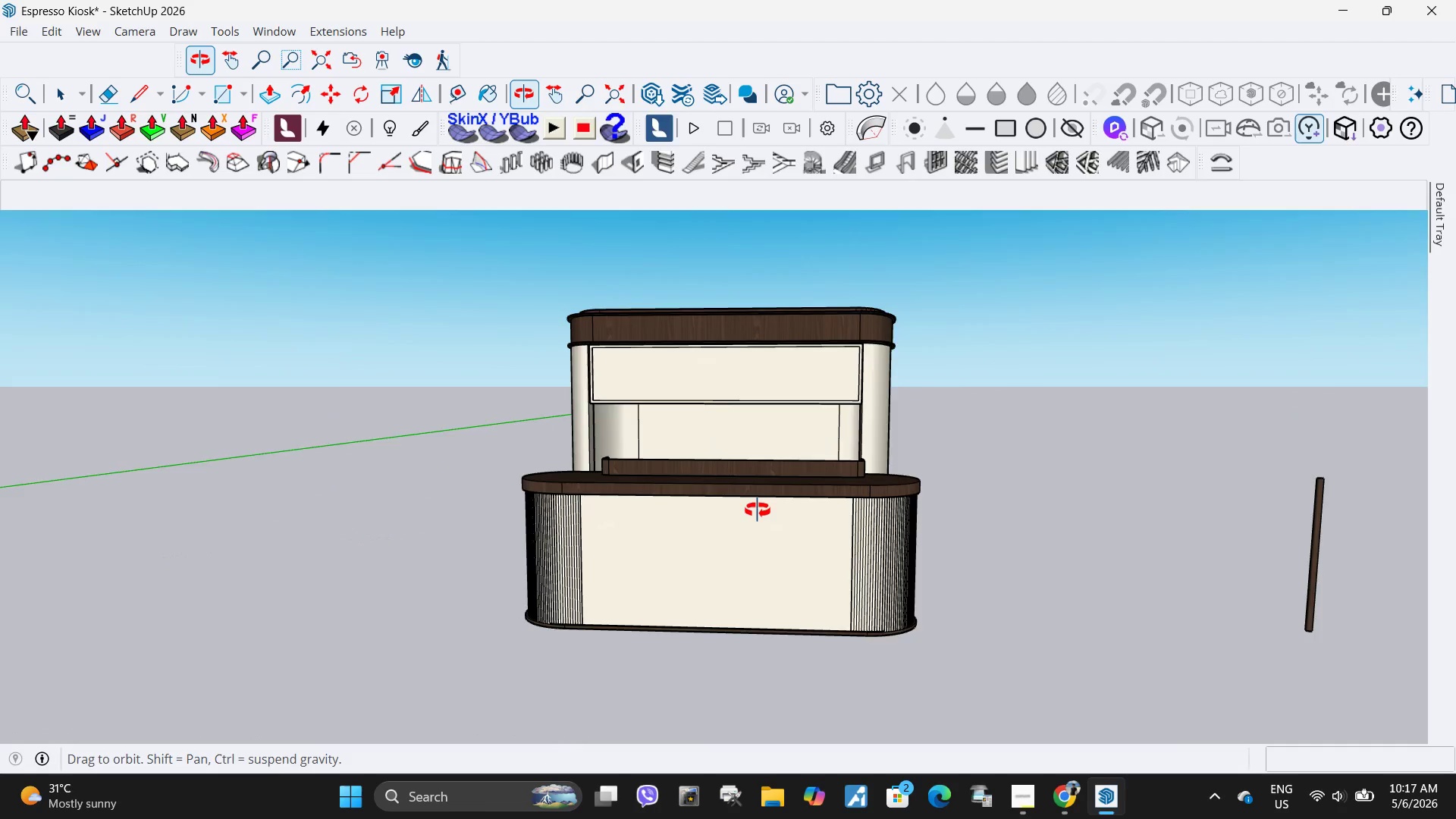 
scroll: coordinate [708, 561], scroll_direction: down, amount: 6.0
 